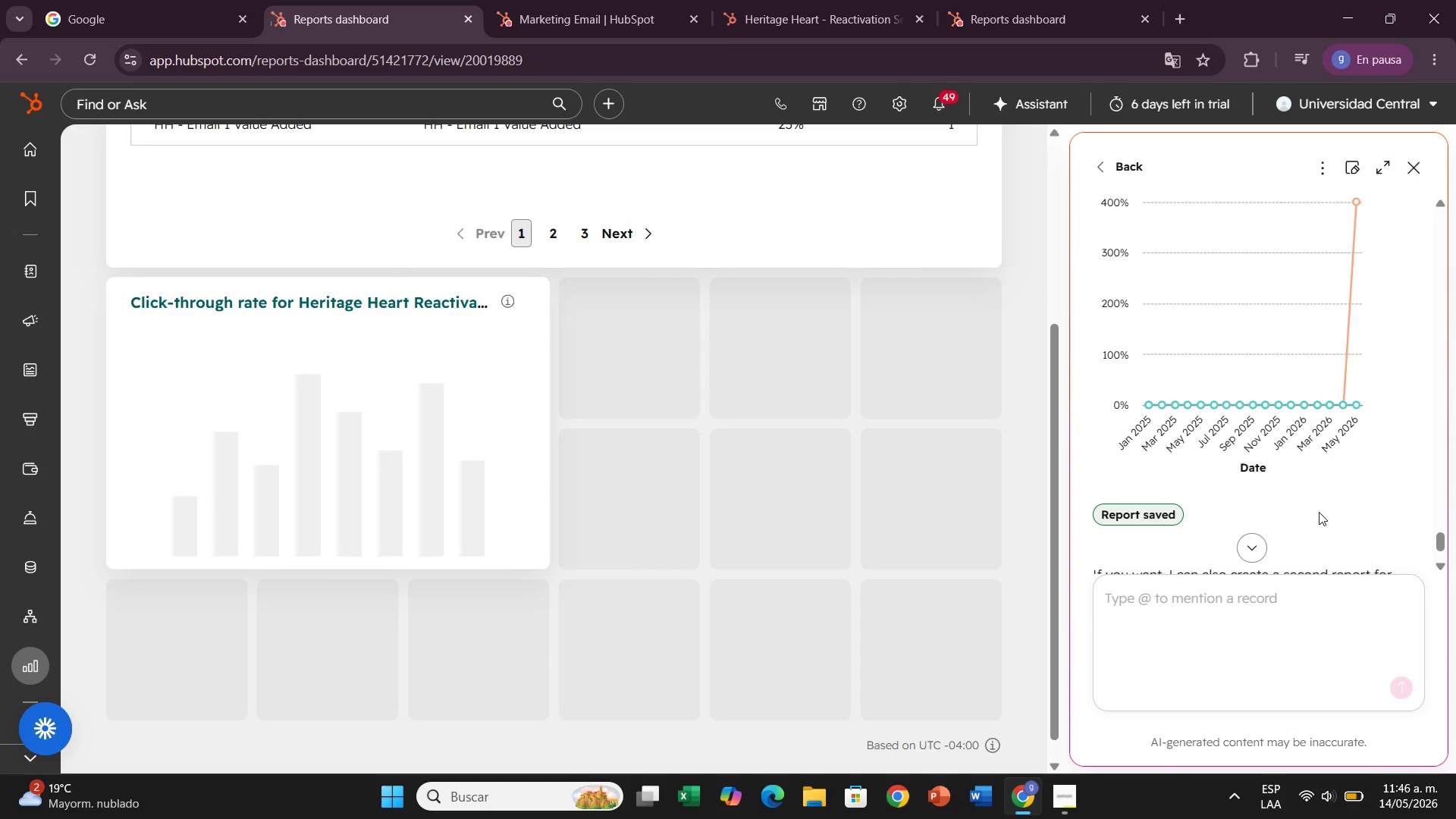 
left_click([1205, 449])
 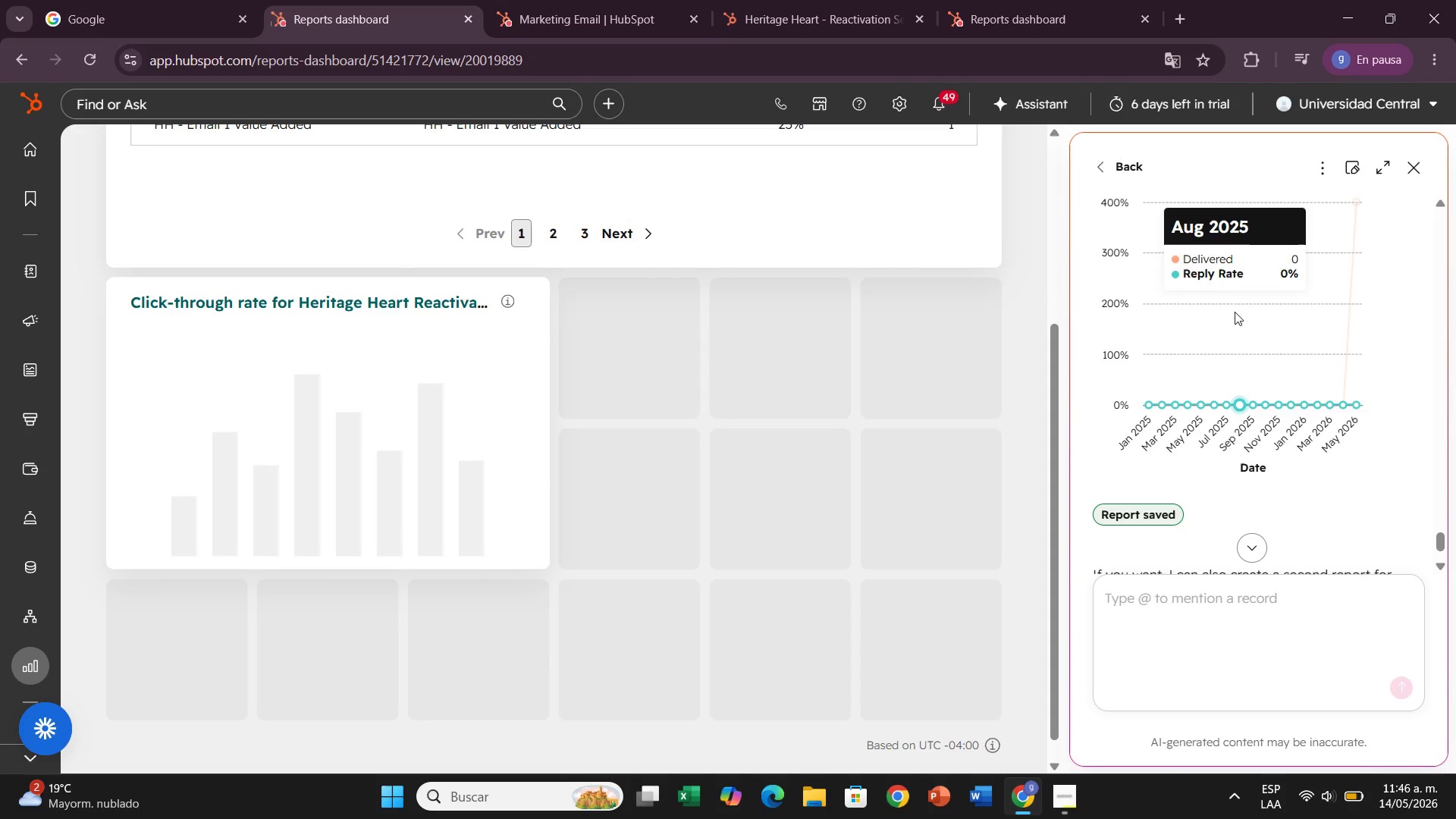 
left_click([1235, 359])
 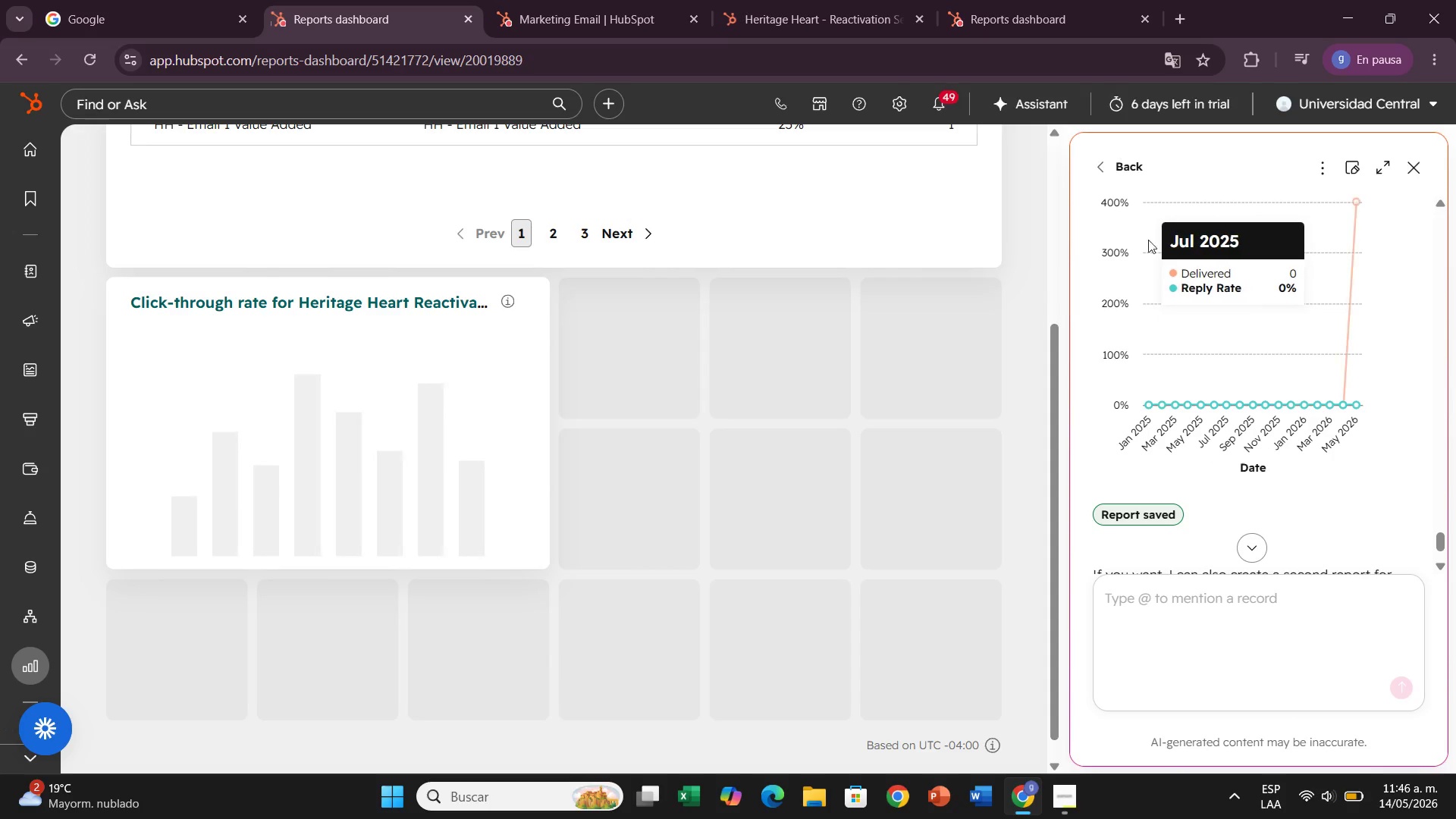 
scroll: coordinate [1067, 444], scroll_direction: up, amount: 5.0
 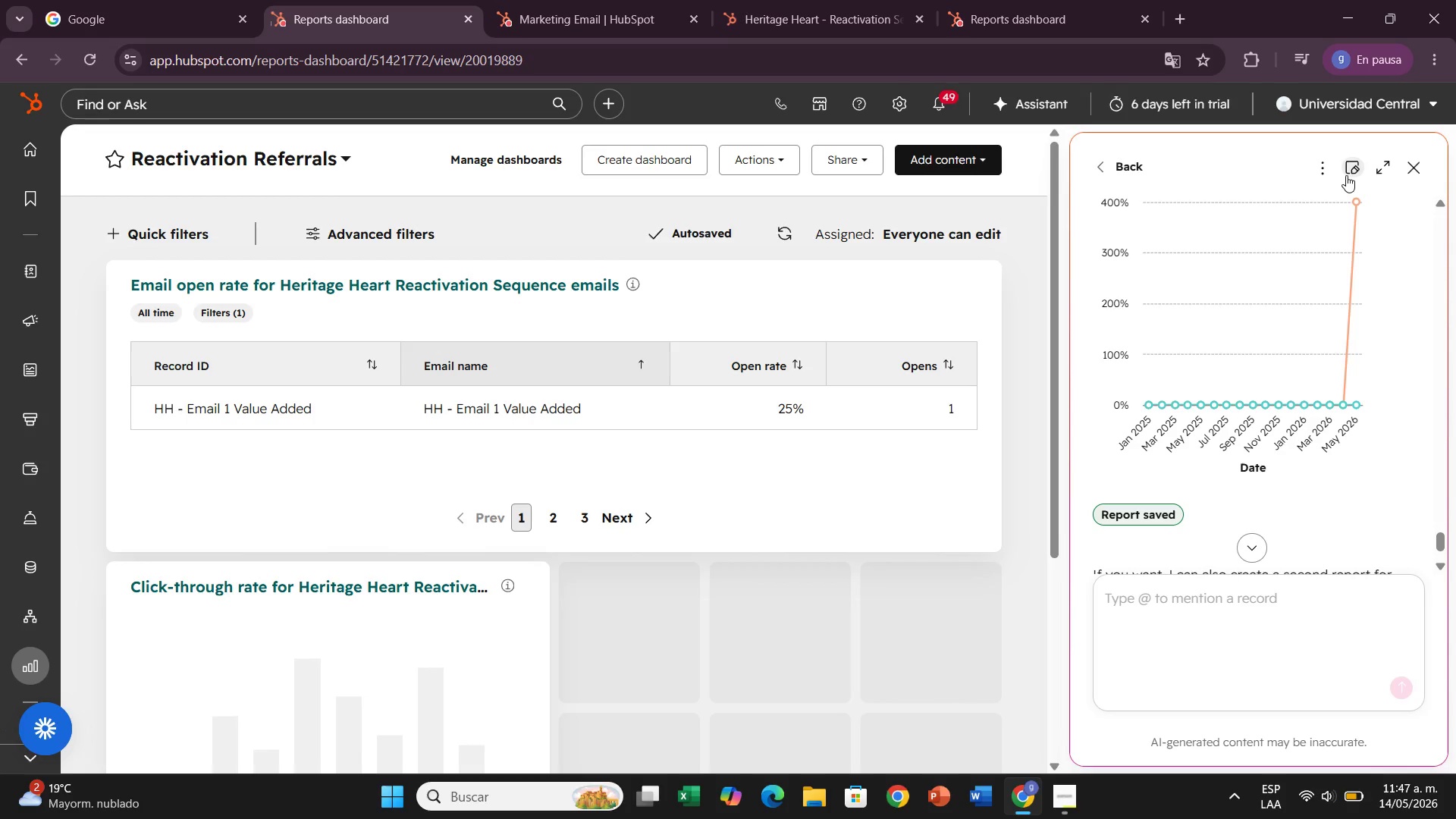 
left_click([1324, 174])
 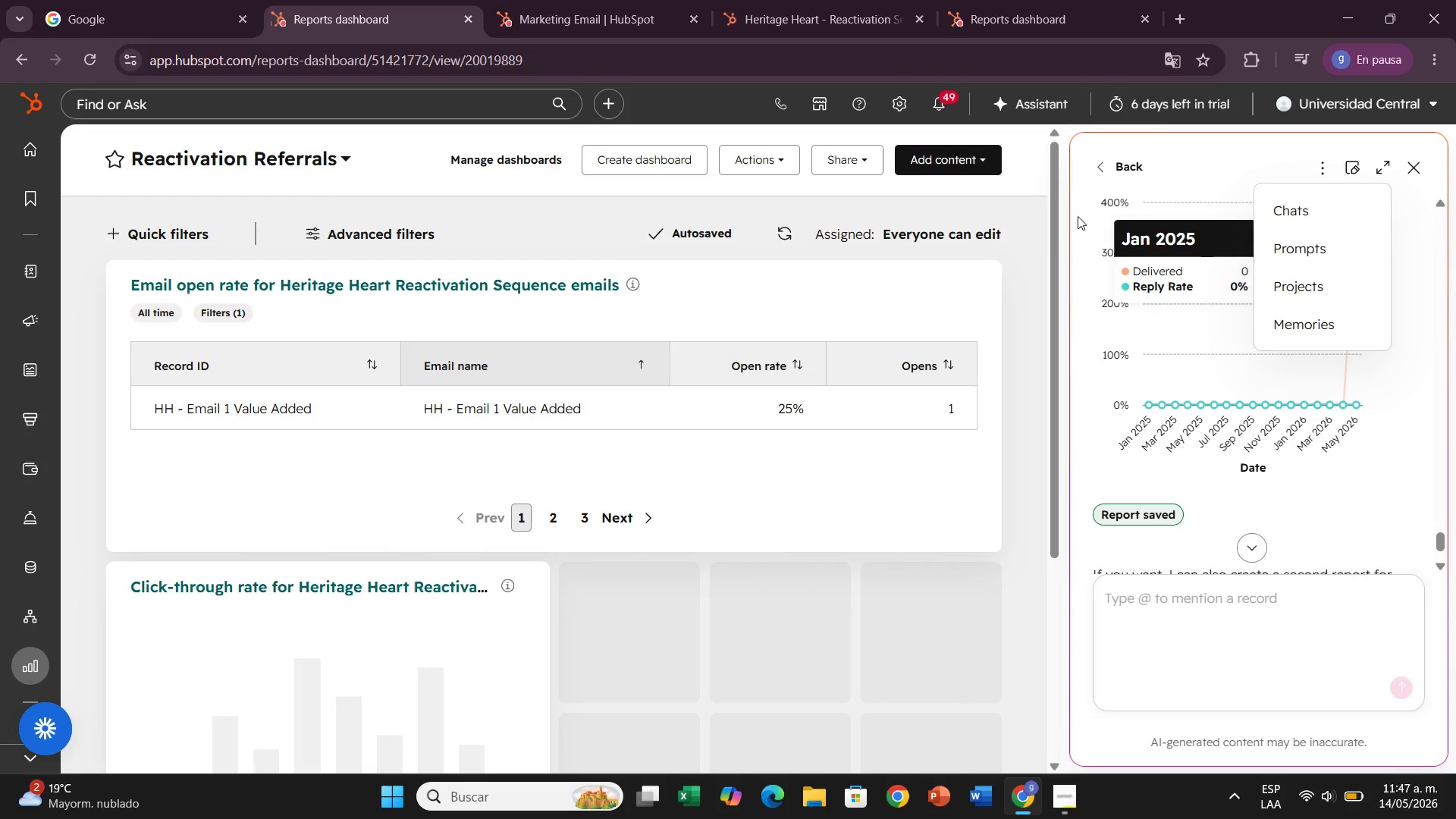 
double_click([966, 158])
 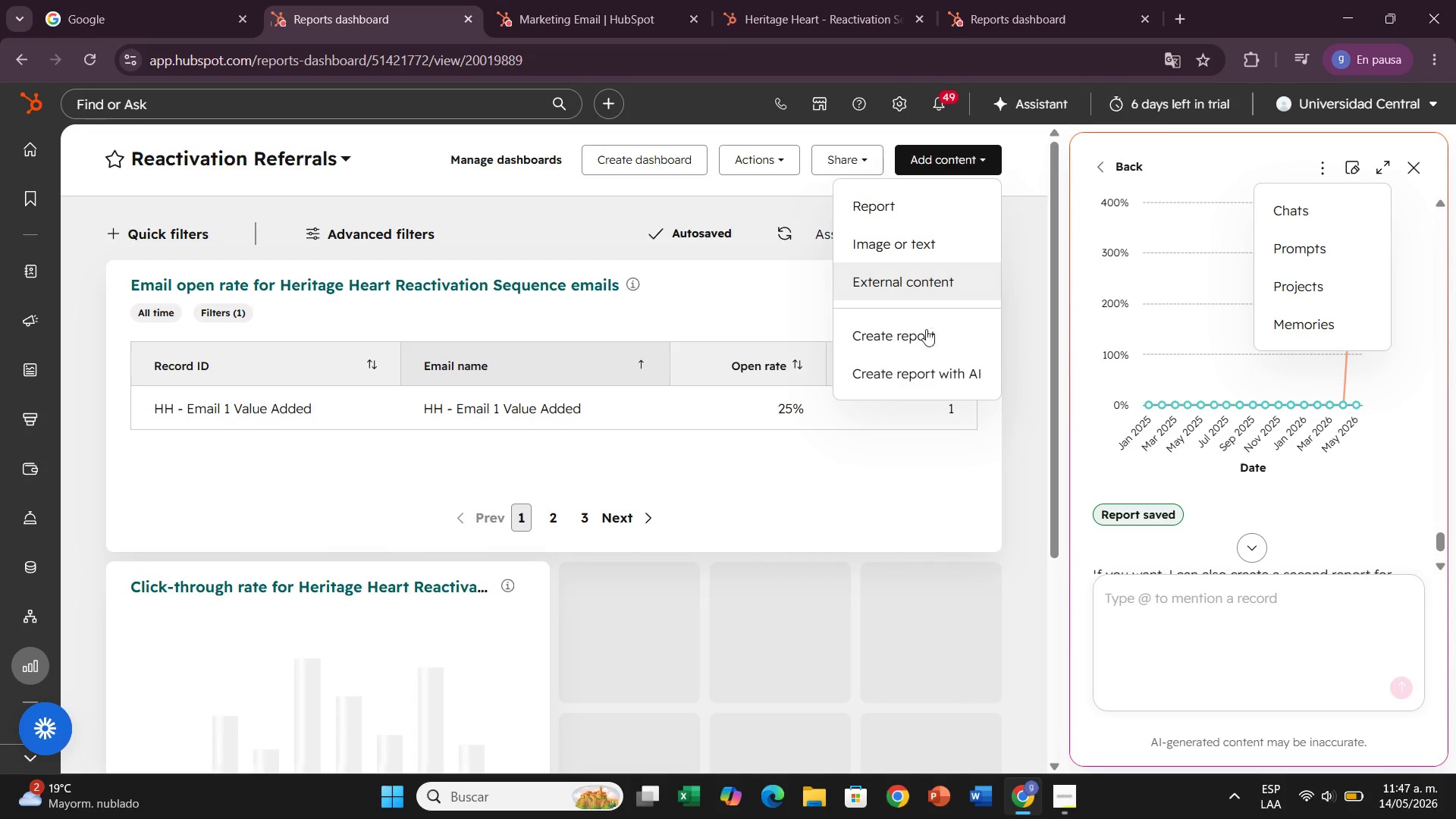 
left_click([926, 350])
 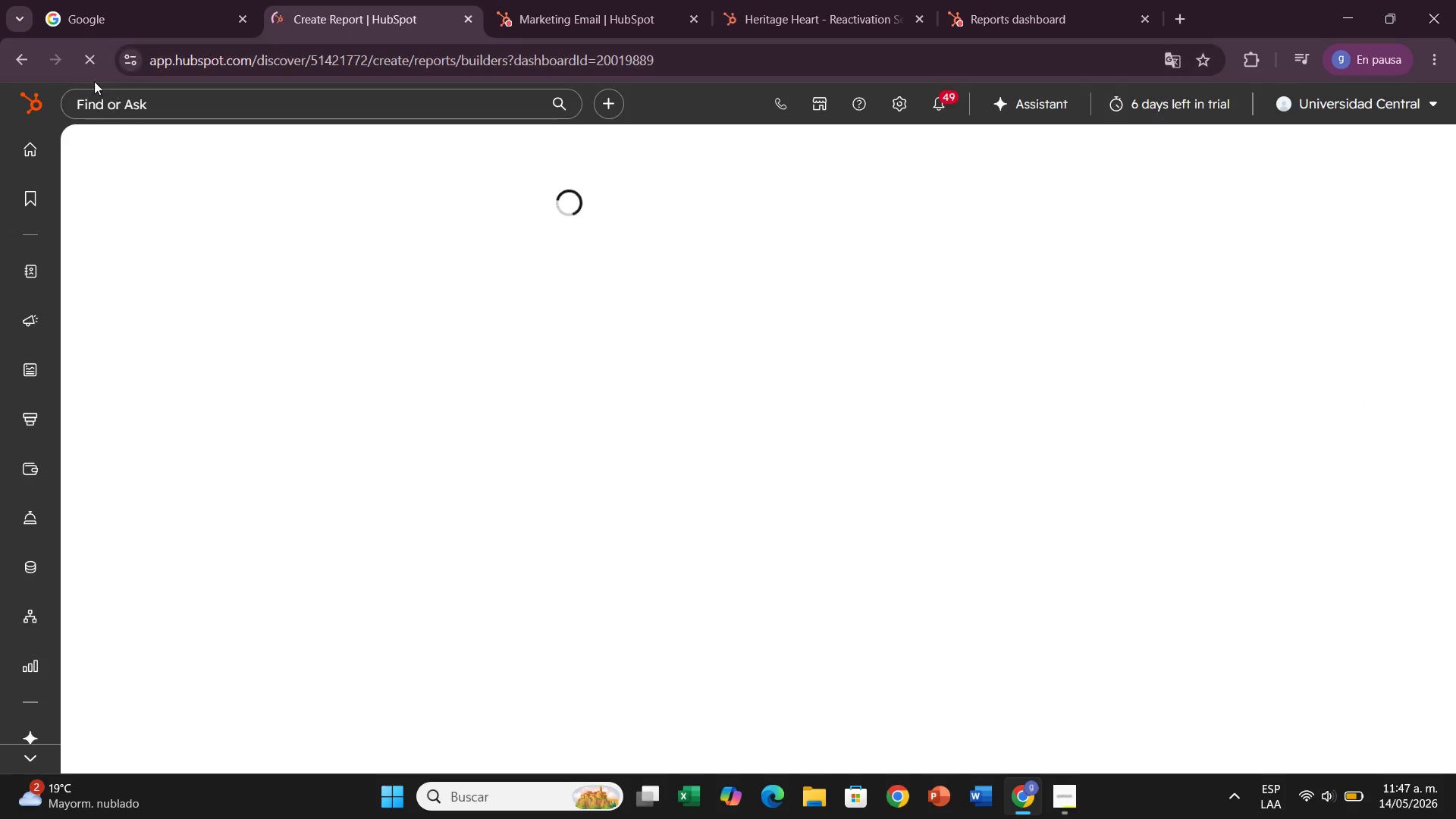 
left_click([33, 61])
 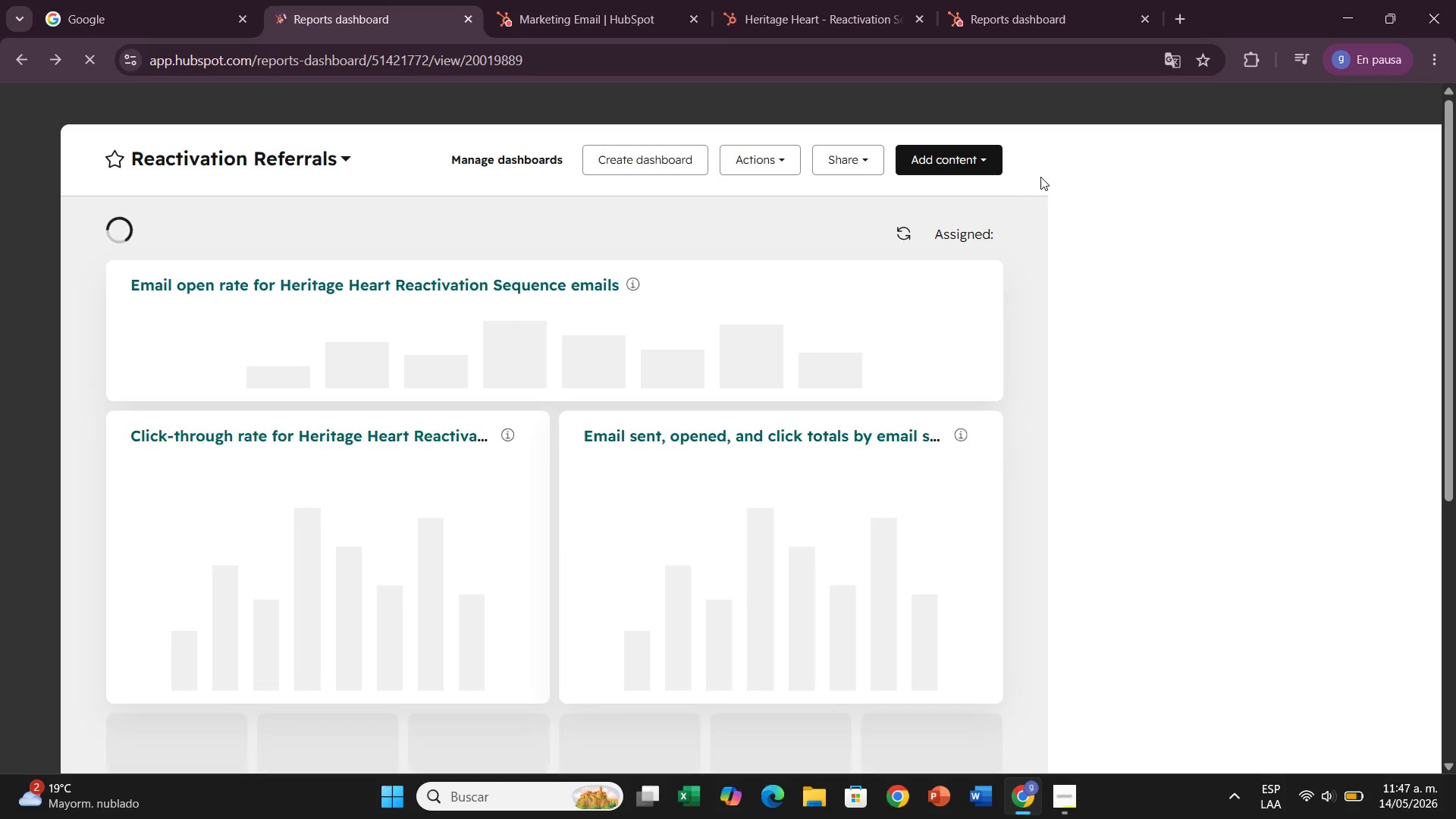 
left_click([950, 155])
 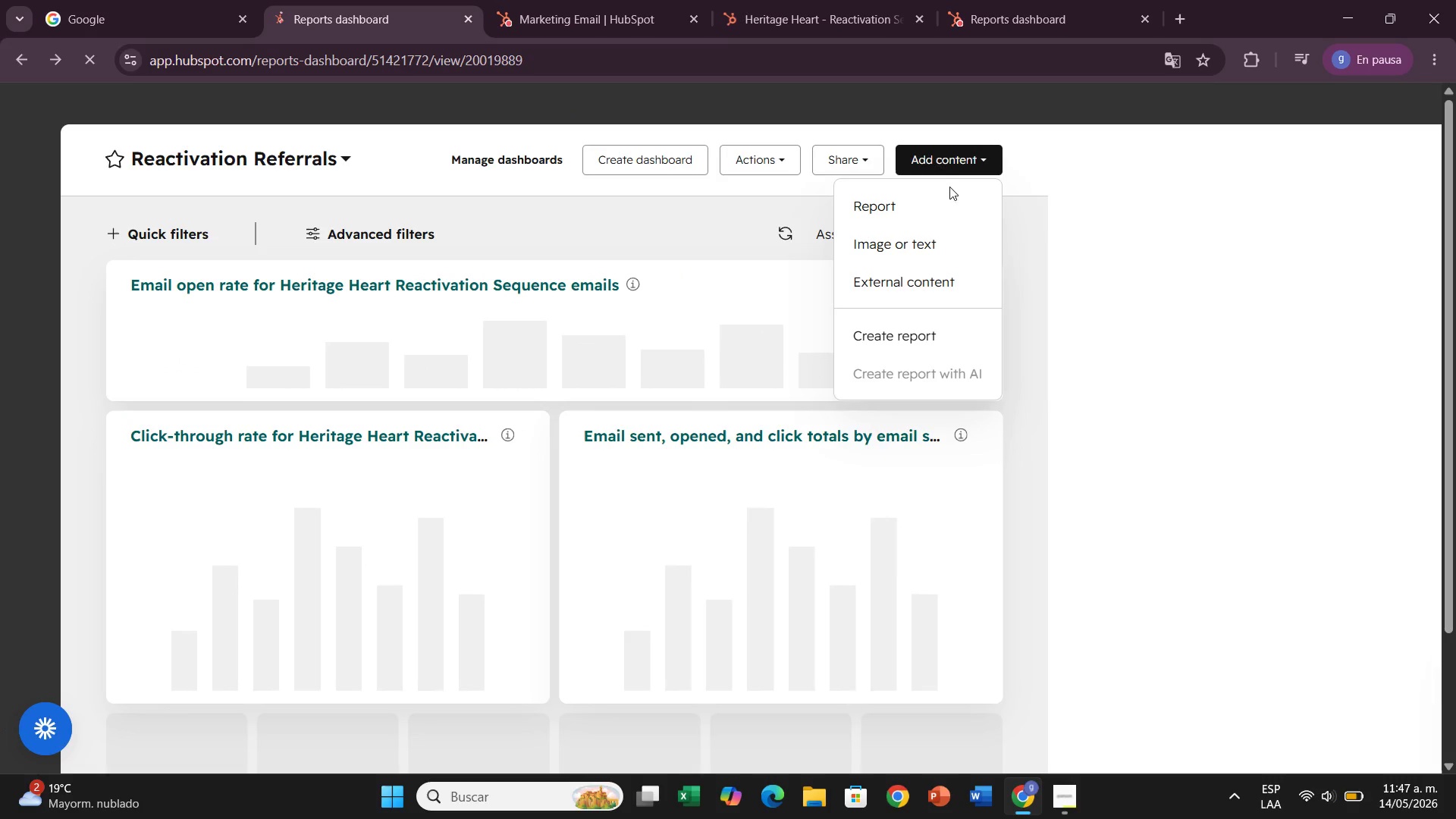 
left_click([938, 191])
 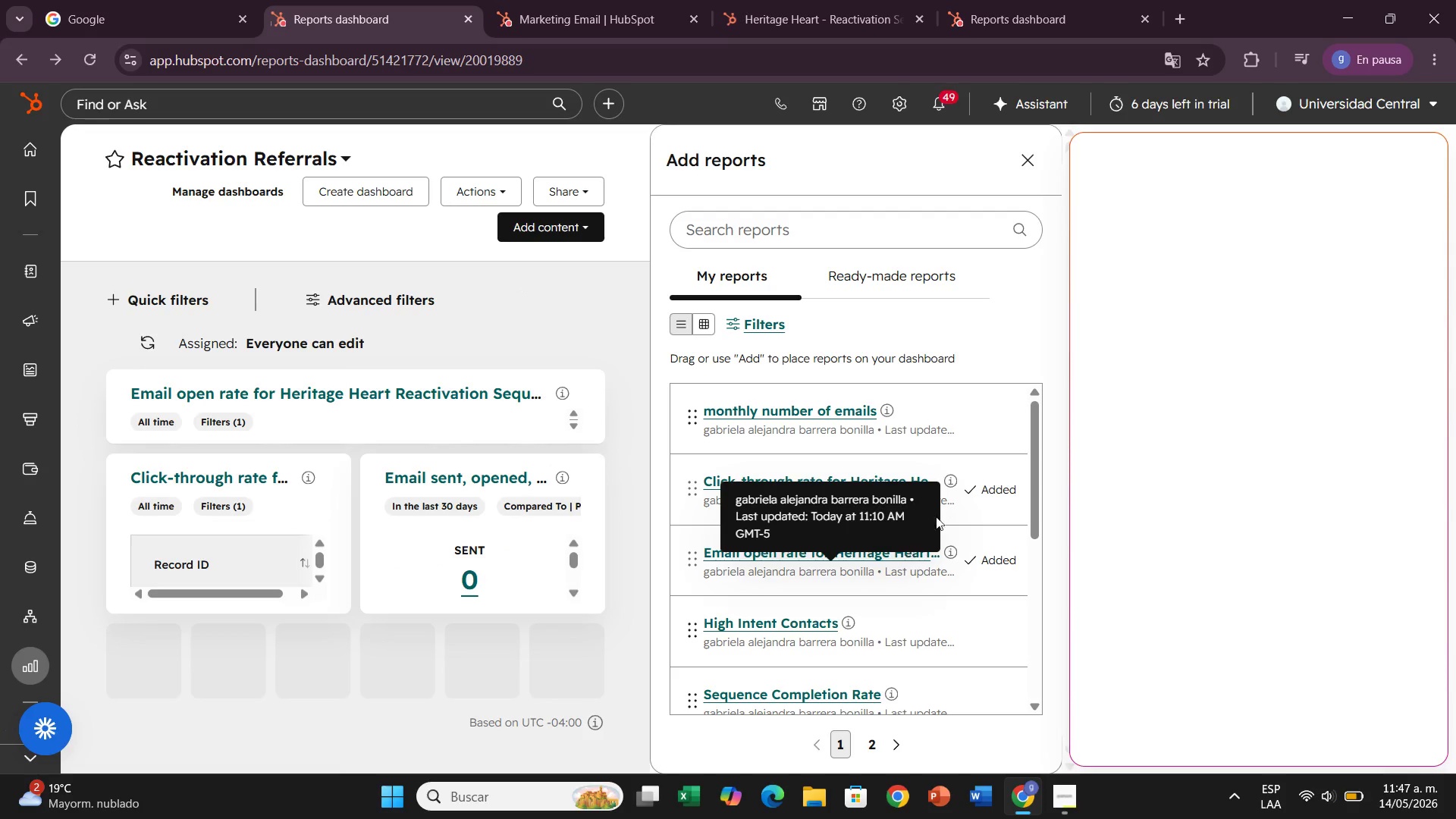 
left_click_drag(start_coordinate=[692, 410], to_coordinate=[440, 494])
 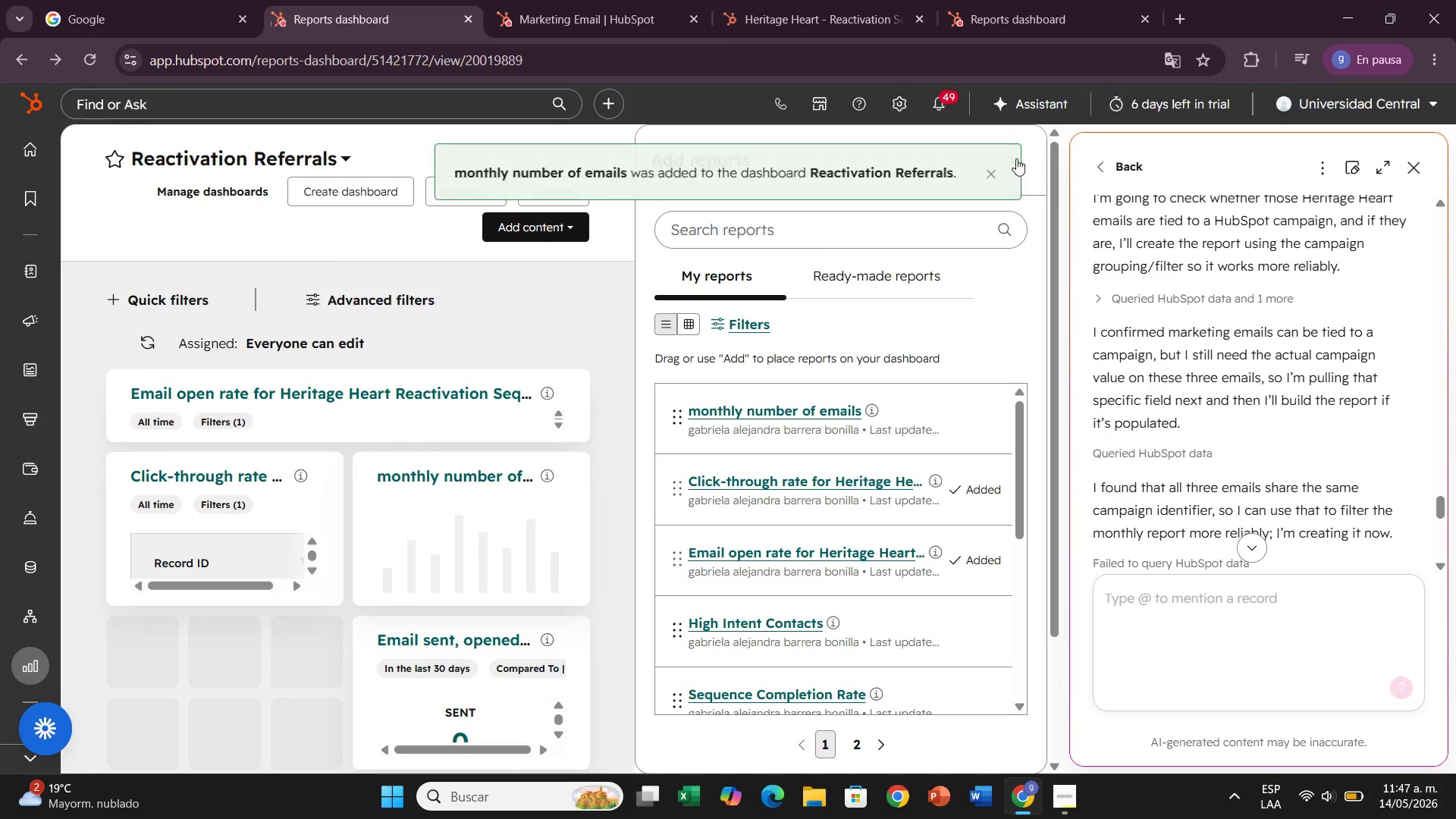 
left_click([1416, 163])
 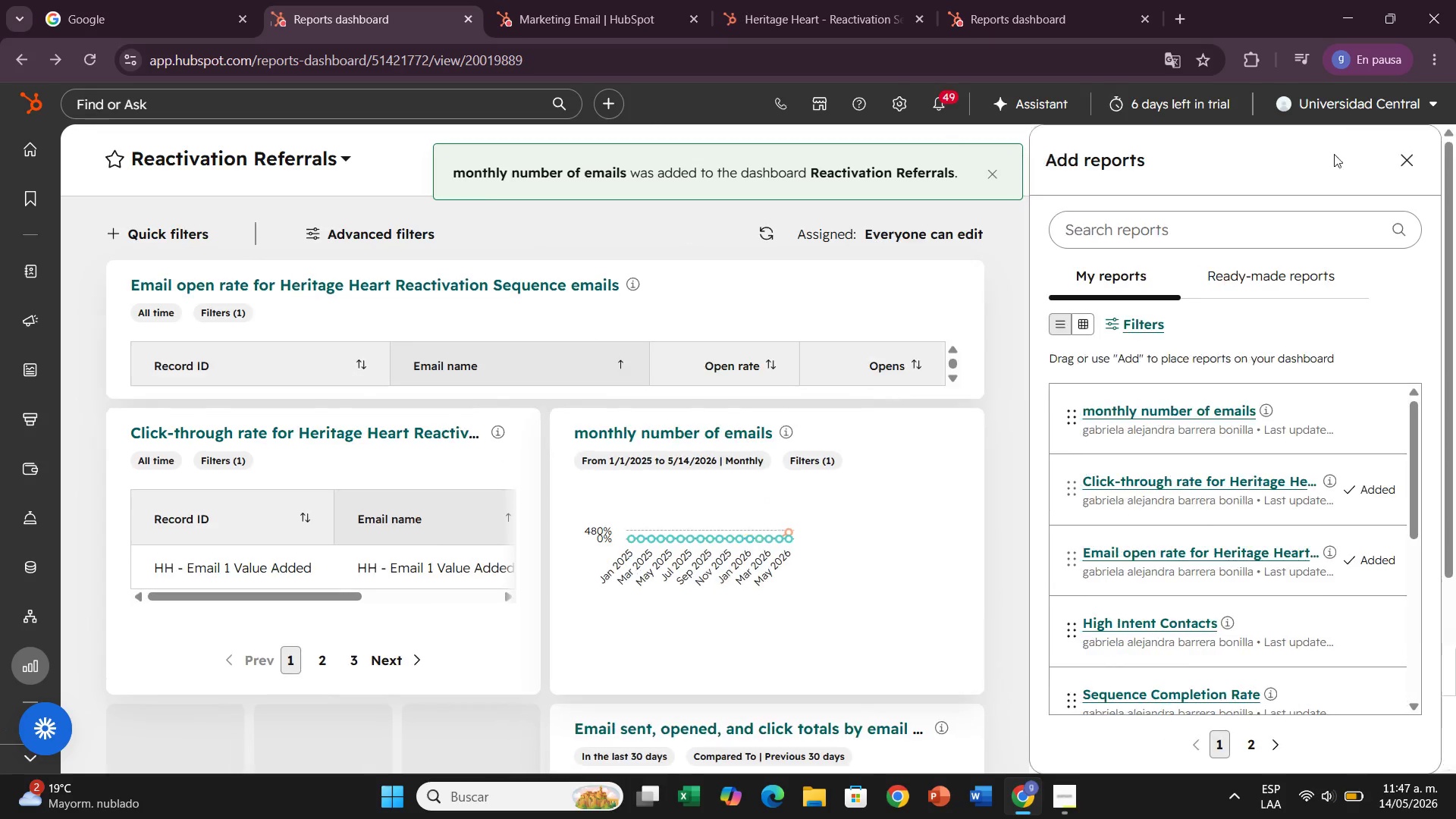 
left_click([1416, 152])
 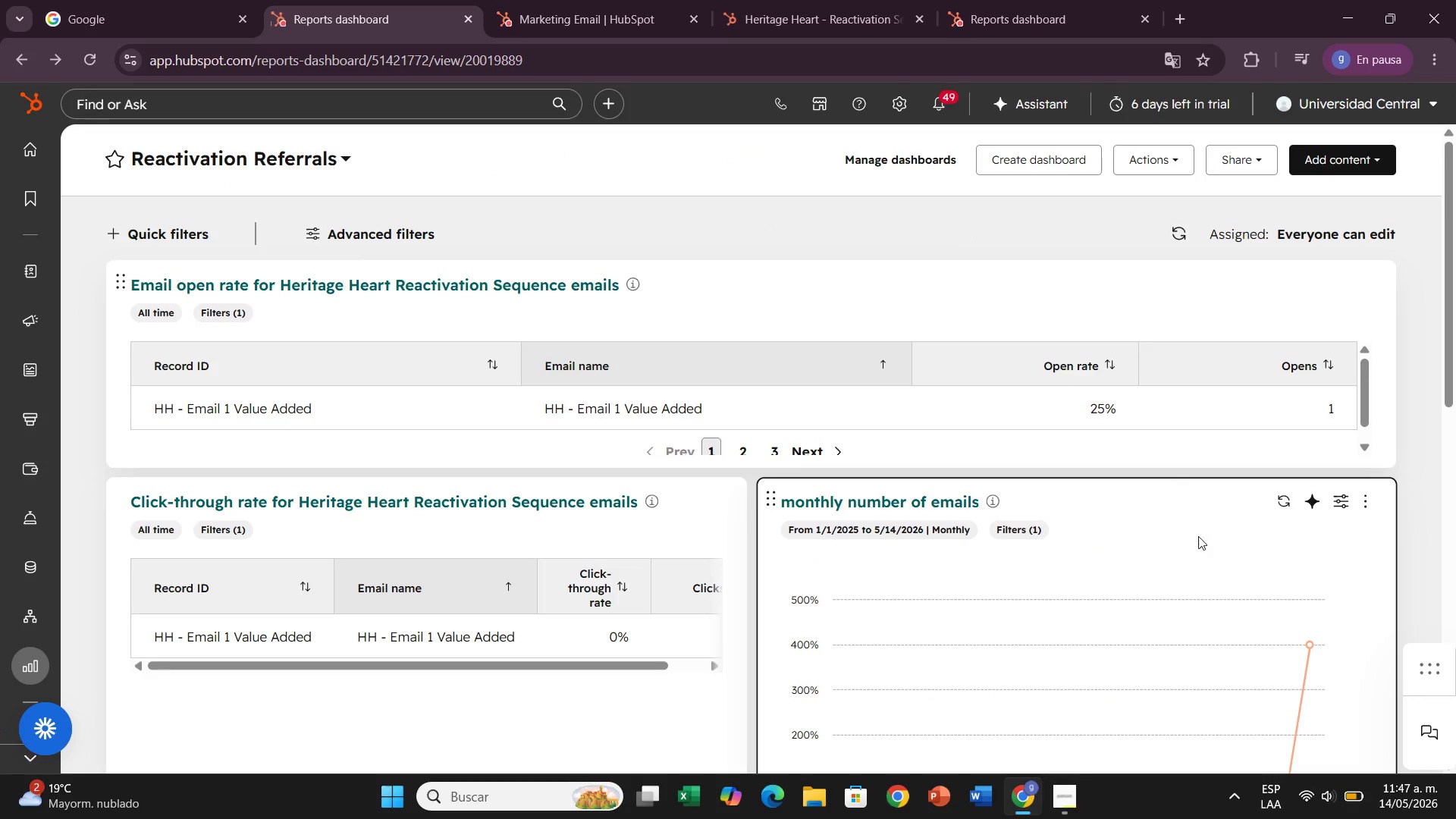 
scroll: coordinate [1383, 536], scroll_direction: down, amount: 5.0
 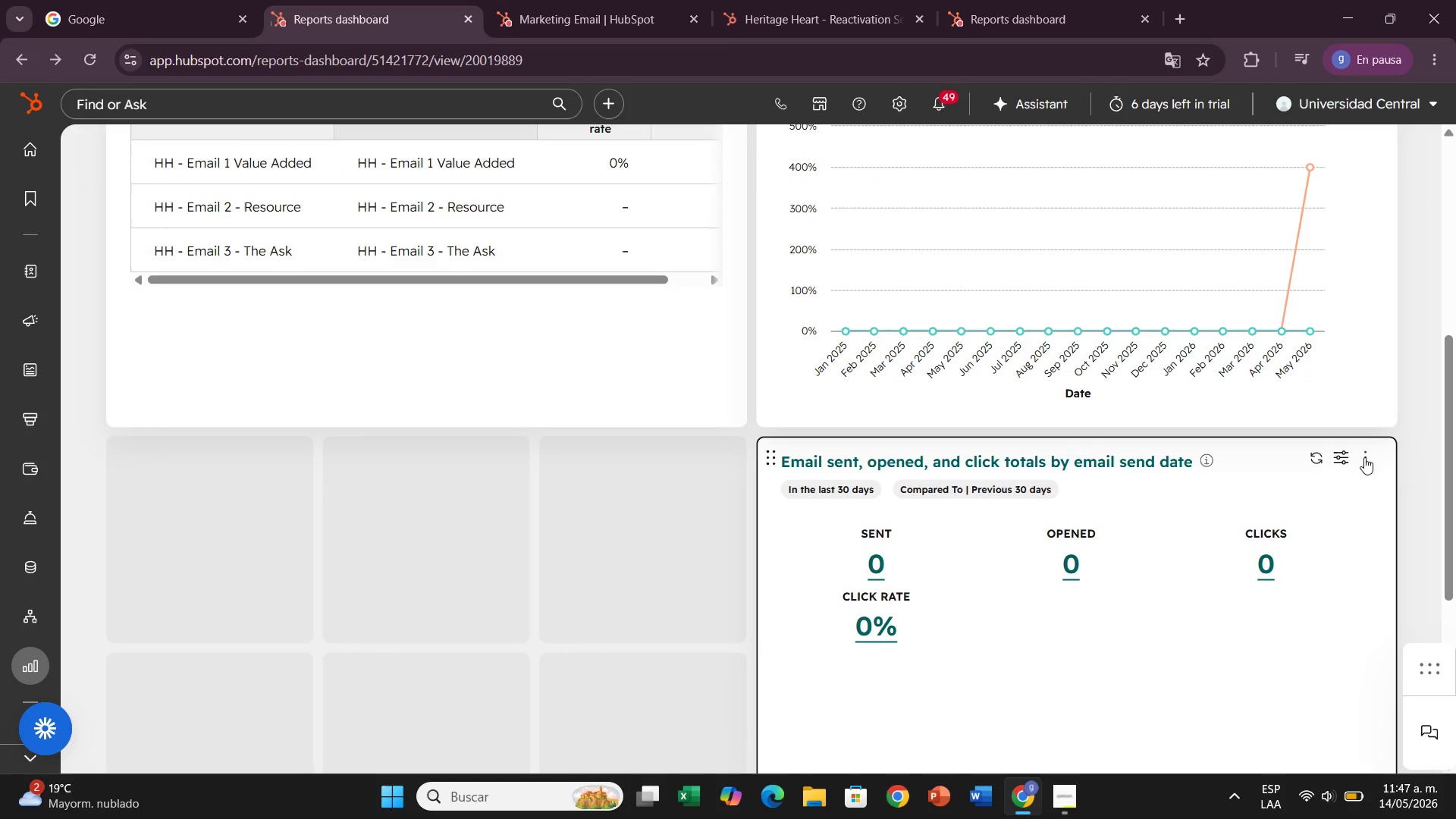 
left_click([1360, 457])
 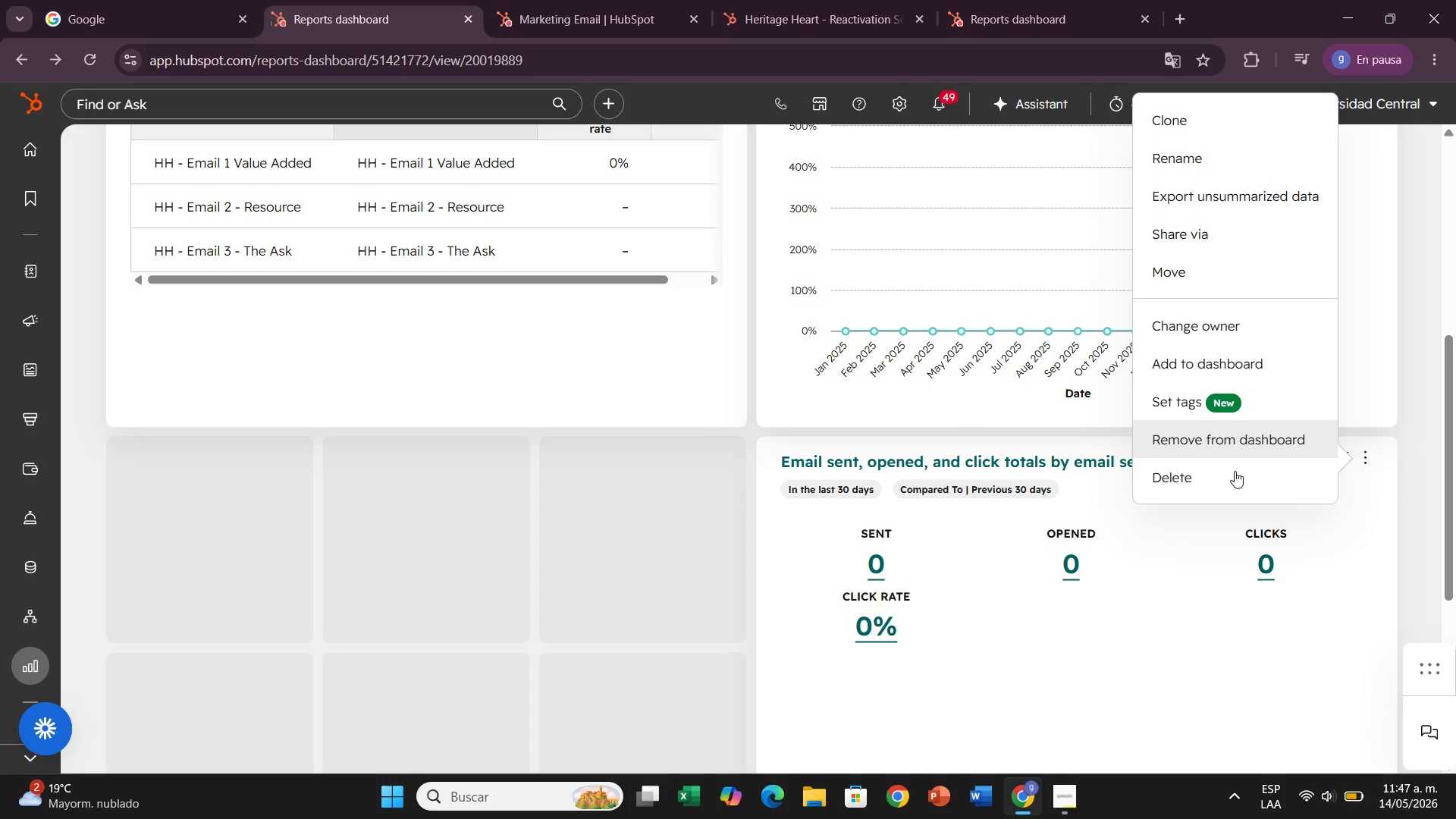 
left_click([1232, 480])
 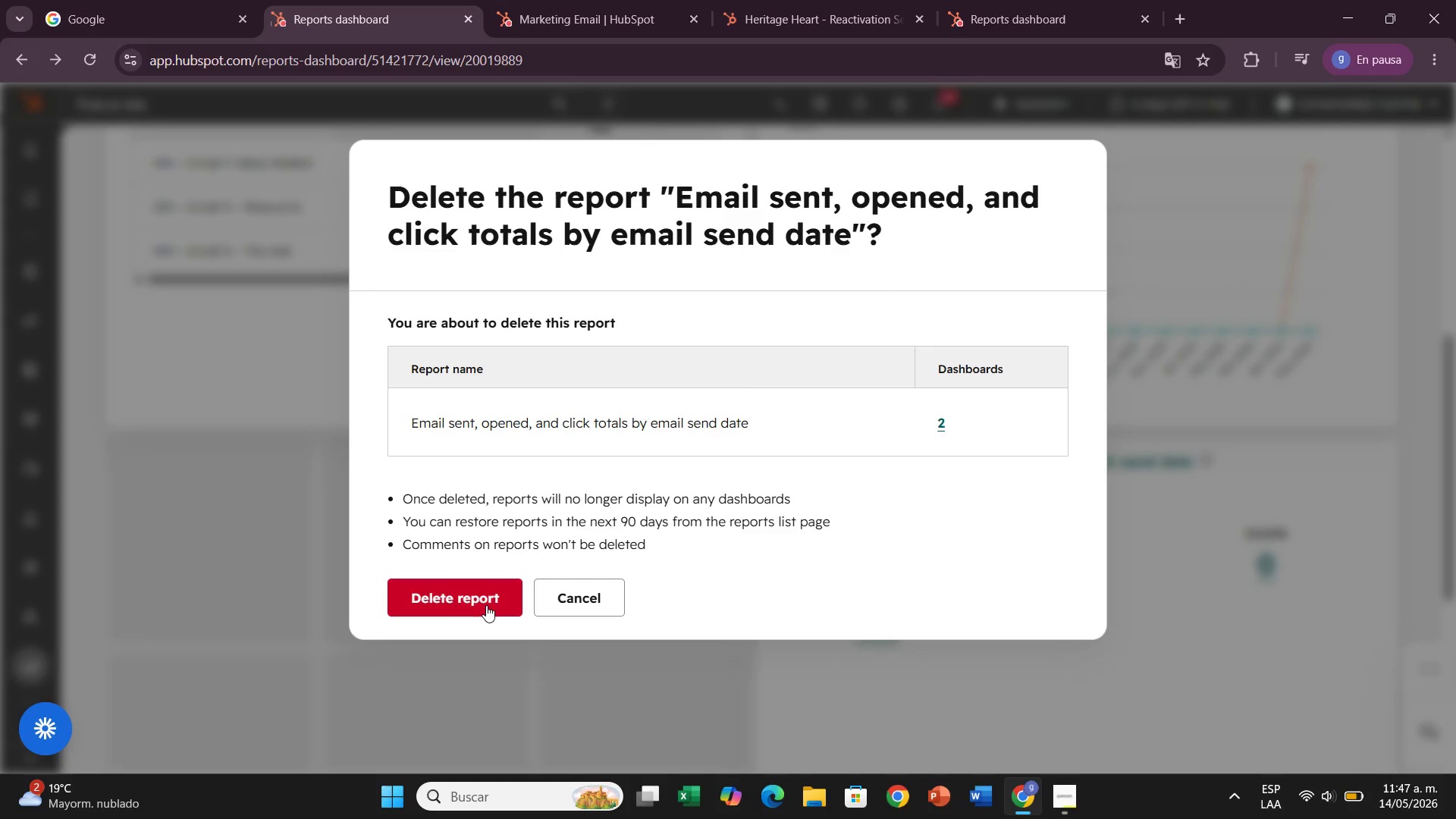 
left_click([482, 607])
 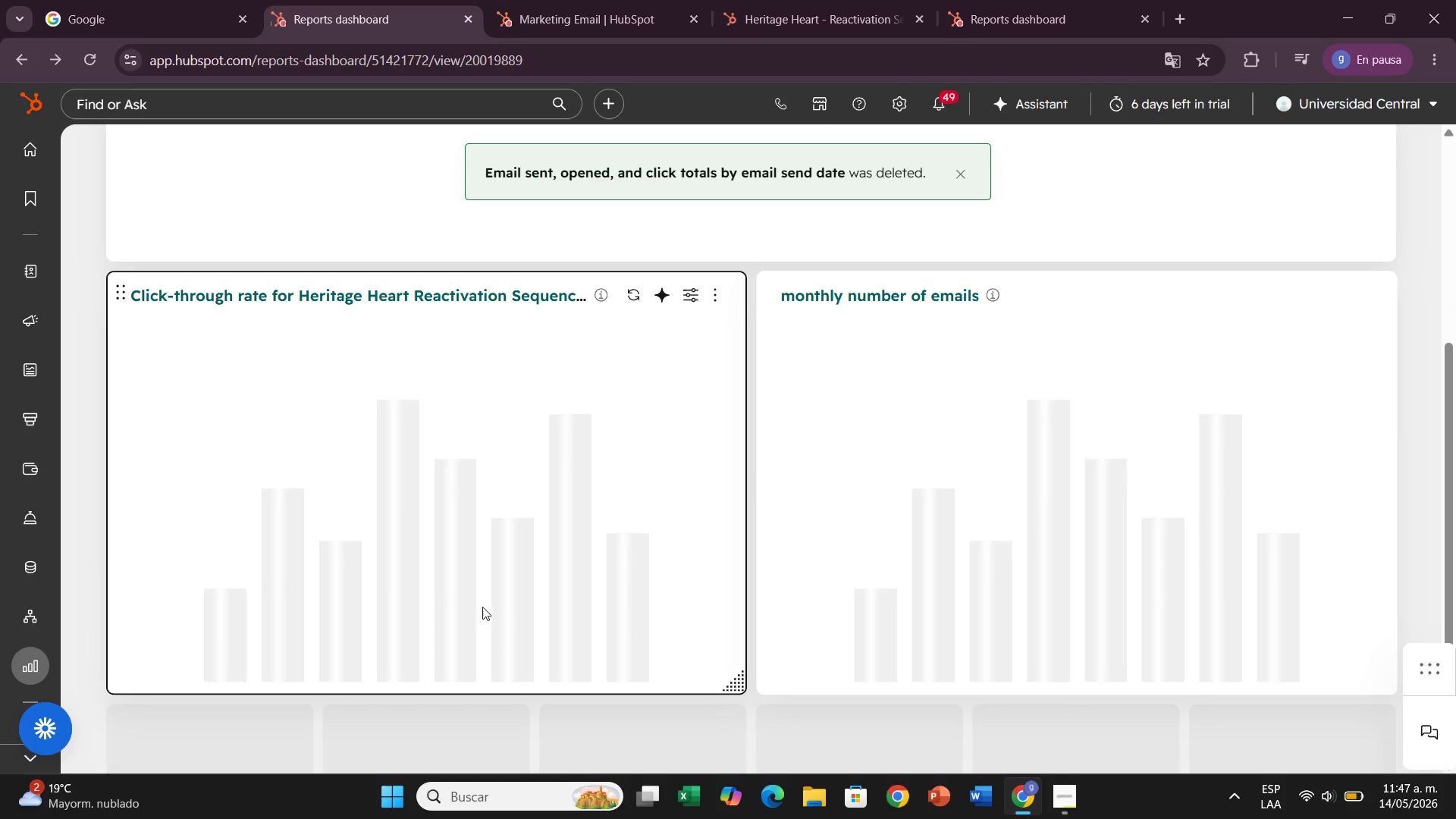 
wait(5.09)
 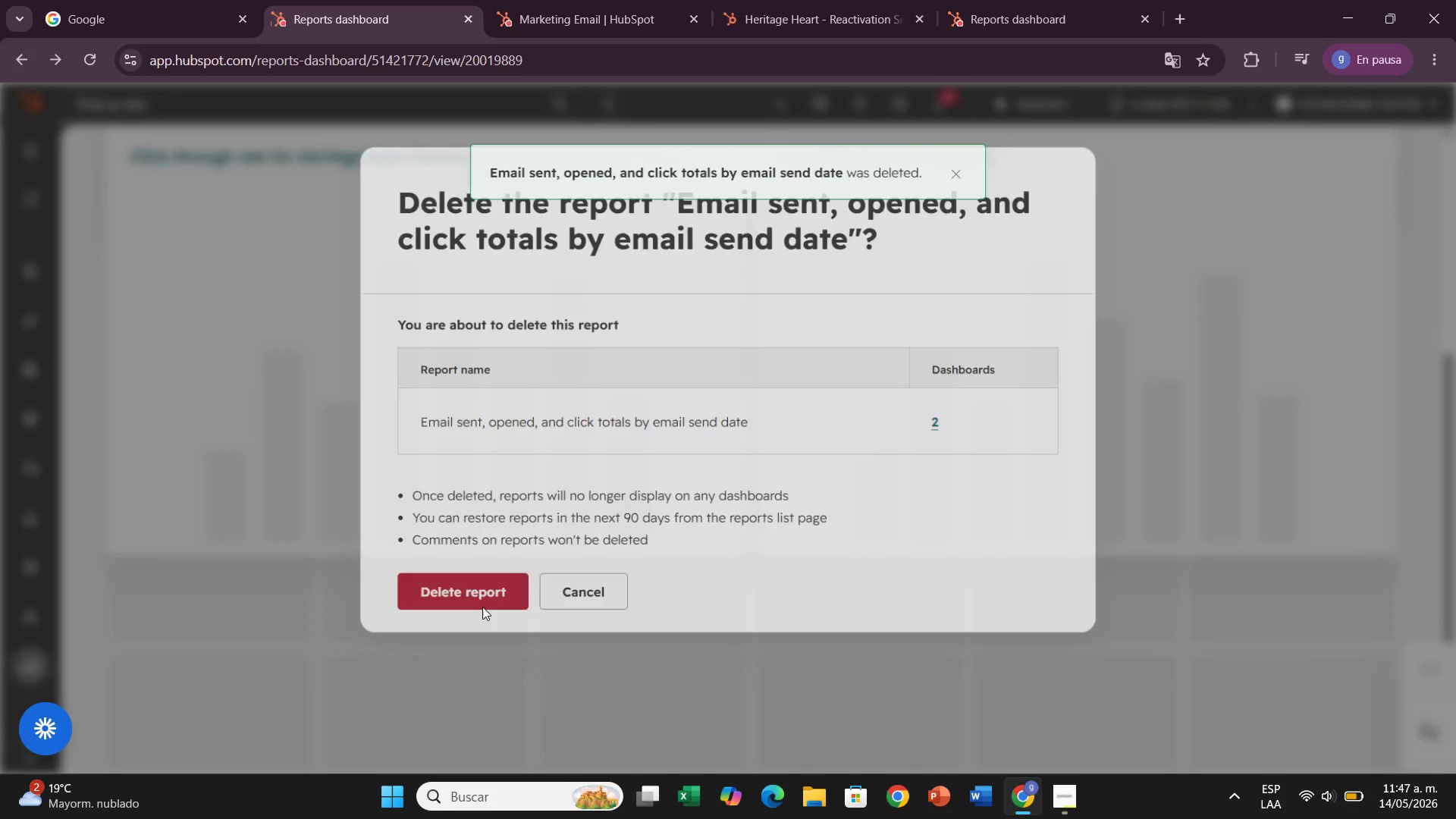 
scroll: coordinate [1048, 243], scroll_direction: up, amount: 2.0
 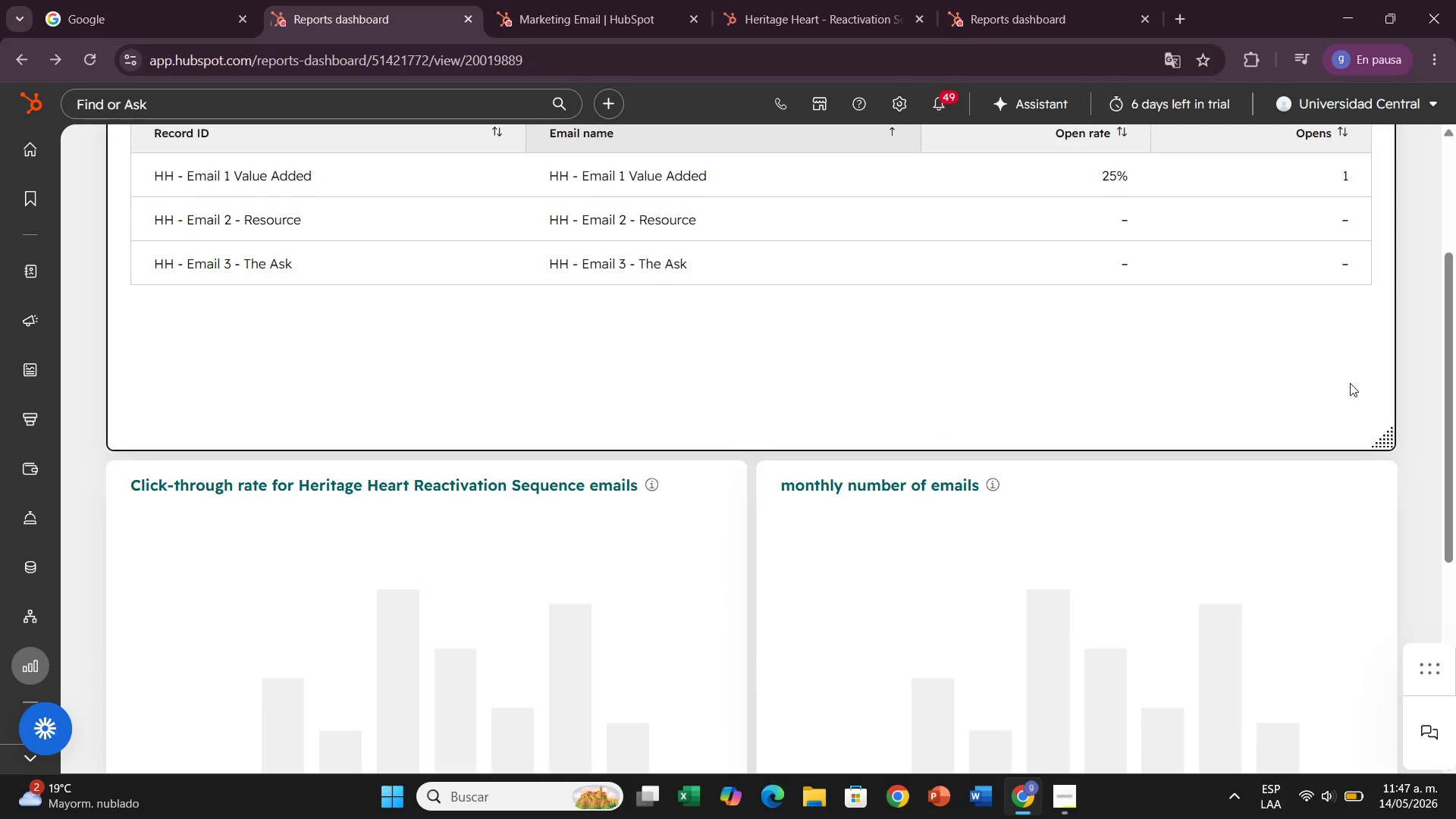 
left_click_drag(start_coordinate=[1455, 441], to_coordinate=[1454, 463])
 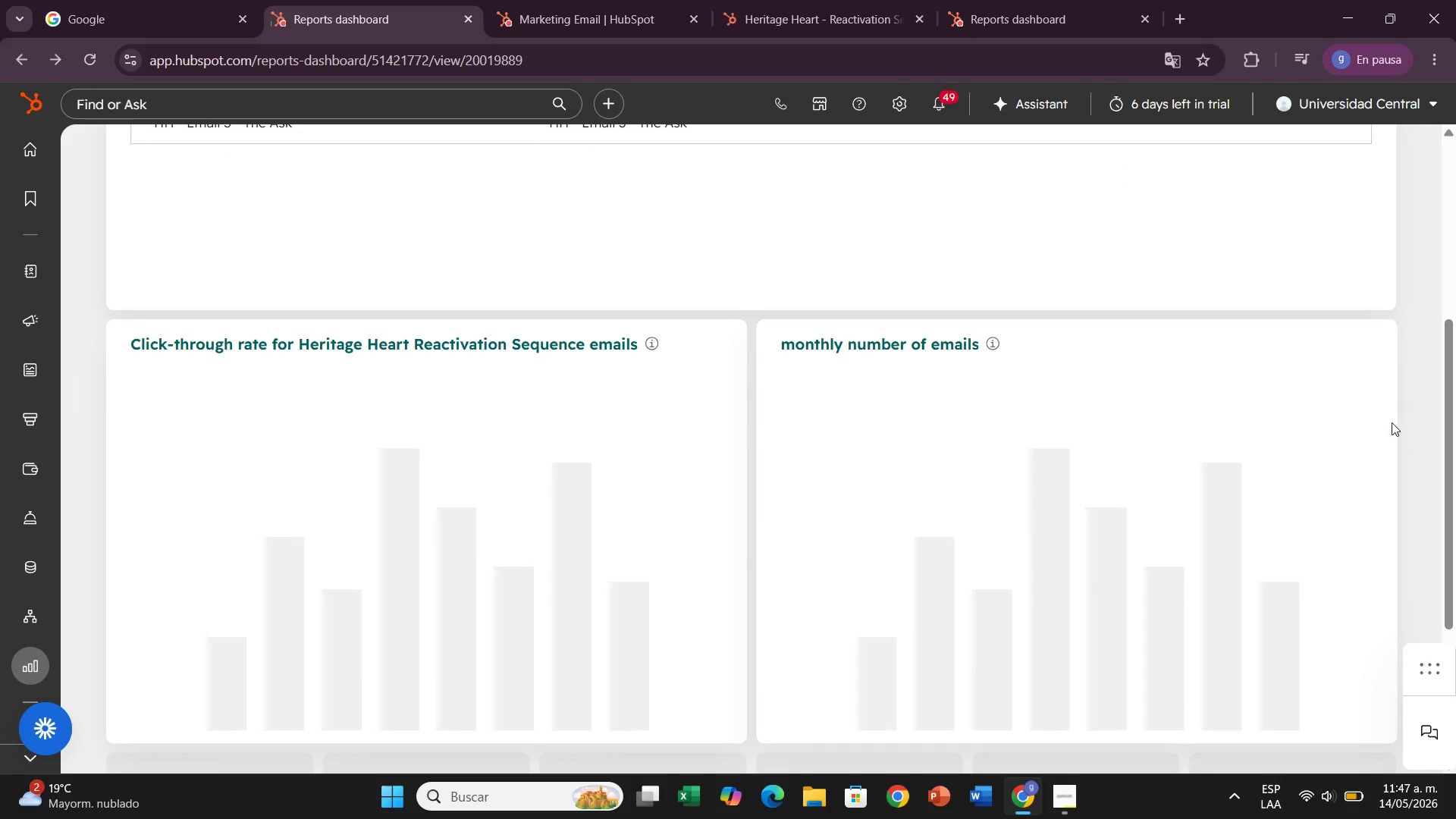 
scroll: coordinate [1394, 413], scroll_direction: down, amount: 1.0
 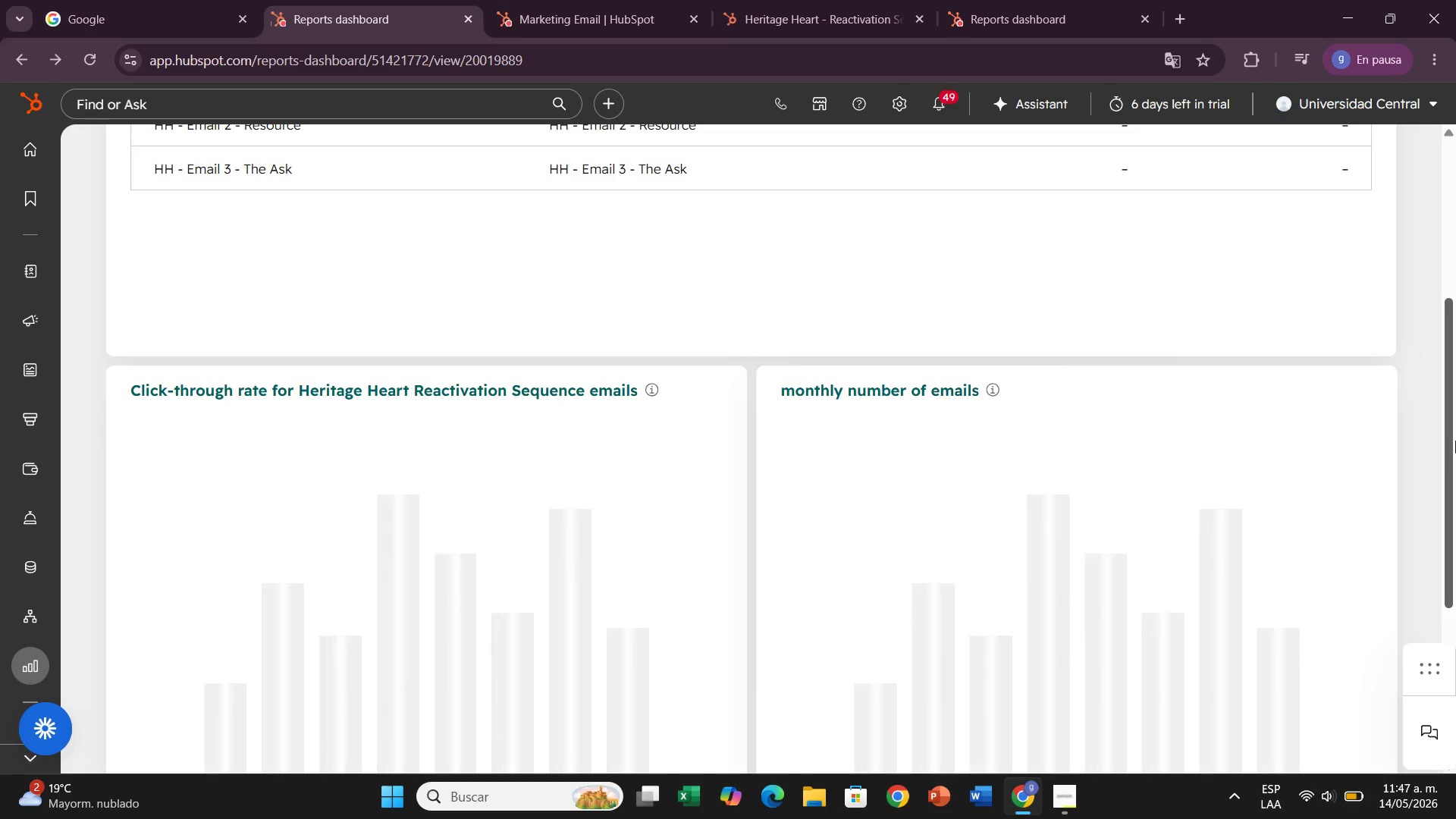 
scroll: coordinate [1401, 432], scroll_direction: up, amount: 5.0
 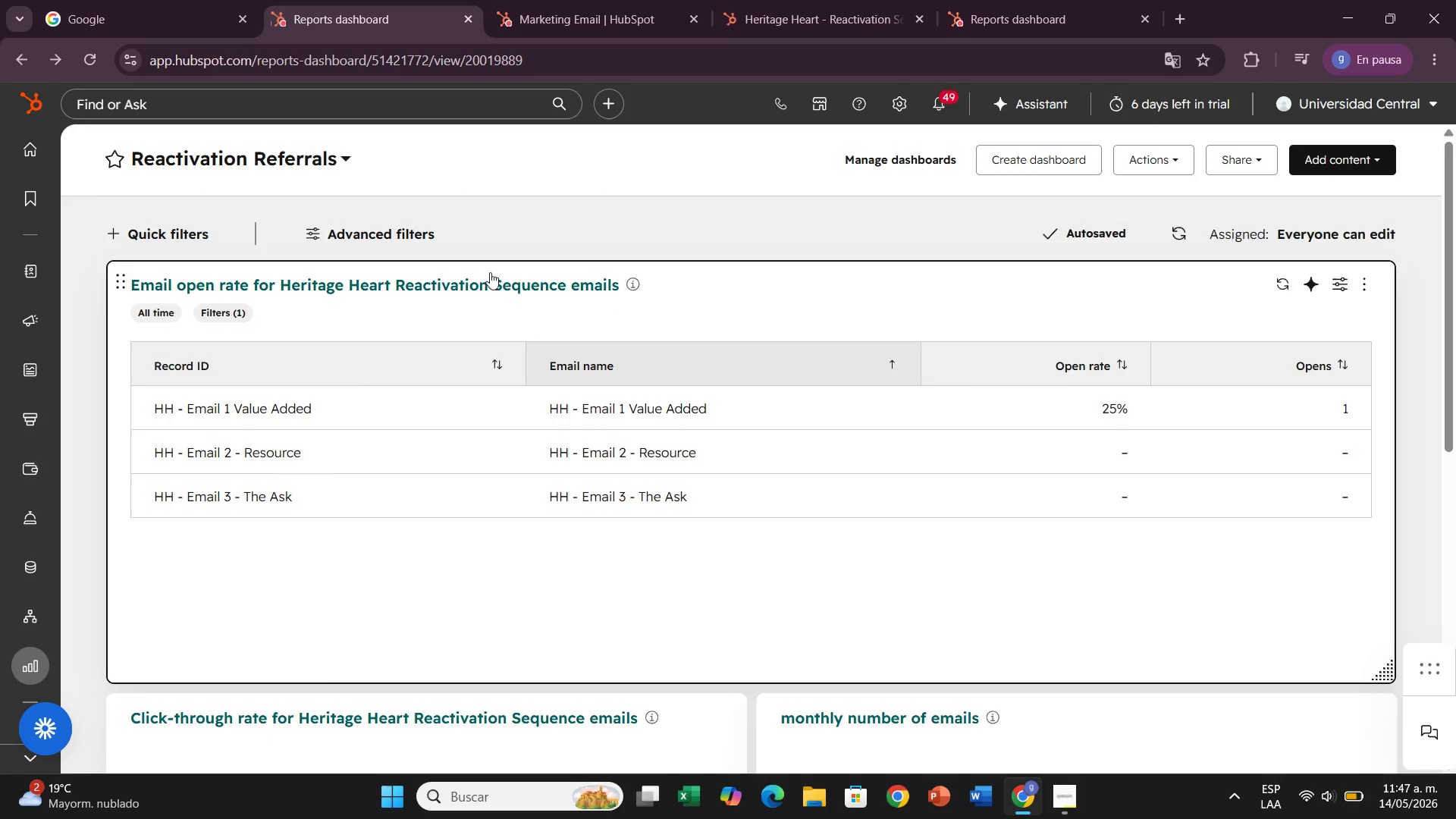 
scroll: coordinate [627, 335], scroll_direction: down, amount: 5.0
 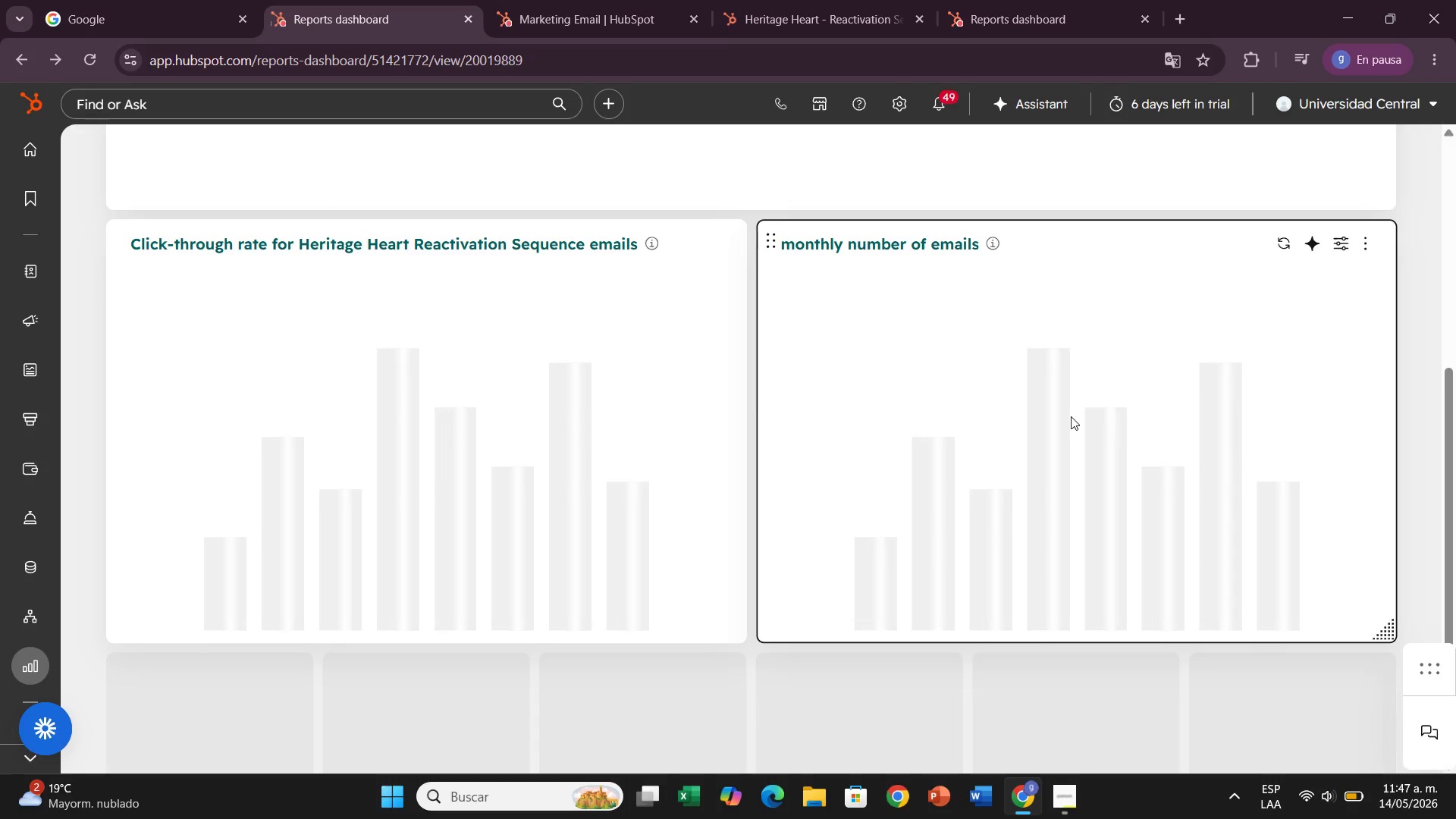 
mouse_move([1257, 248])
 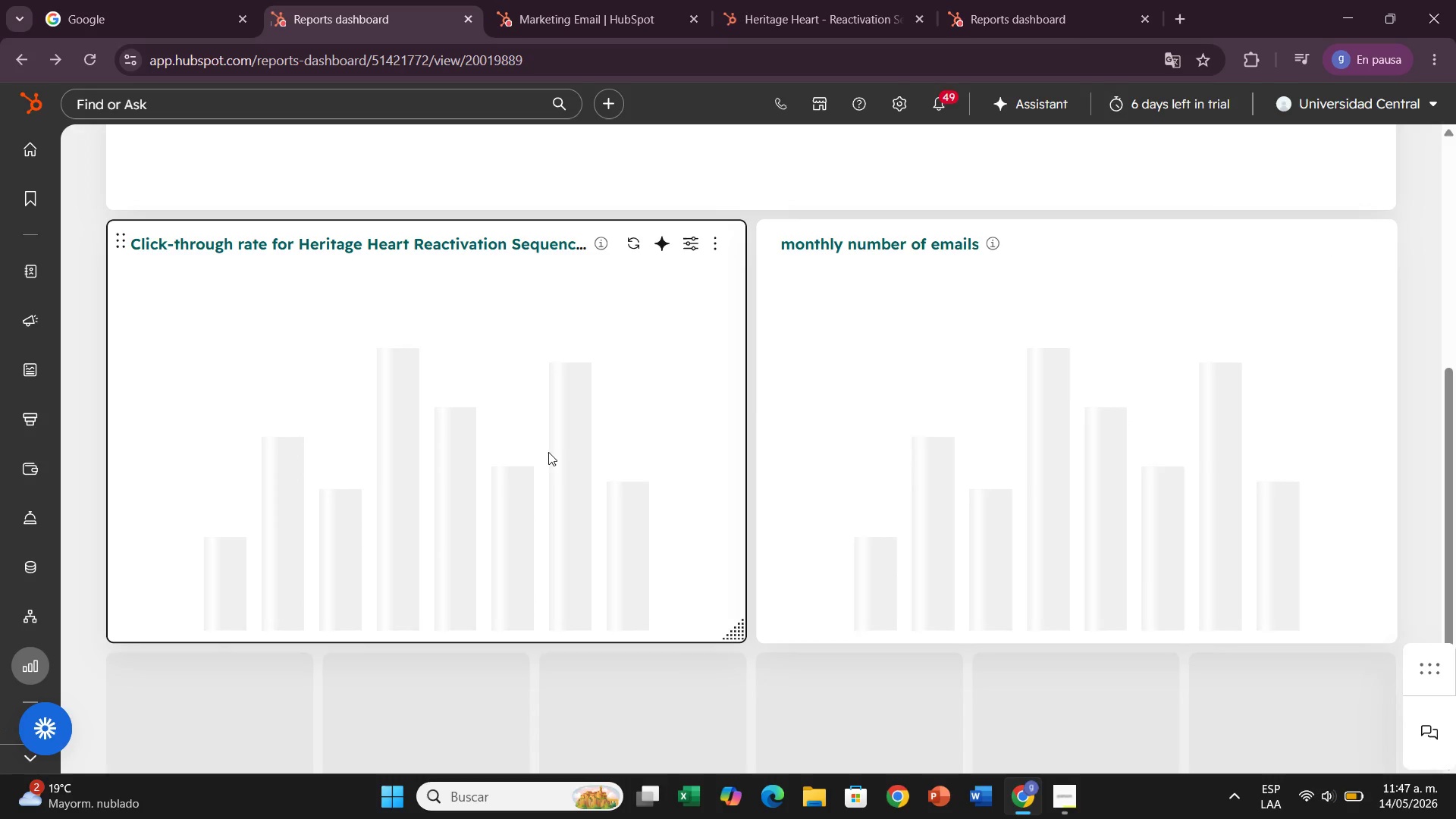 
scroll: coordinate [733, 387], scroll_direction: up, amount: 5.0
 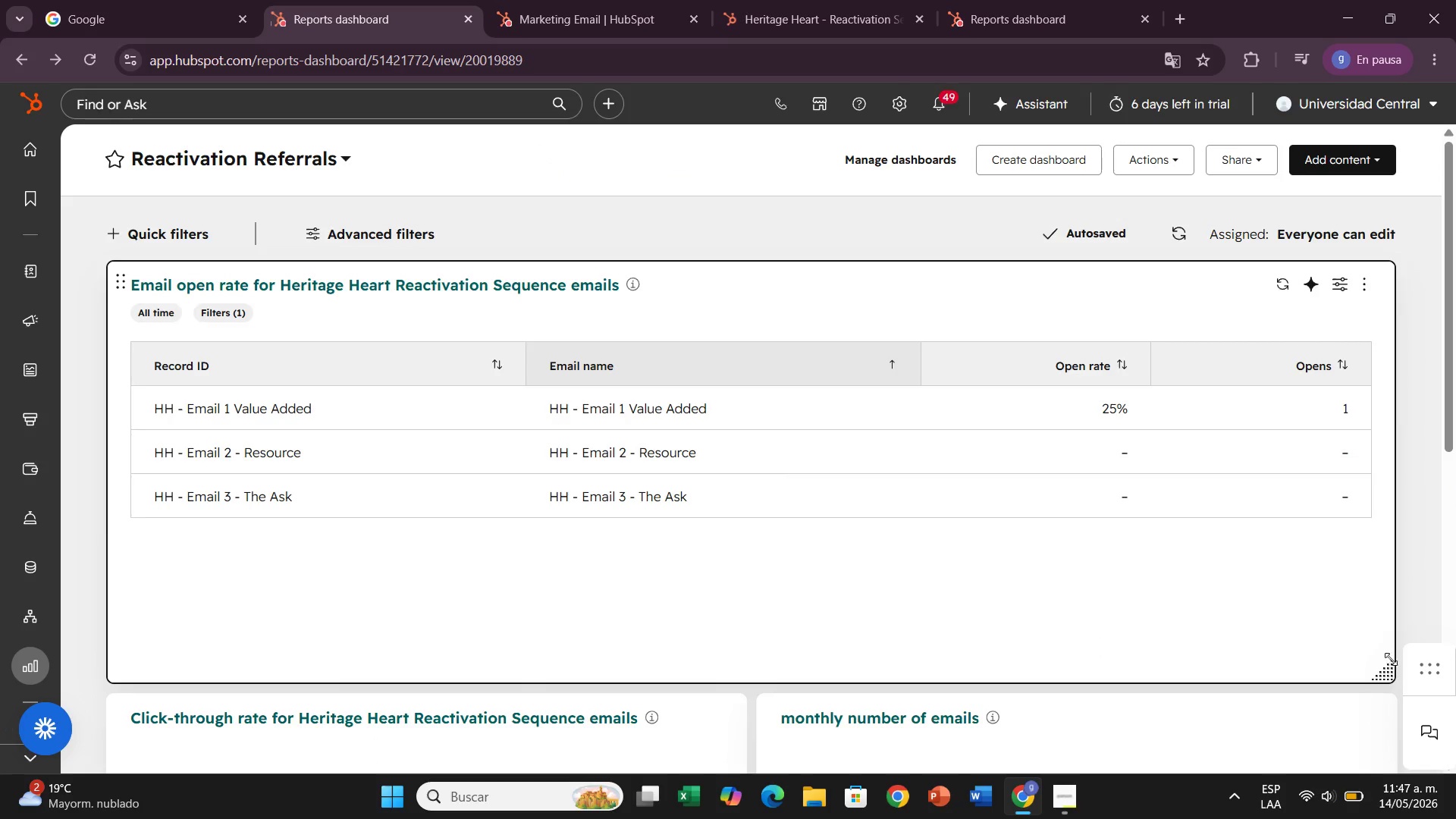 
left_click_drag(start_coordinate=[1396, 669], to_coordinate=[1403, 450])
 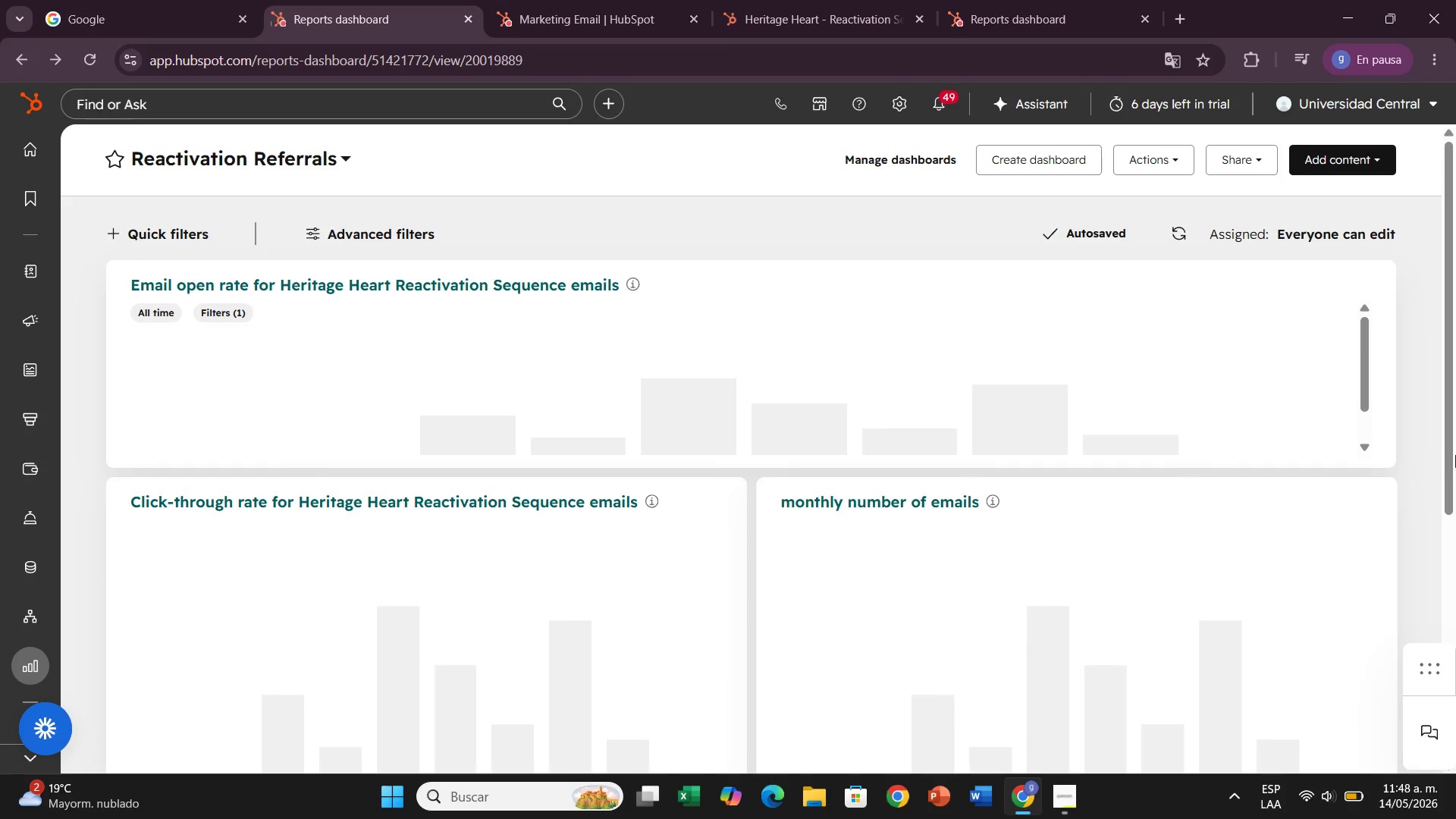 
left_click_drag(start_coordinate=[1455, 455], to_coordinate=[1455, 526])
 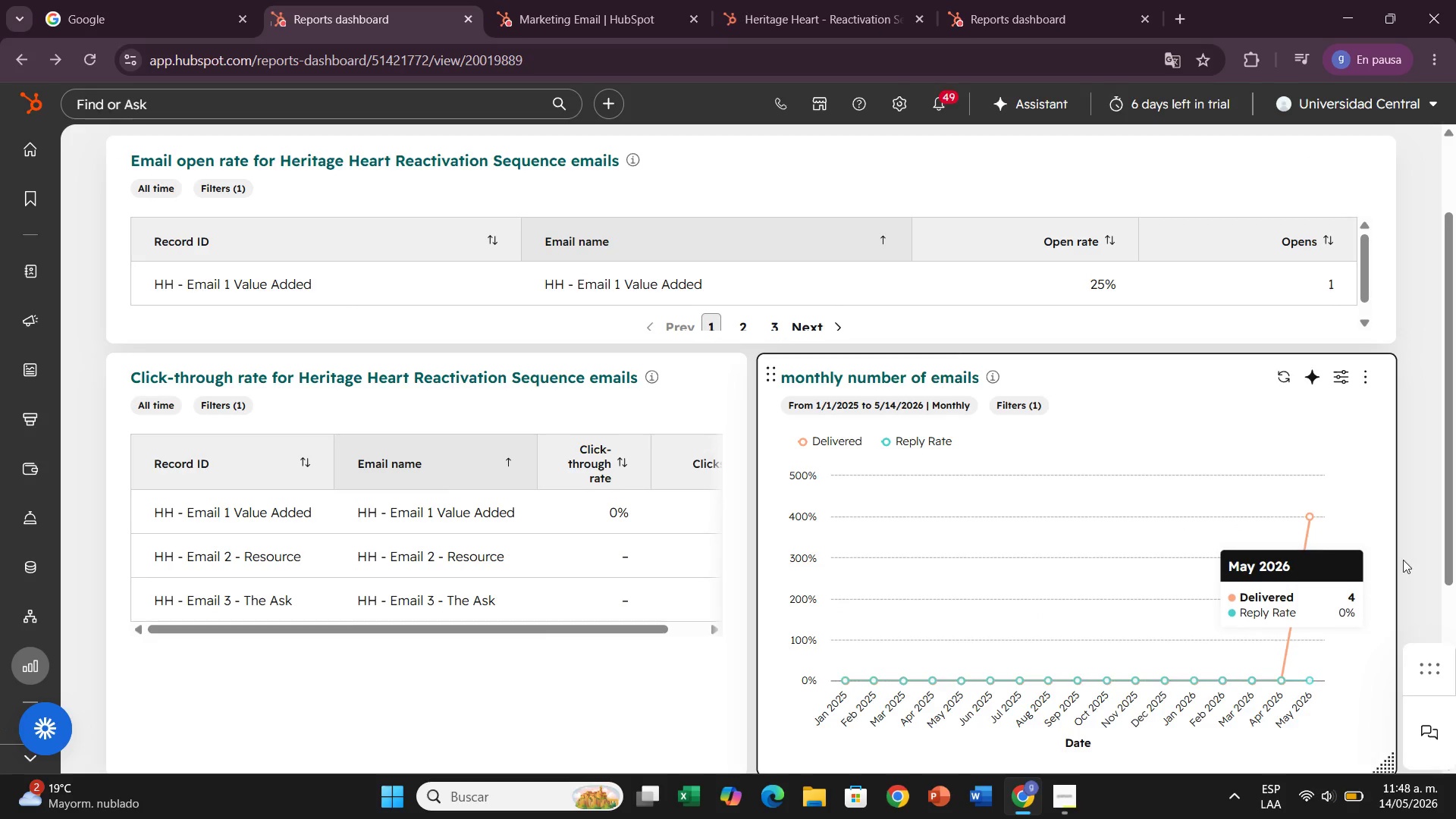 
wait(13.11)
 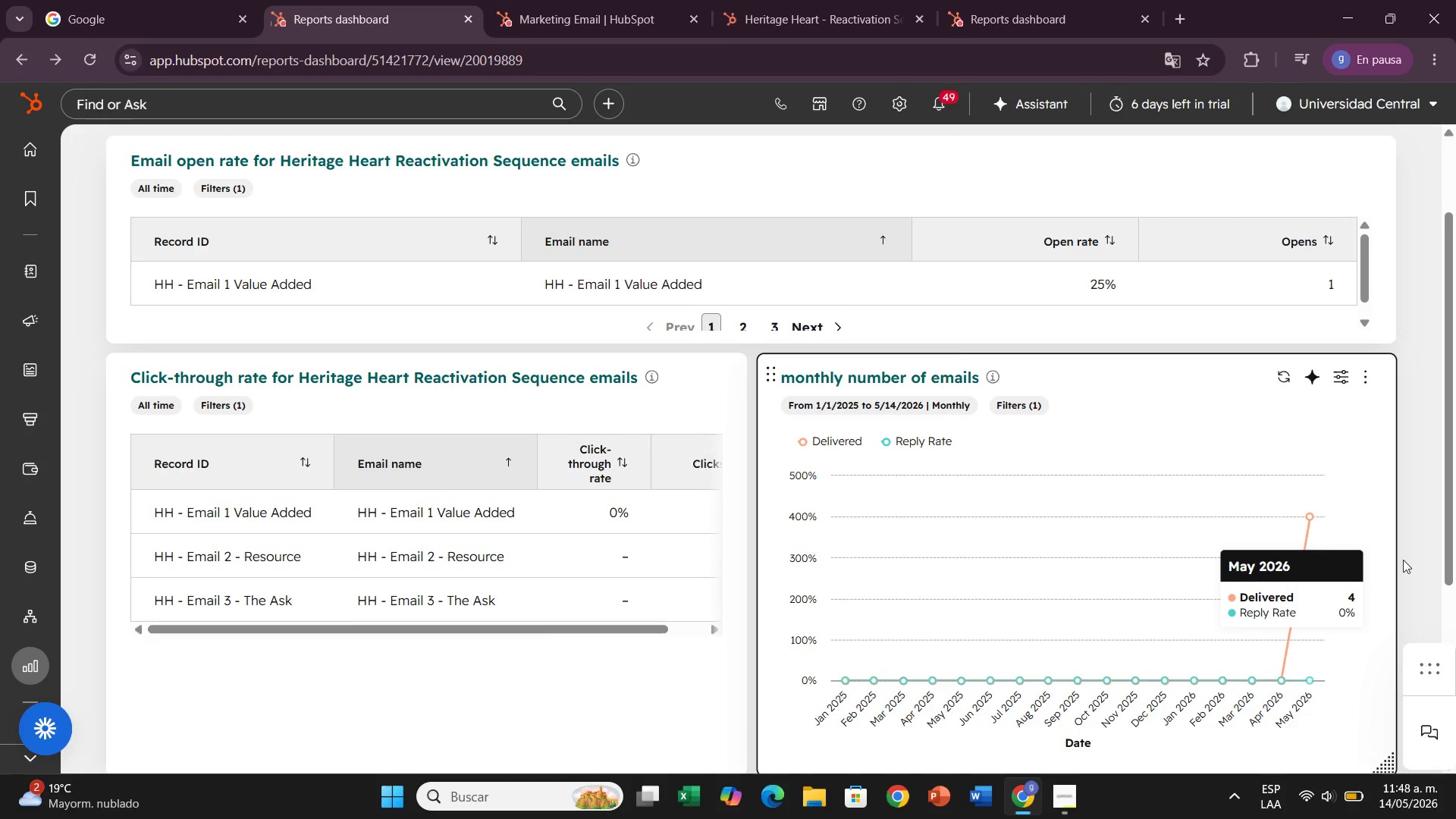 
mouse_move([1075, 794])
 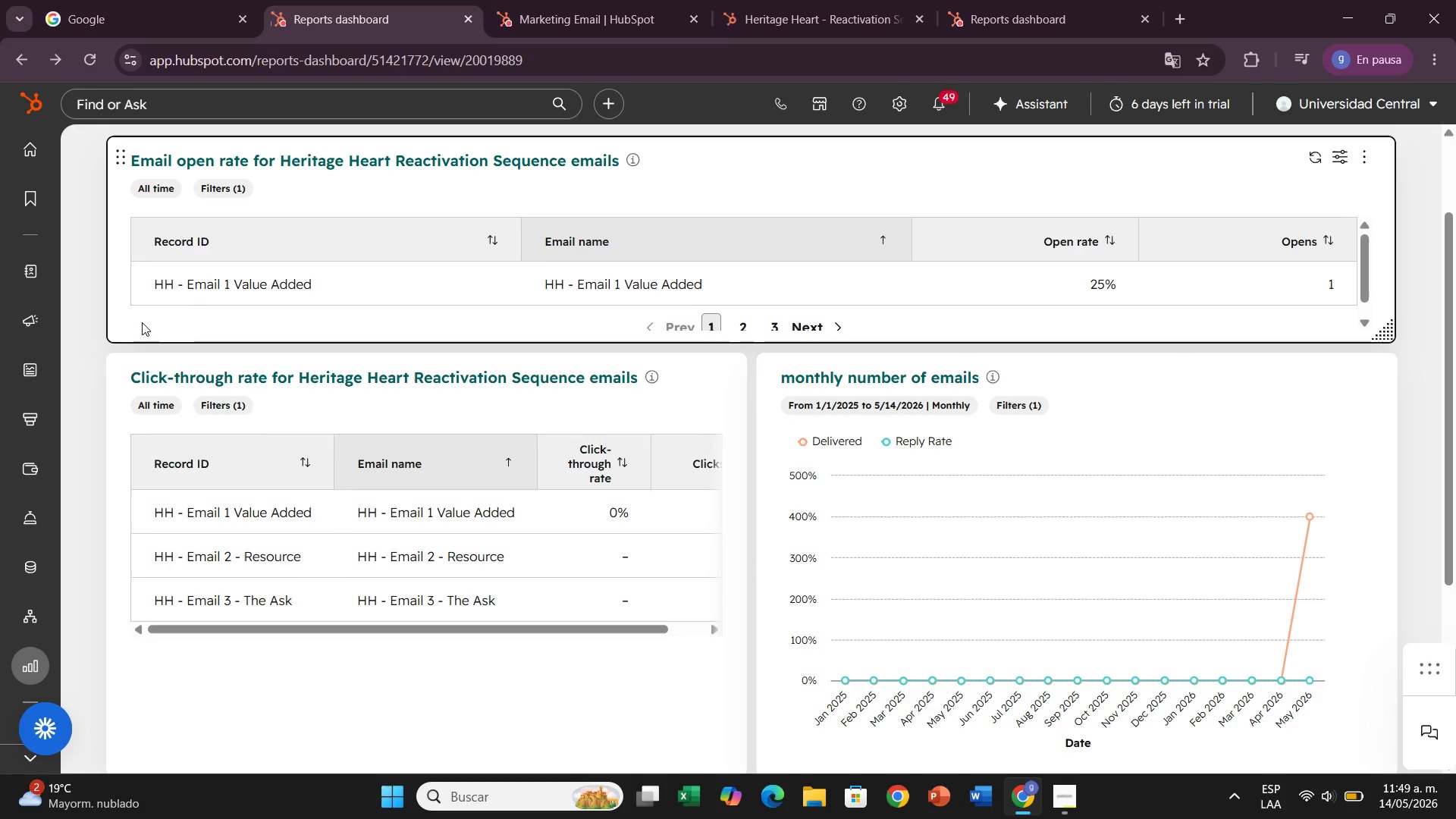 
wait(70.38)
 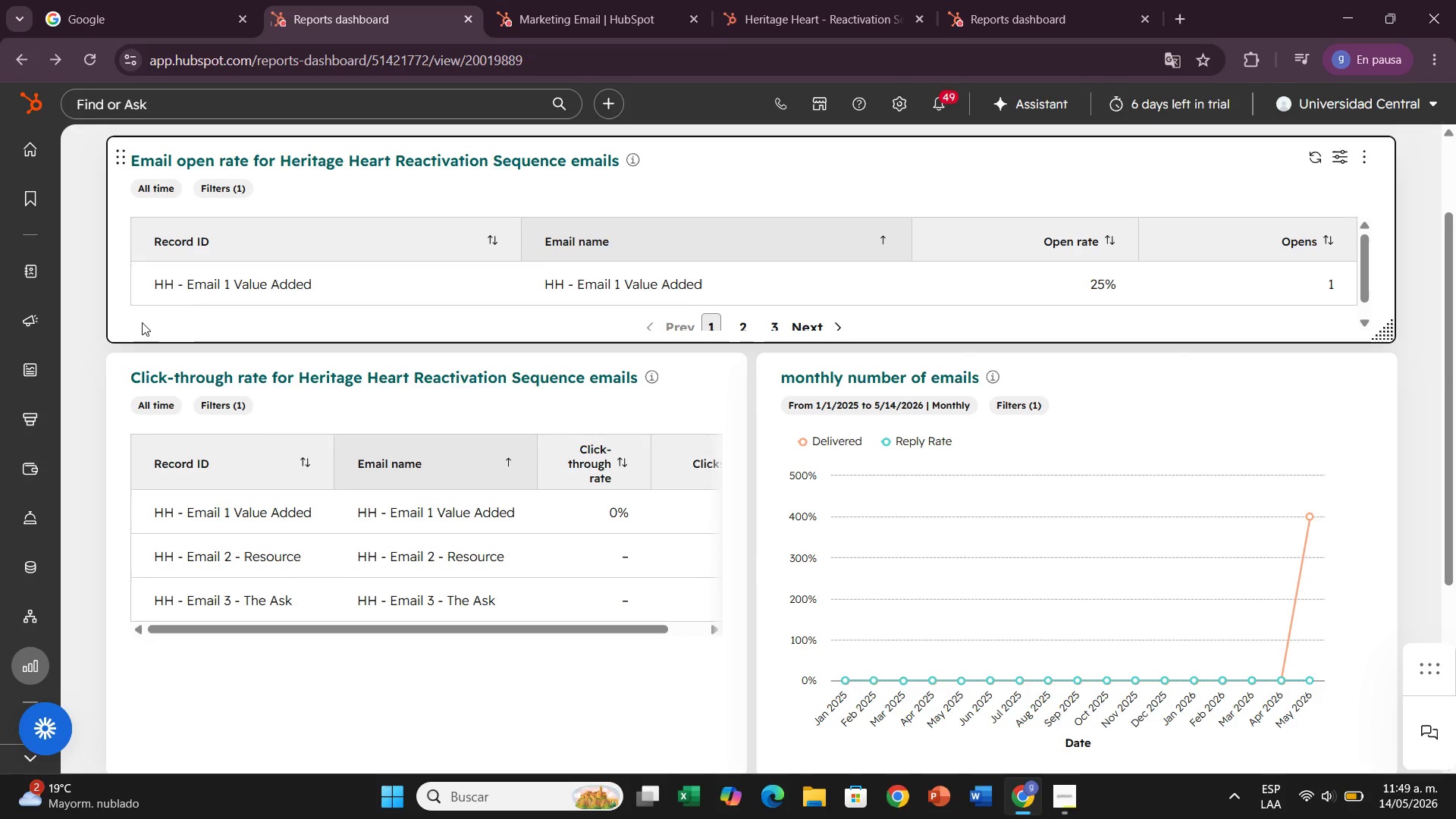 
left_click_drag(start_coordinate=[513, 625], to_coordinate=[498, 632])
 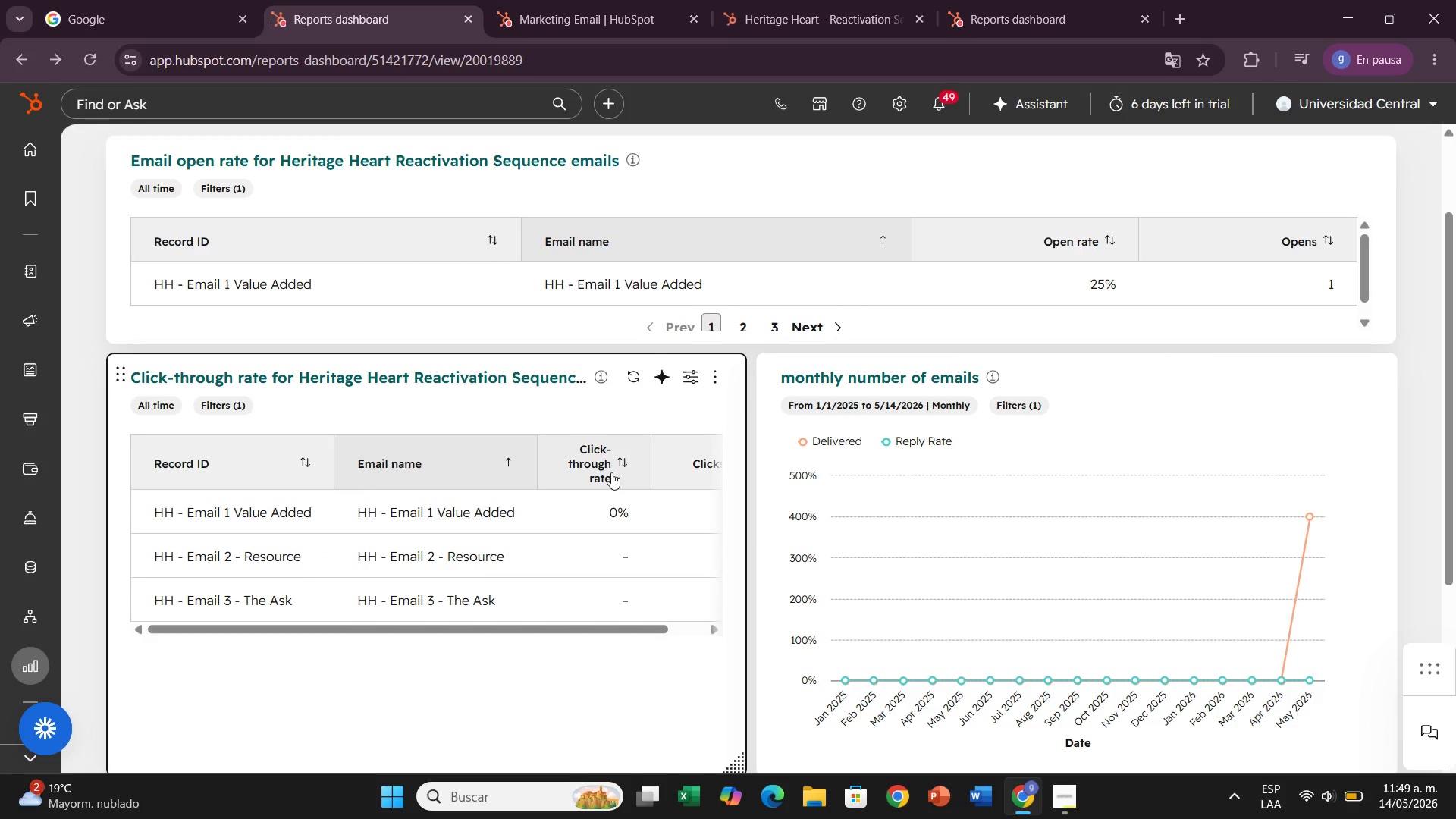 
scroll: coordinate [607, 497], scroll_direction: up, amount: 2.0
 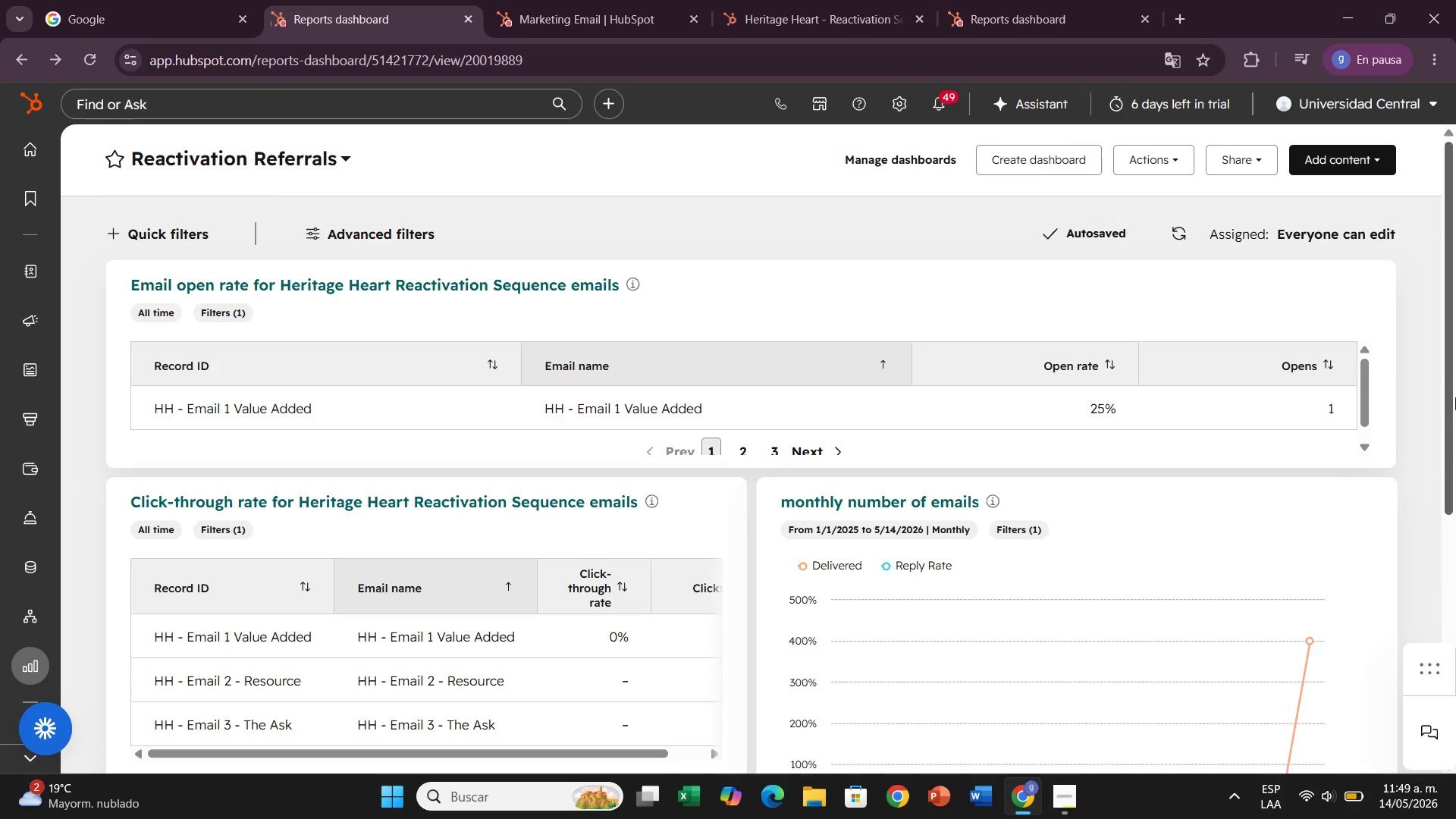 
left_click_drag(start_coordinate=[1455, 405], to_coordinate=[1455, 410])
 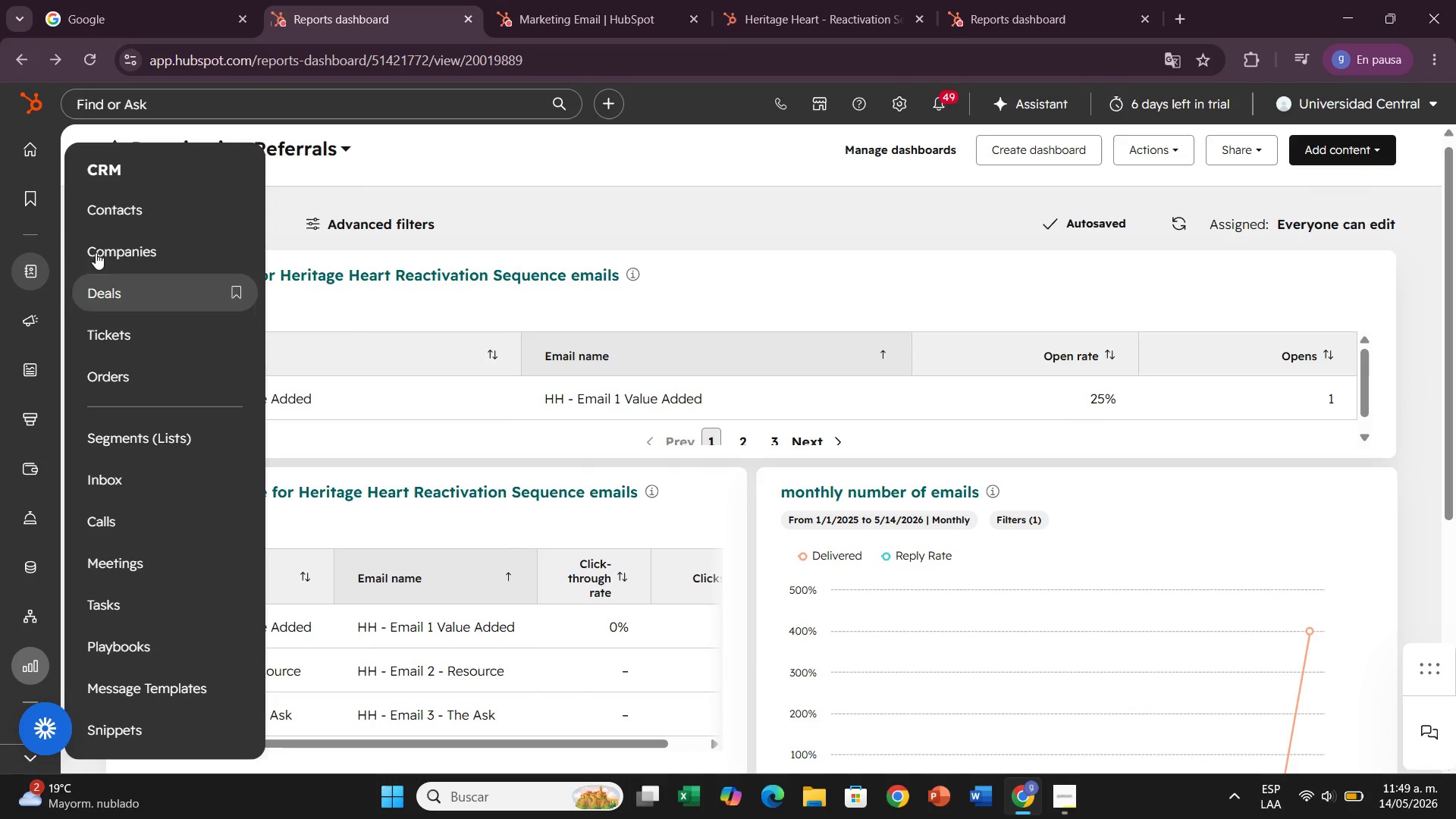 
left_click([96, 215])
 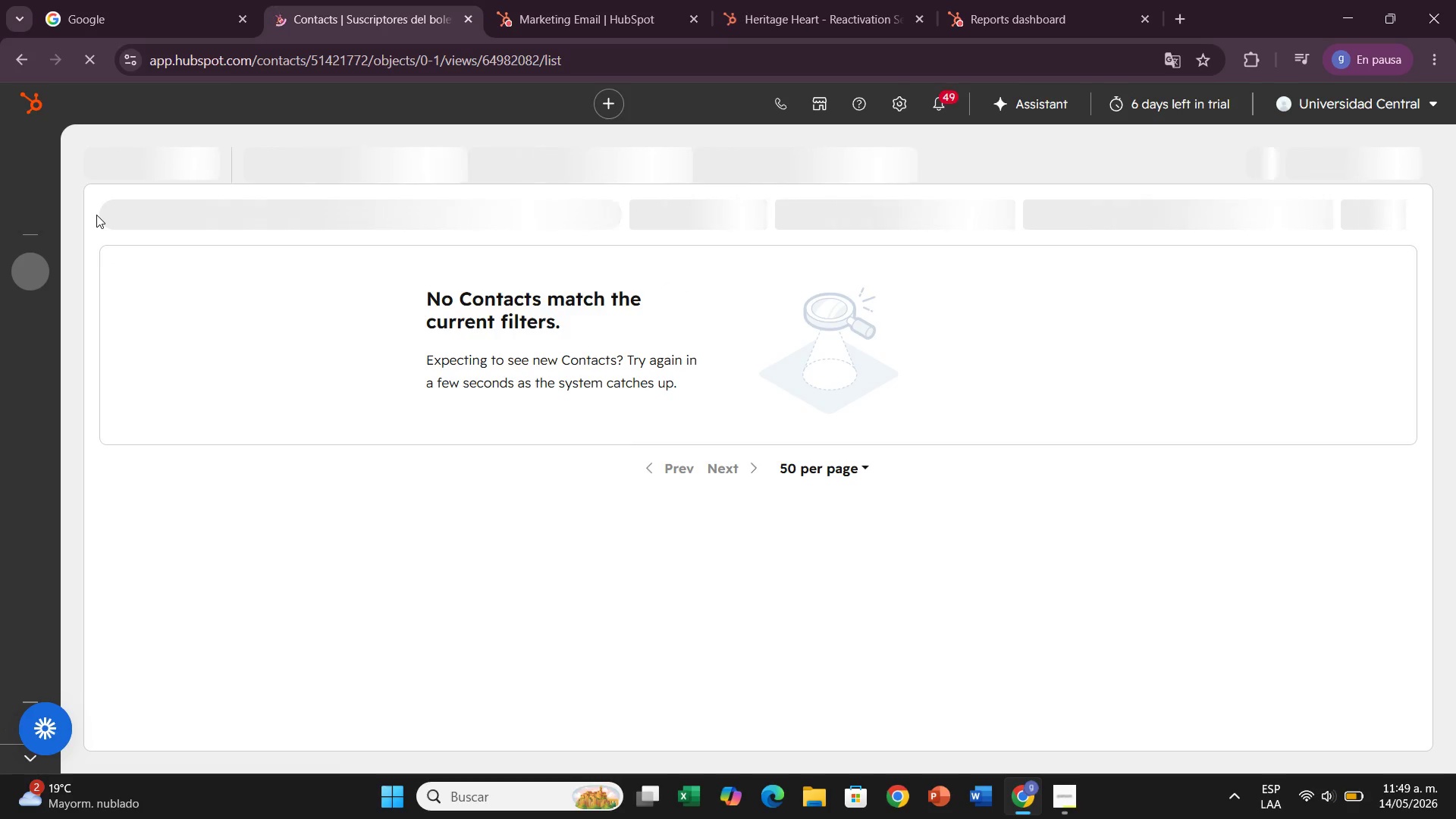 
left_click([595, 173])
 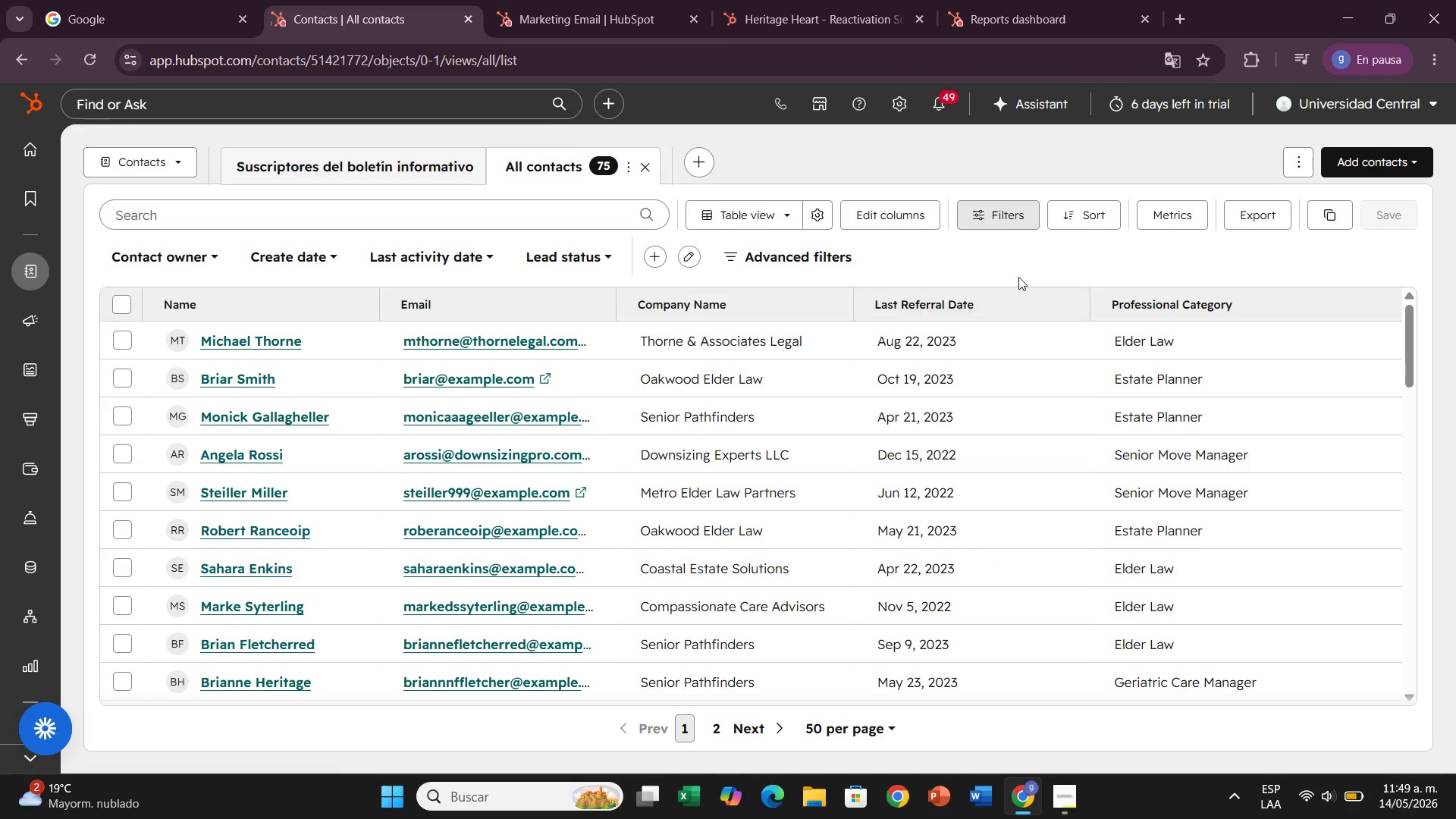 
wait(5.88)
 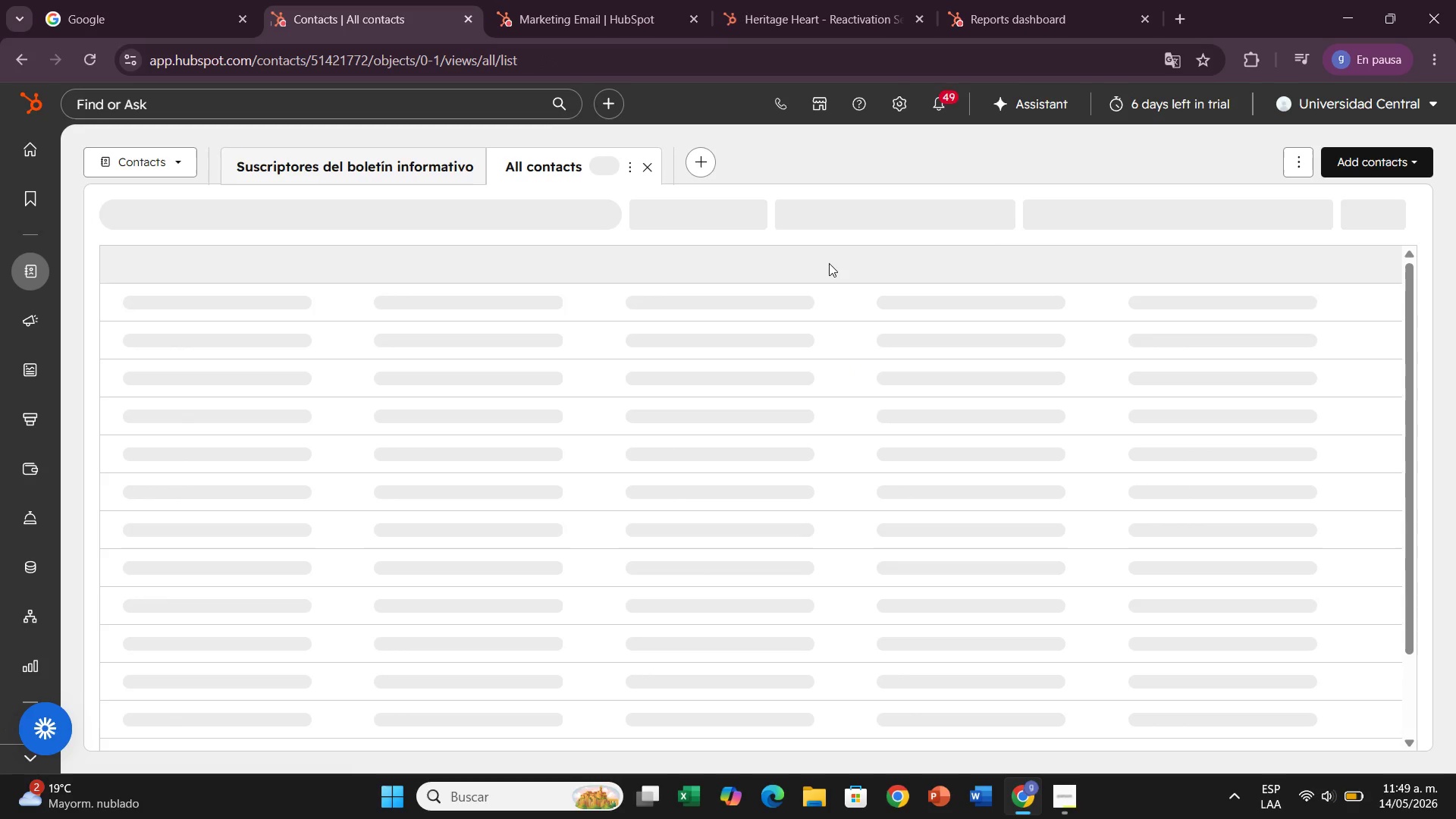 
scroll: coordinate [986, 534], scroll_direction: down, amount: 11.0
 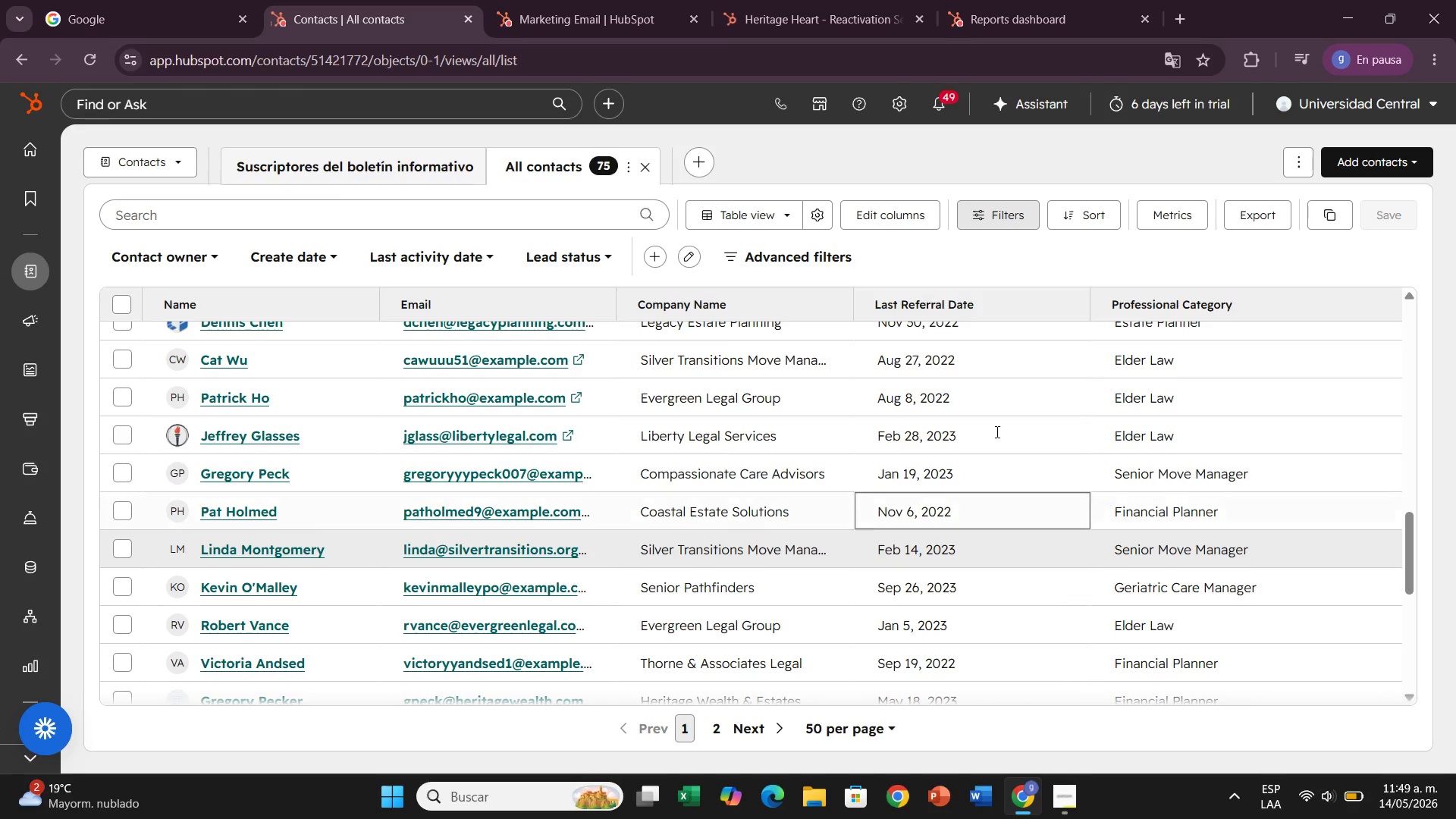 
scroll: coordinate [1053, 384], scroll_direction: up, amount: 16.0
 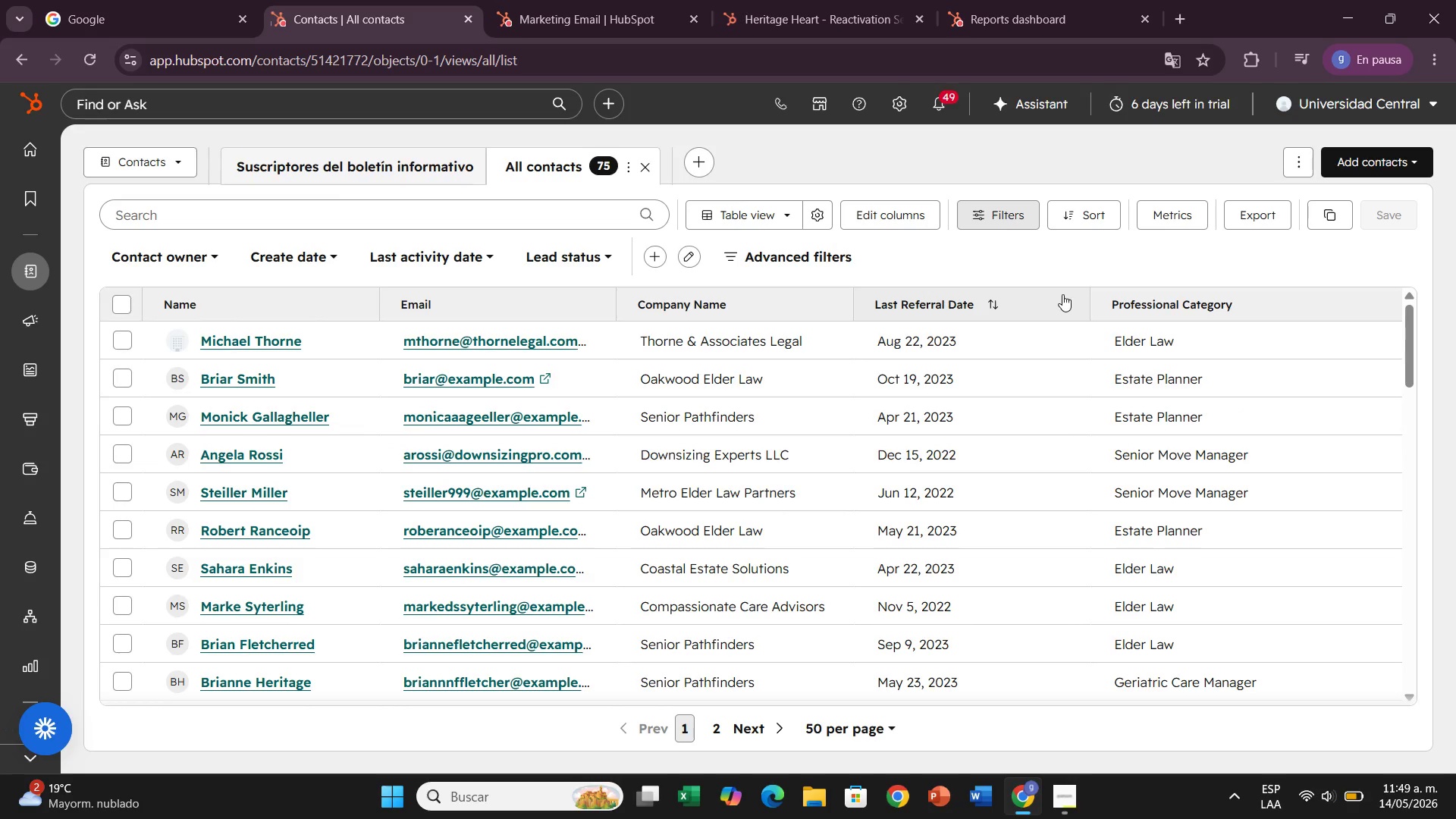 
left_click([1073, 296])
 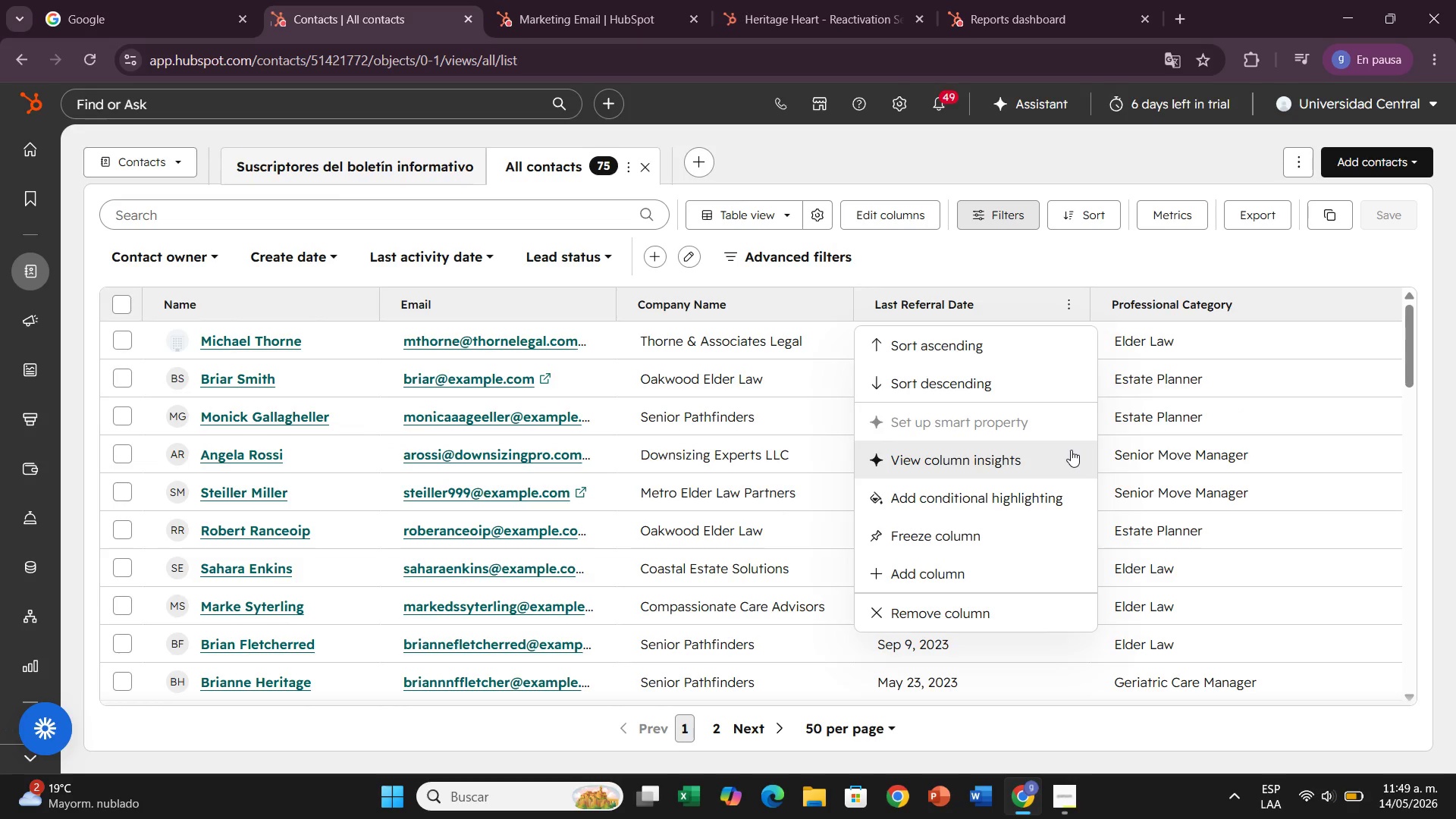 
wait(10.22)
 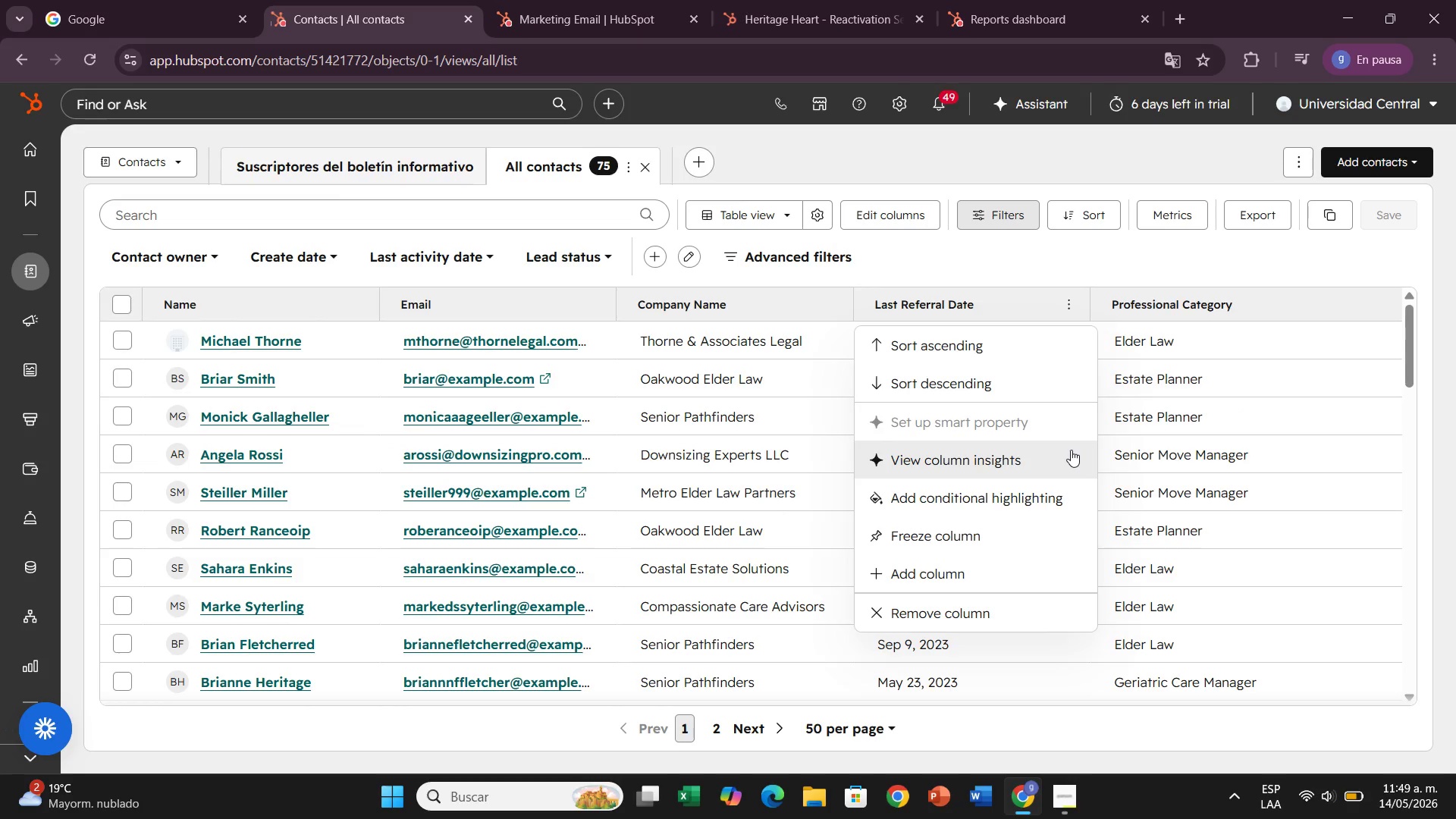 
left_click([986, 293])
 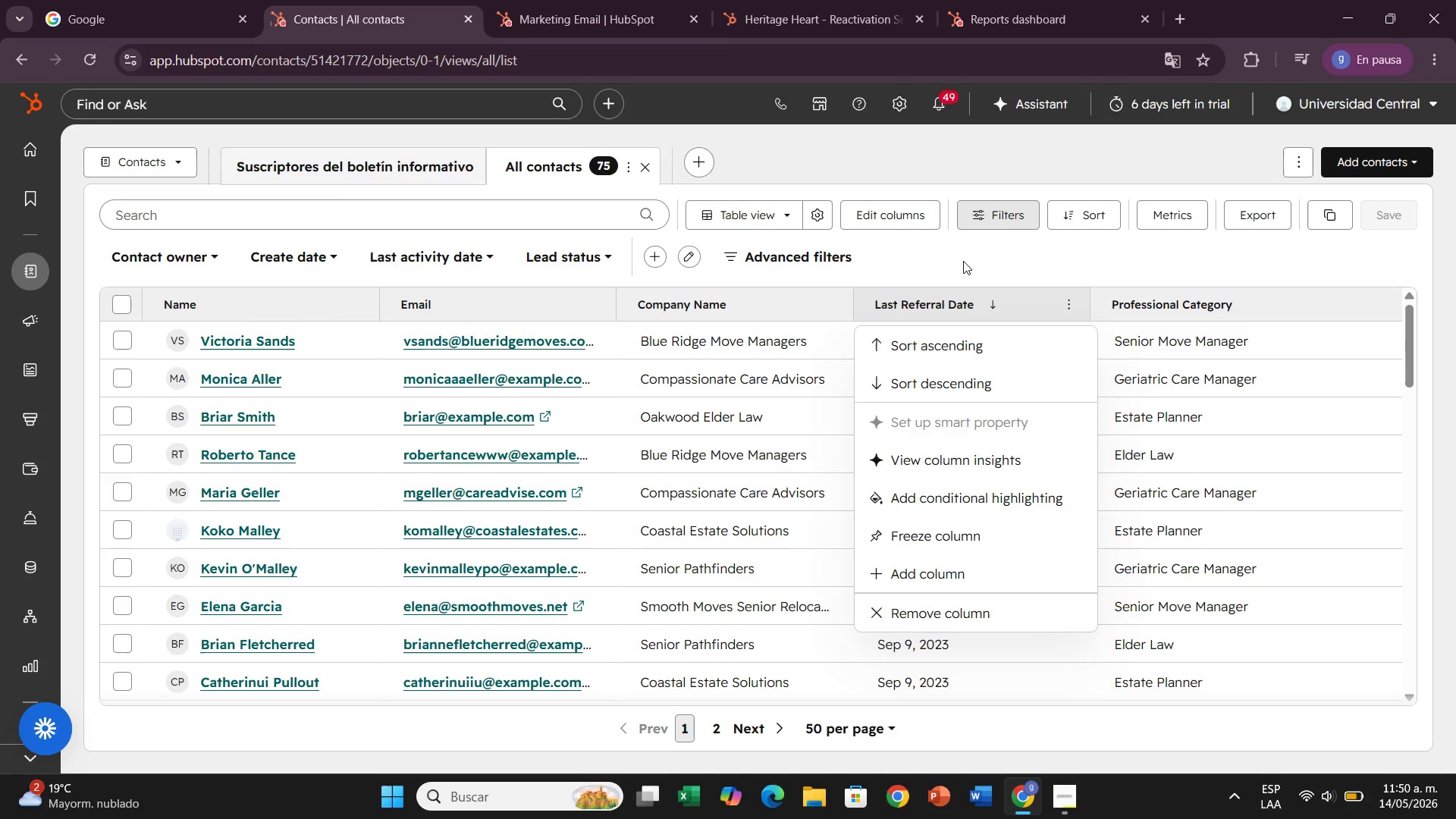 
left_click([963, 261])
 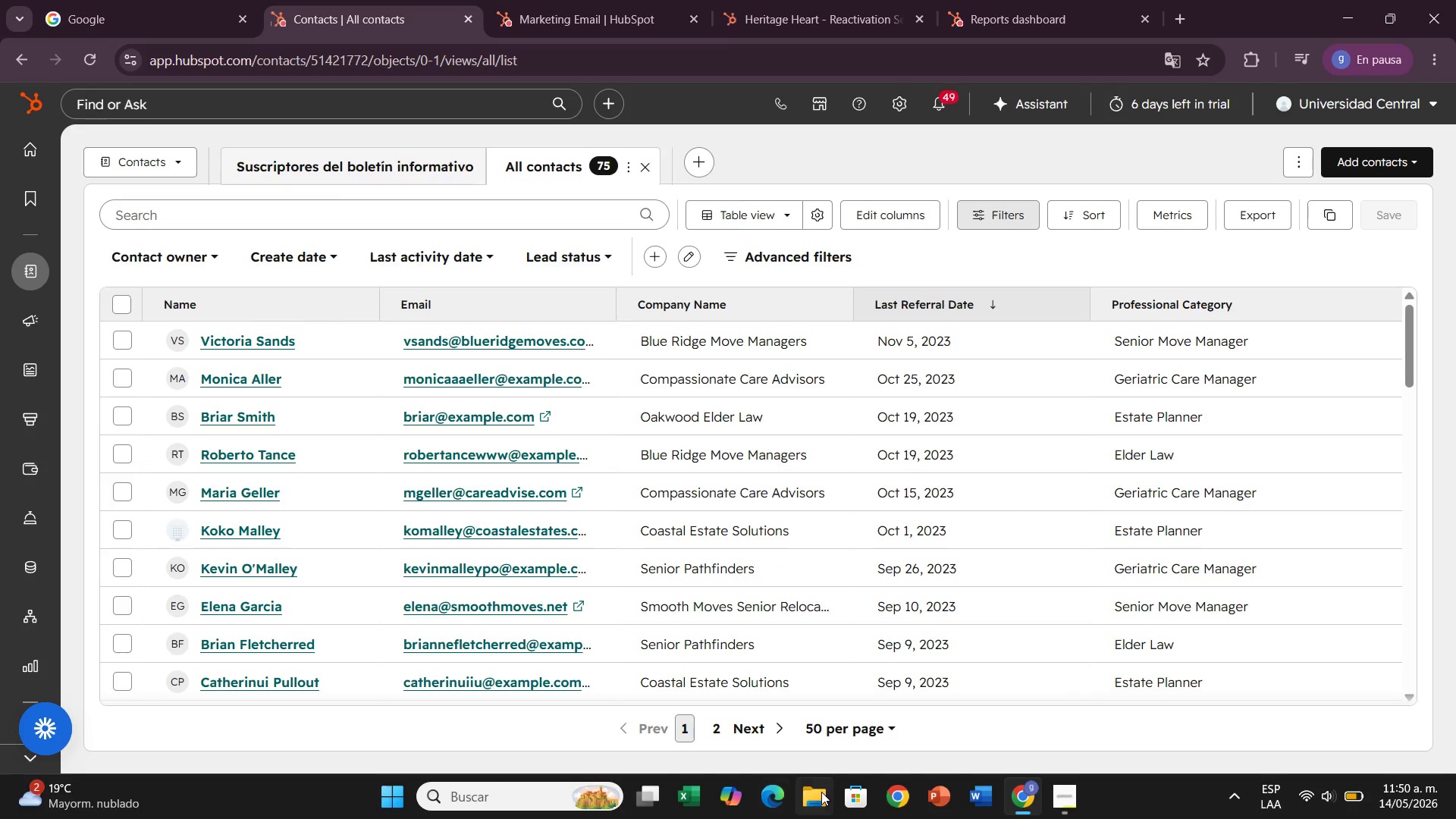 
left_click([821, 792])
 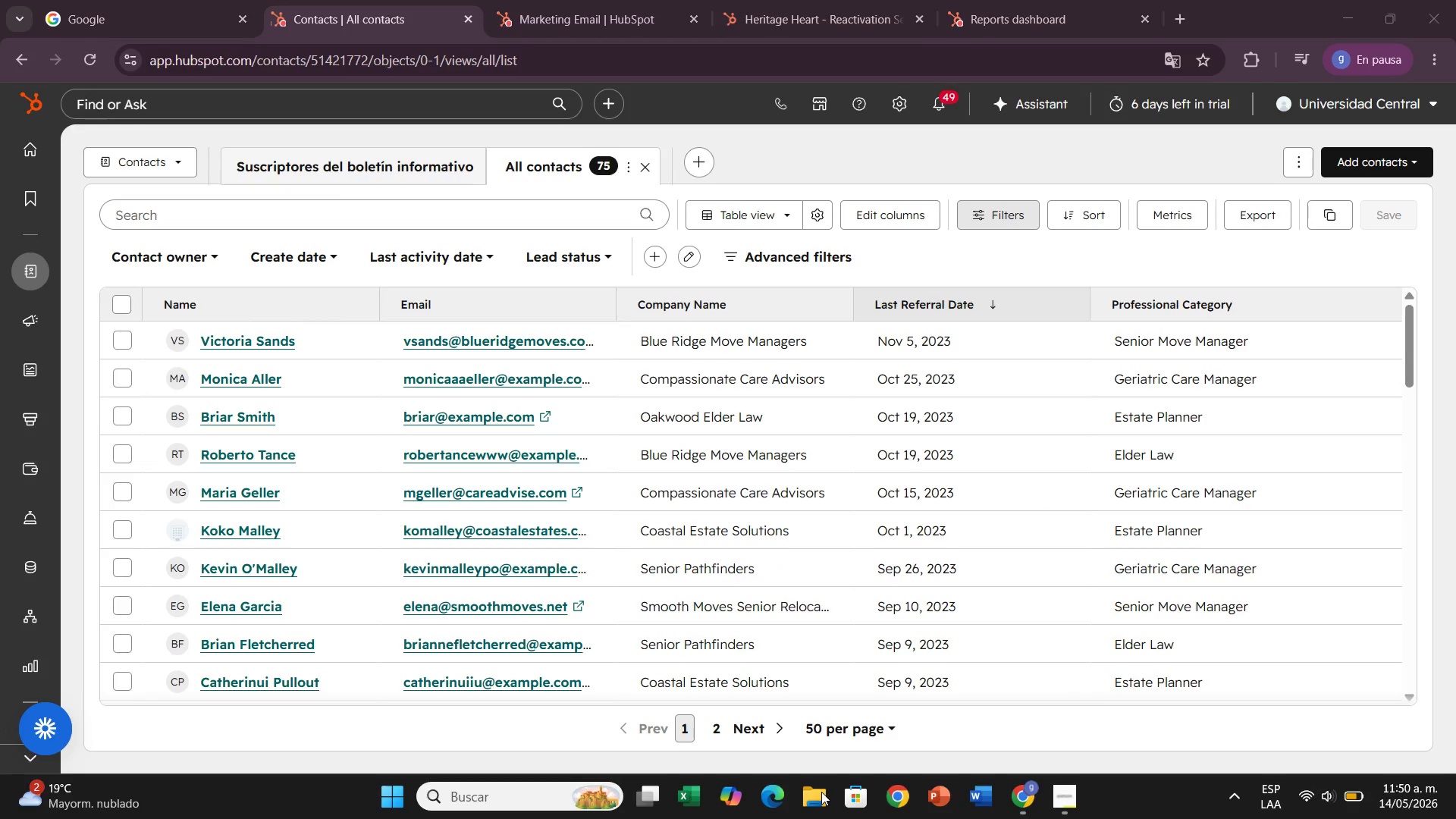 
mouse_move([819, 776])
 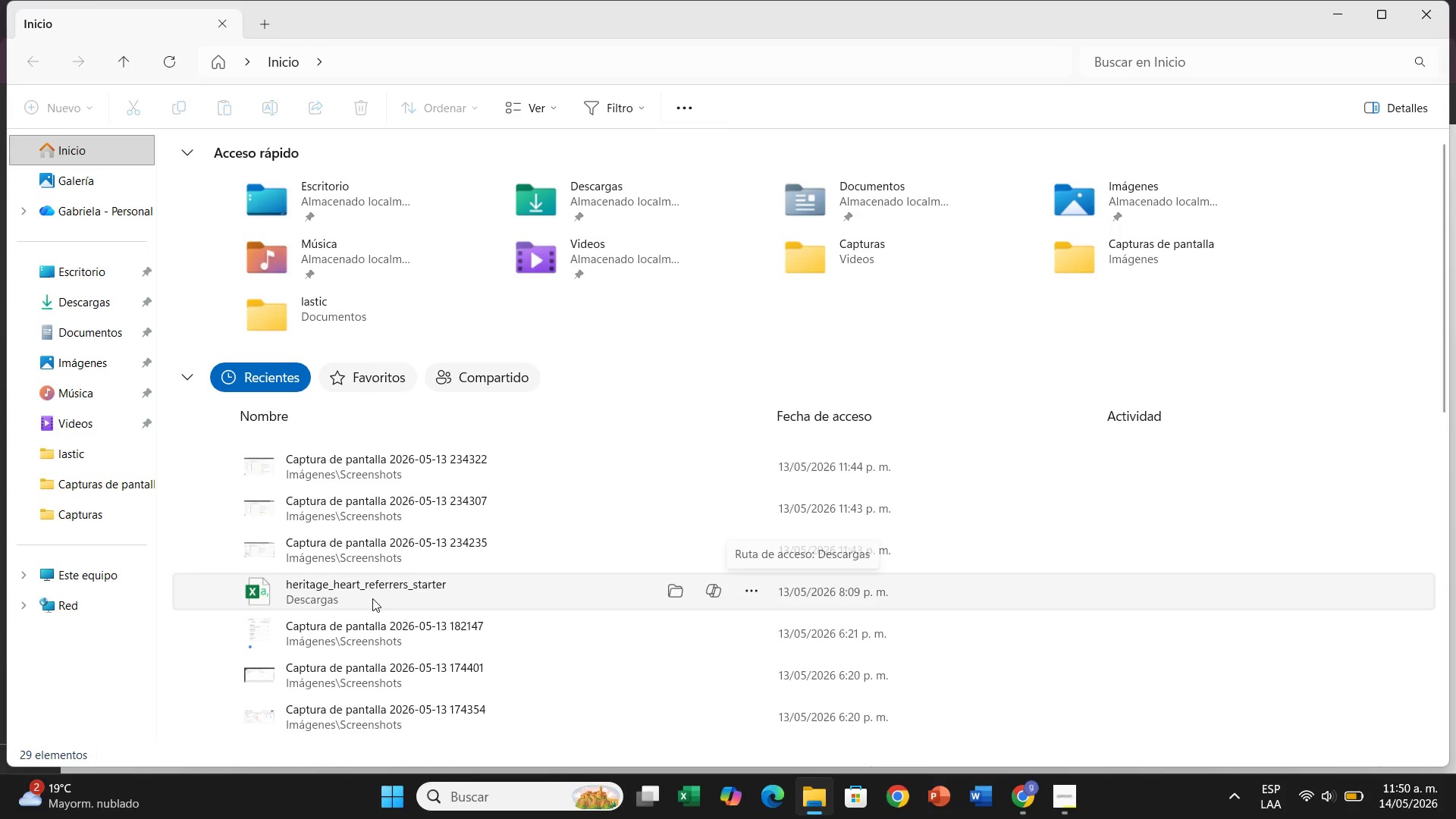 
double_click([372, 598])
 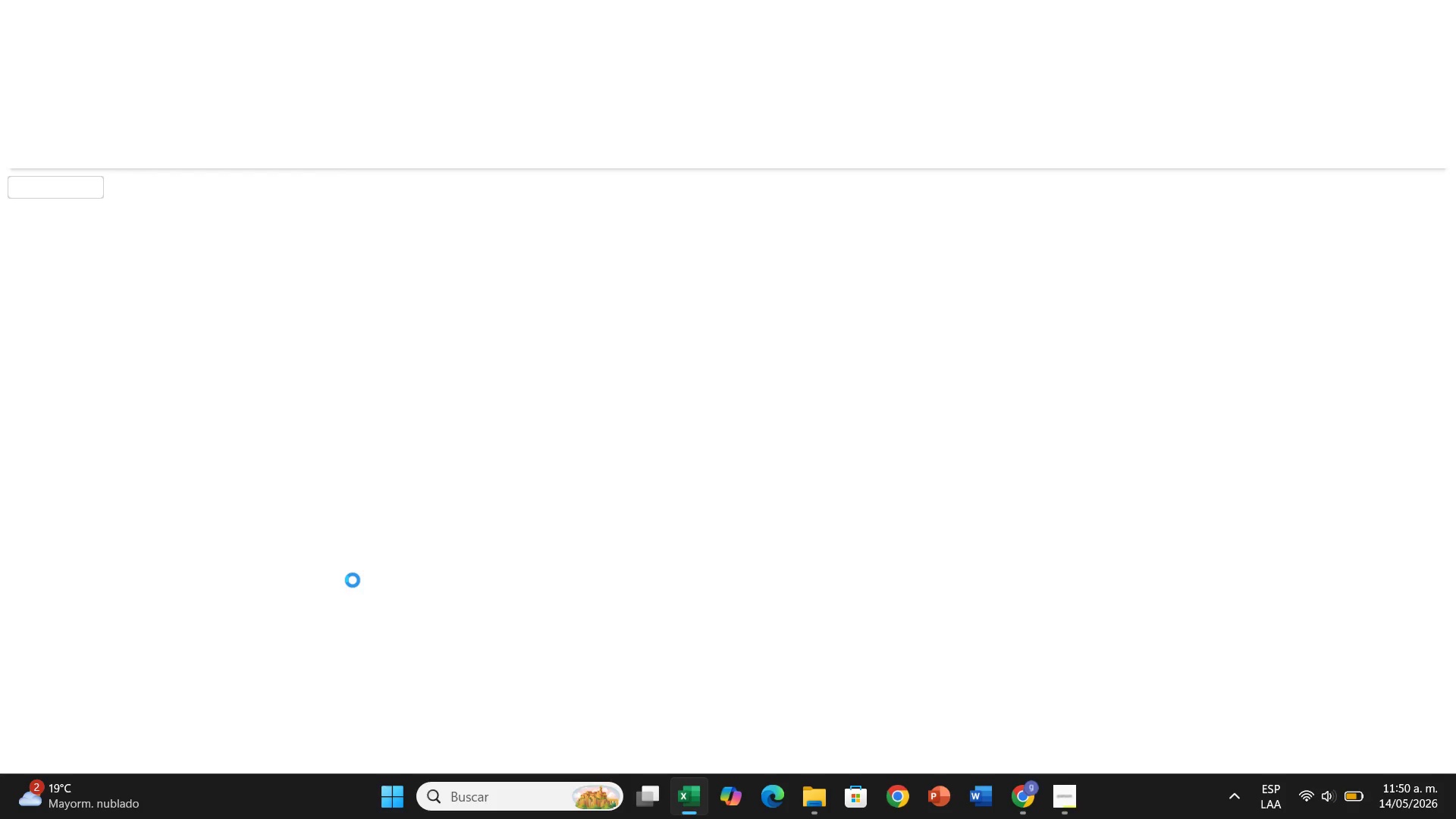 
wait(11.17)
 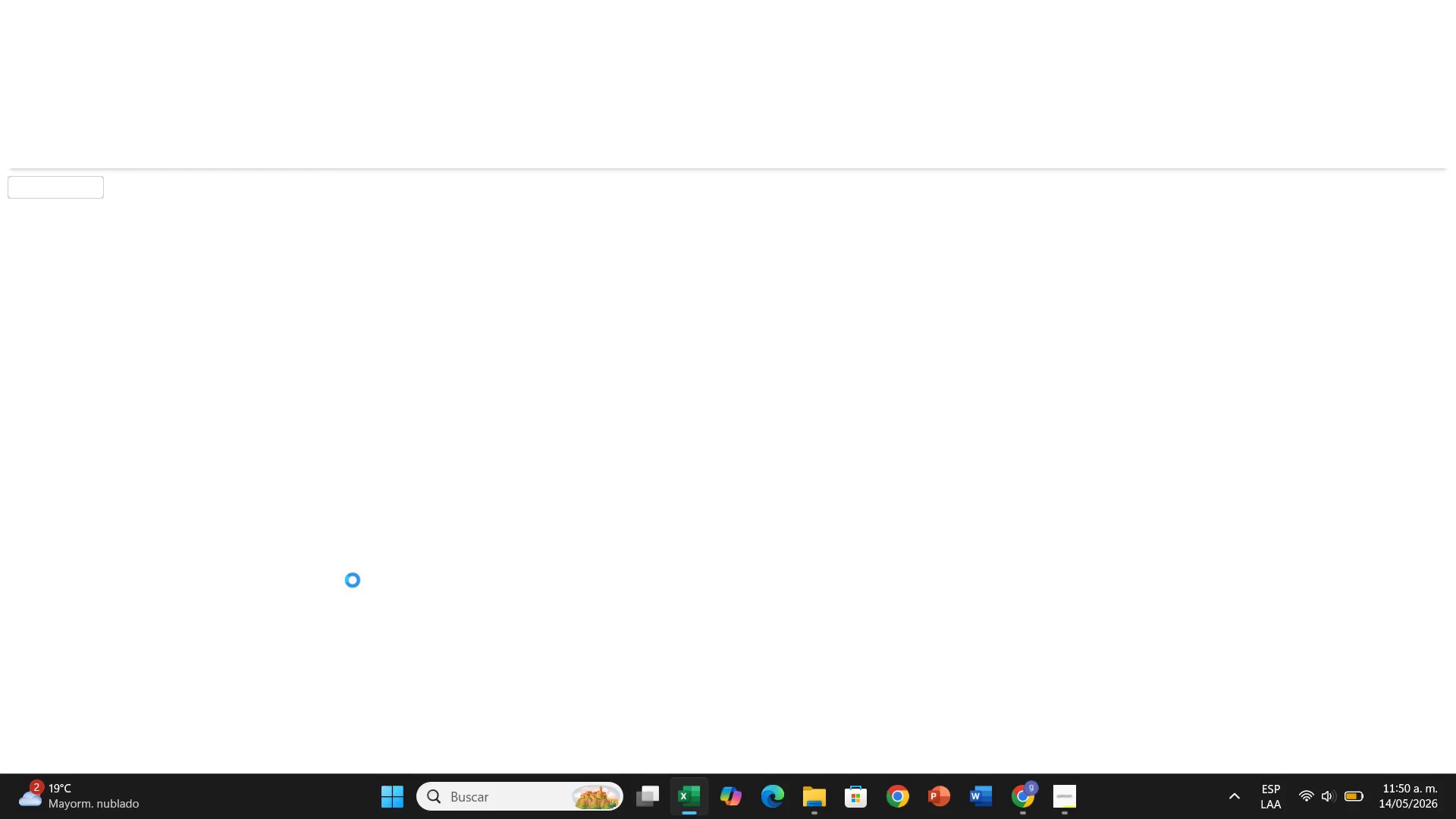 
left_click_drag(start_coordinate=[424, 278], to_coordinate=[494, 276])
 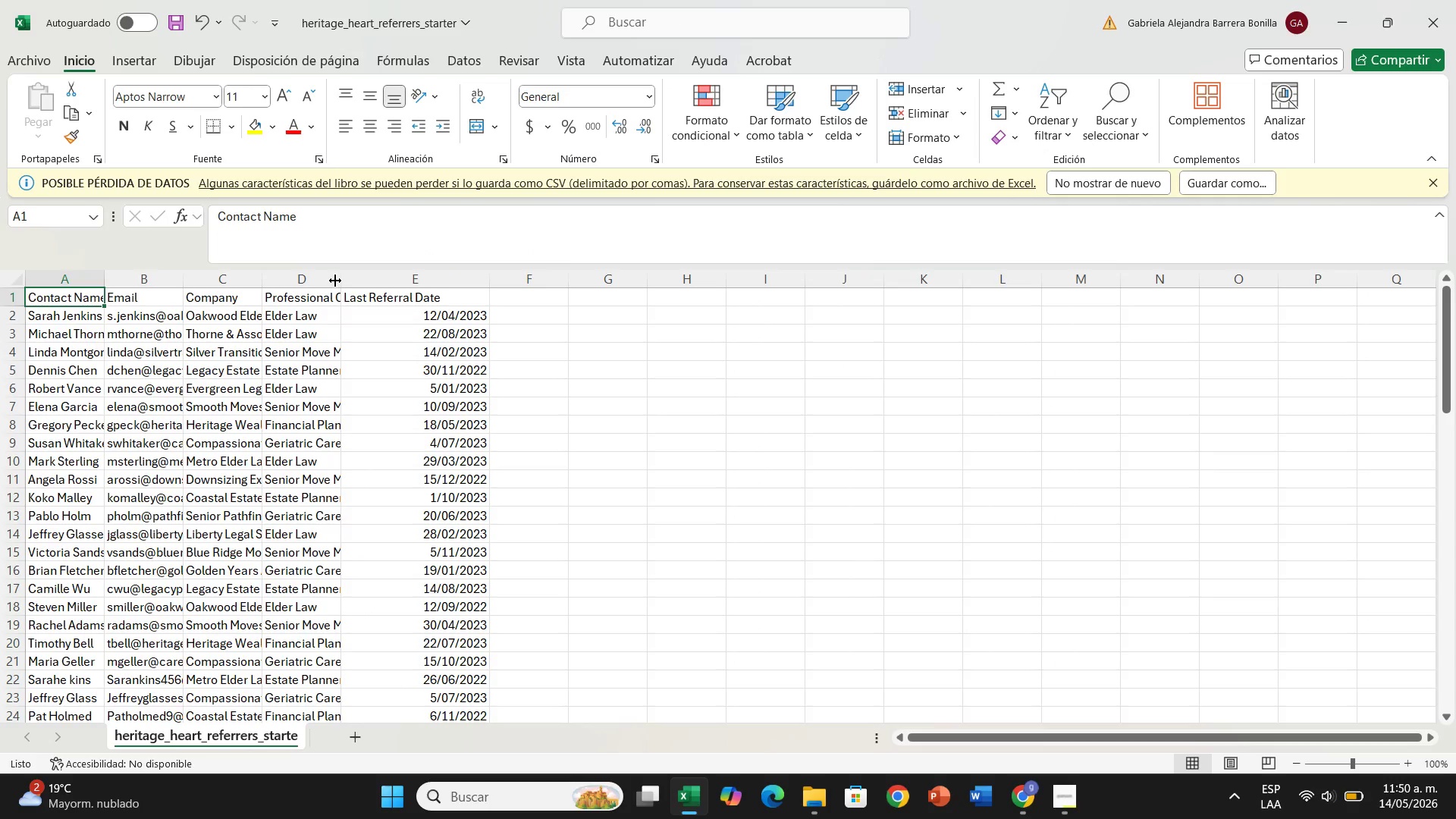 
left_click_drag(start_coordinate=[339, 280], to_coordinate=[384, 283])
 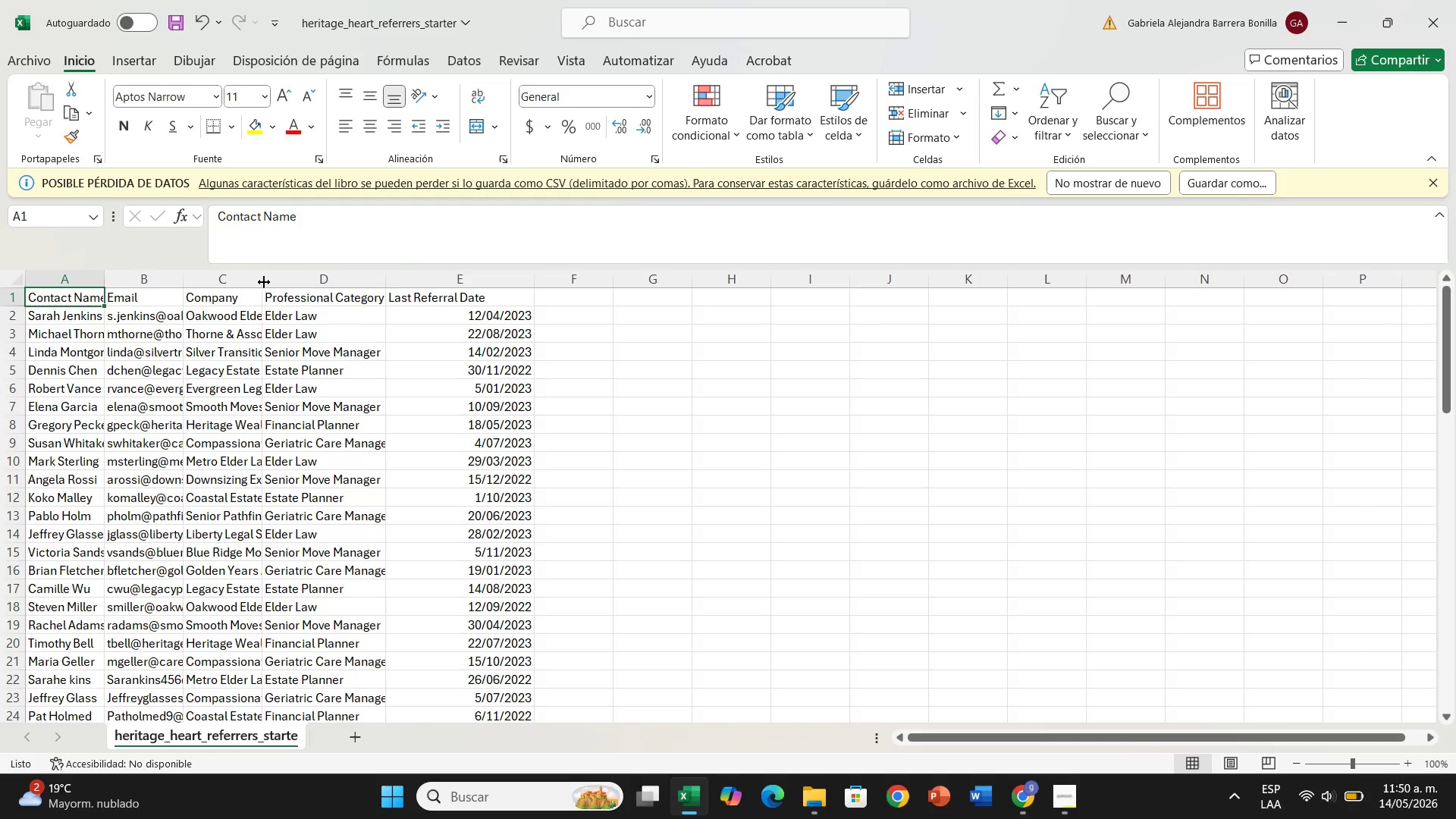 
left_click_drag(start_coordinate=[264, 282], to_coordinate=[304, 277])
 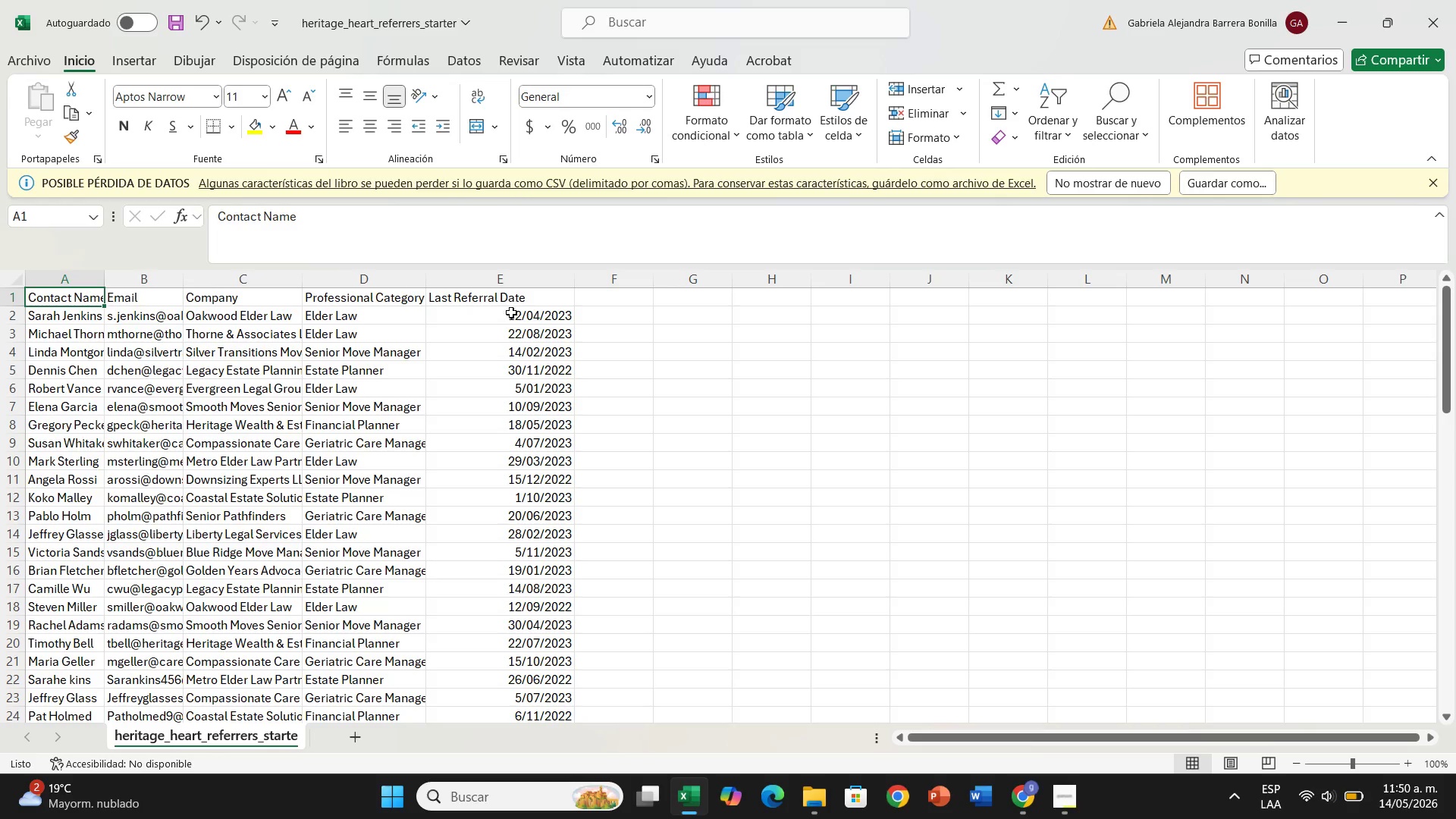 
left_click([511, 336])
 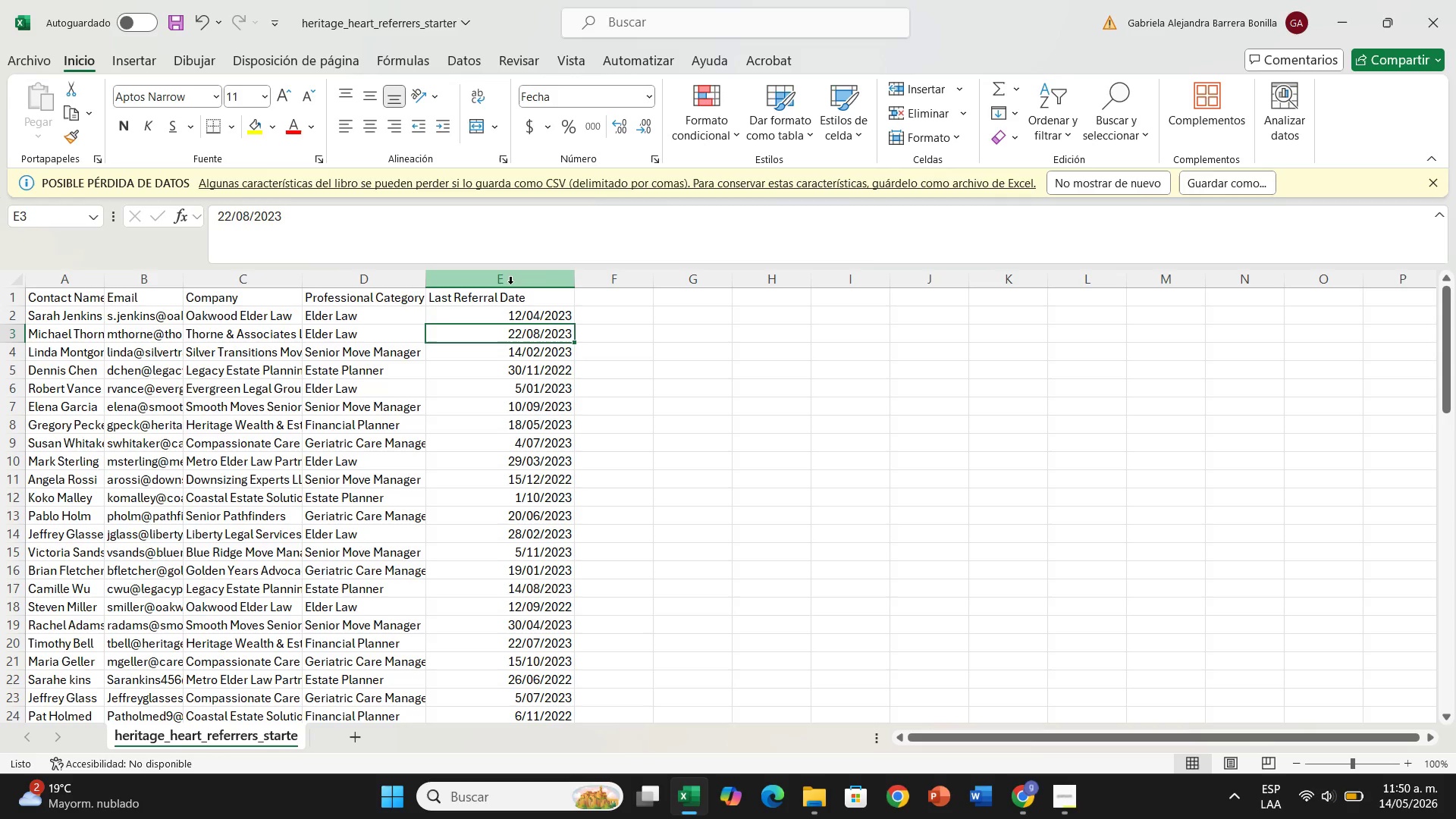 
left_click([510, 281])
 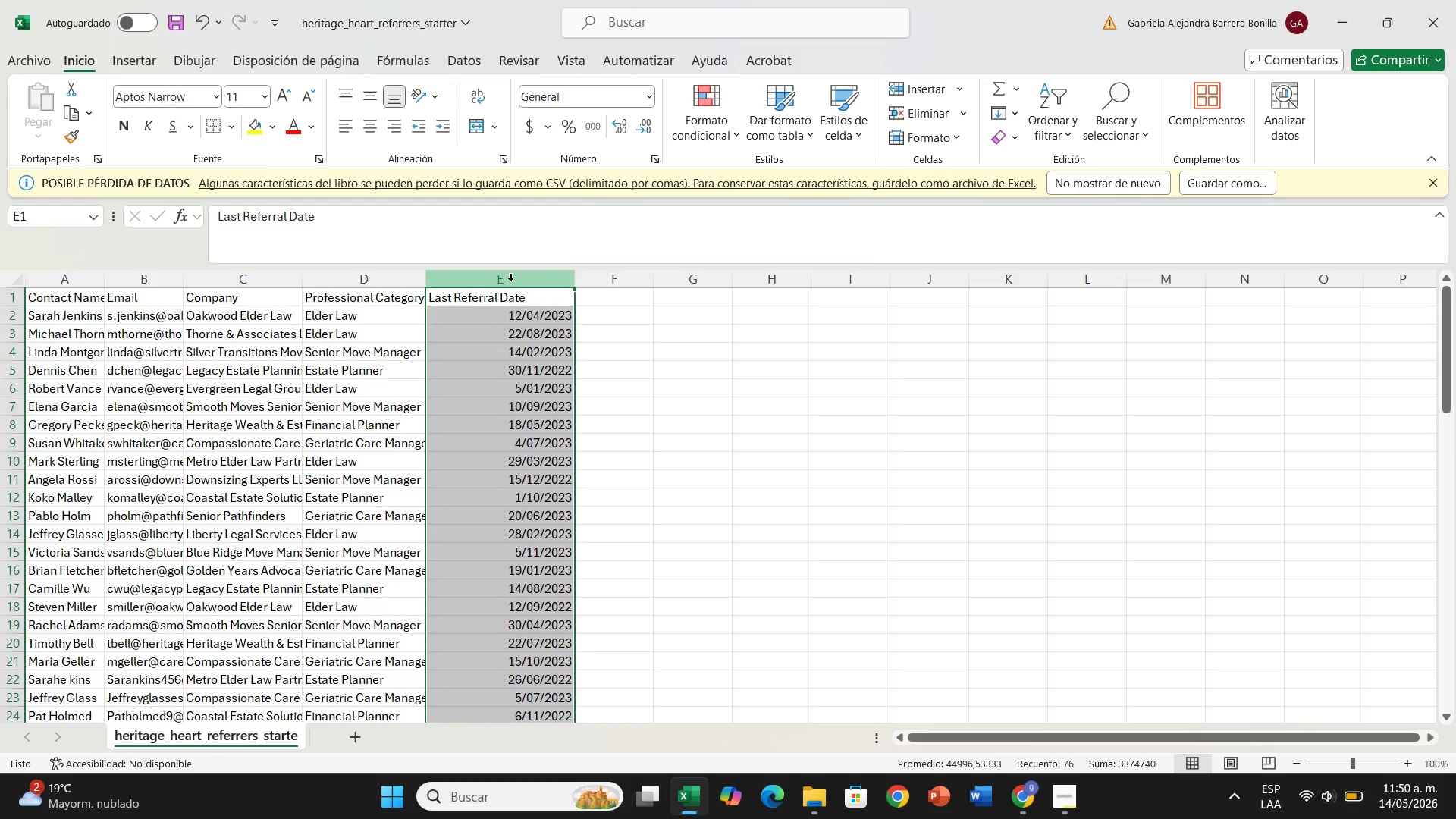 
key(Control+L)
 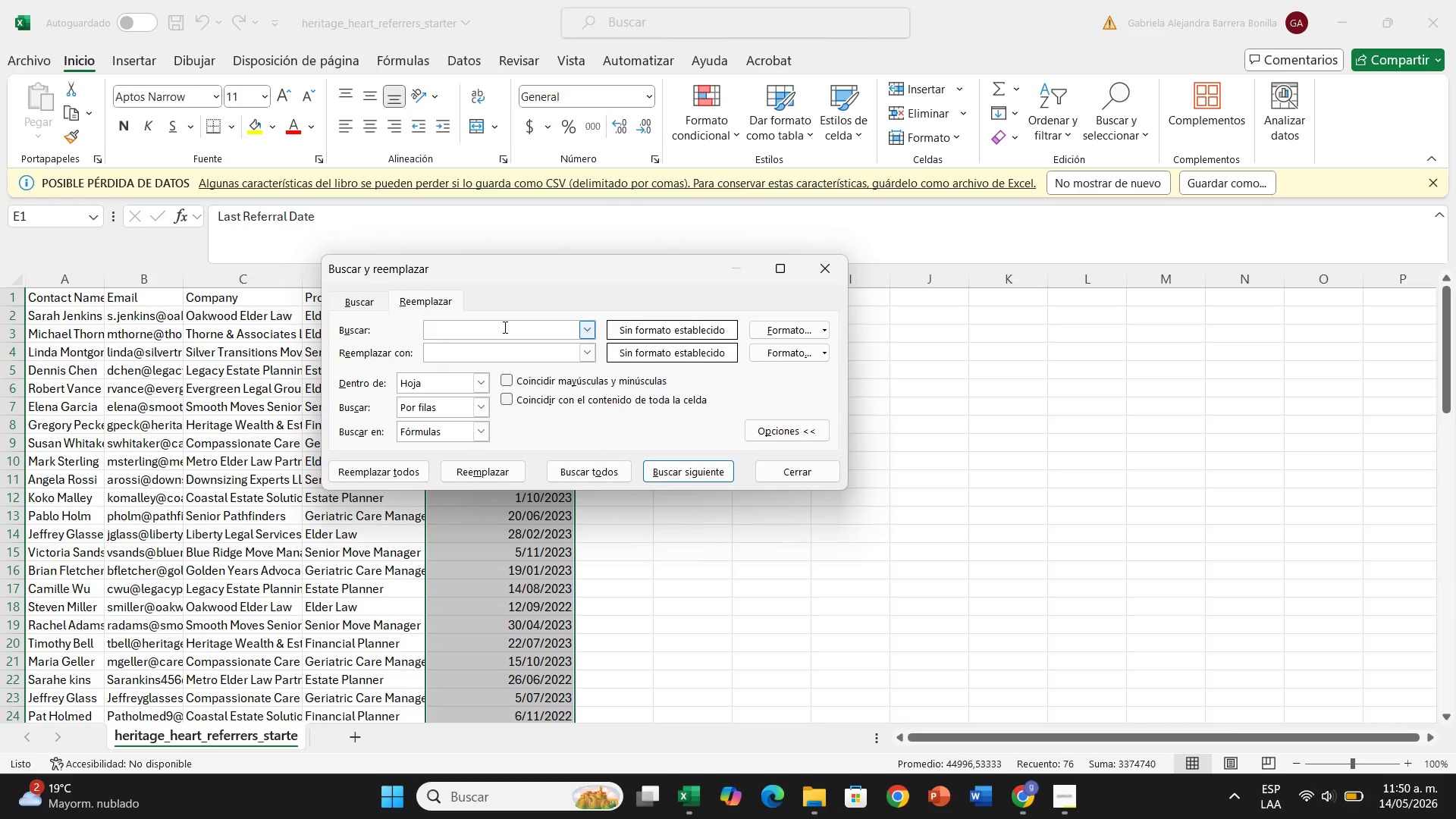 
type(2022)
 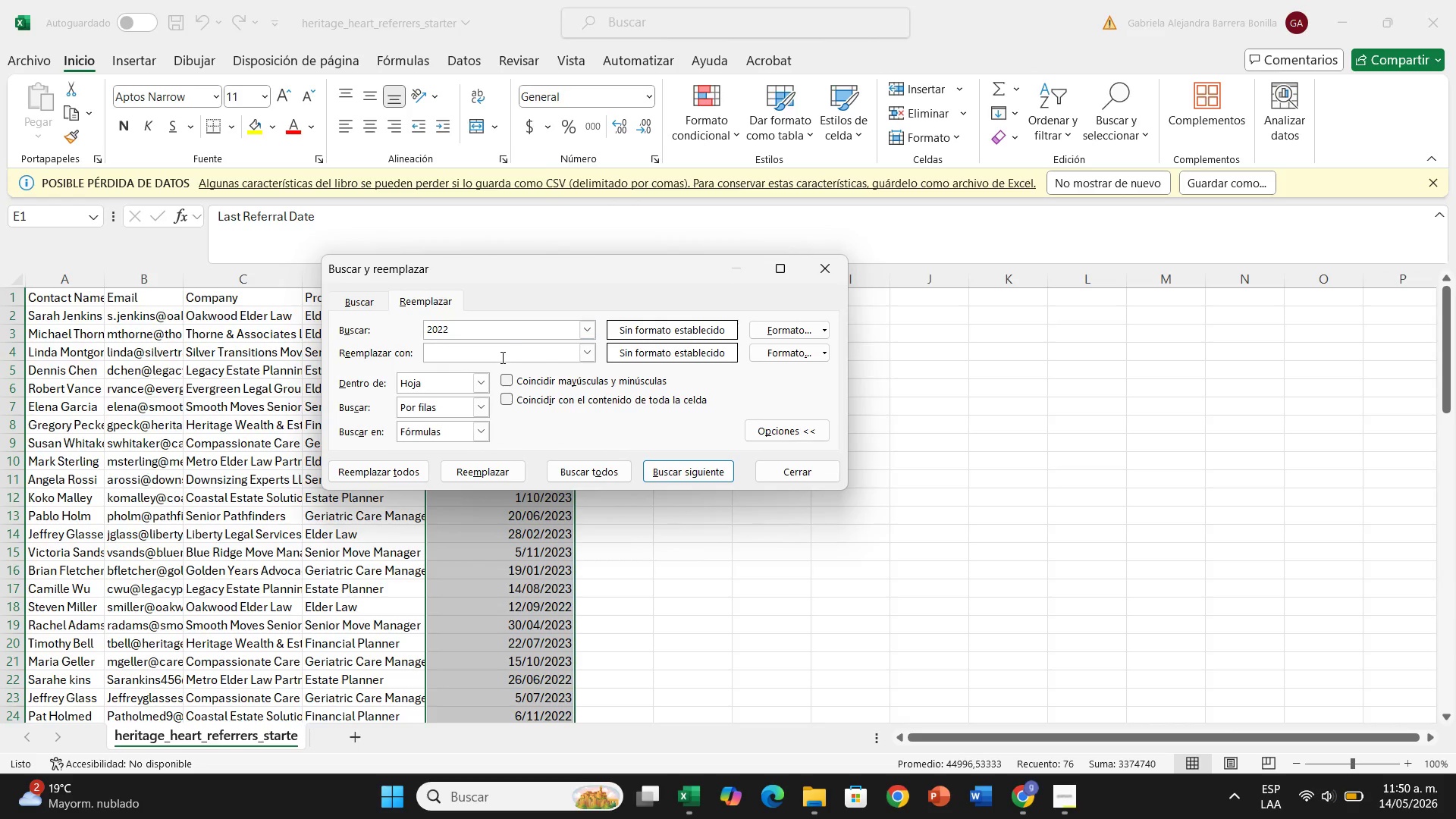 
left_click([501, 357])
 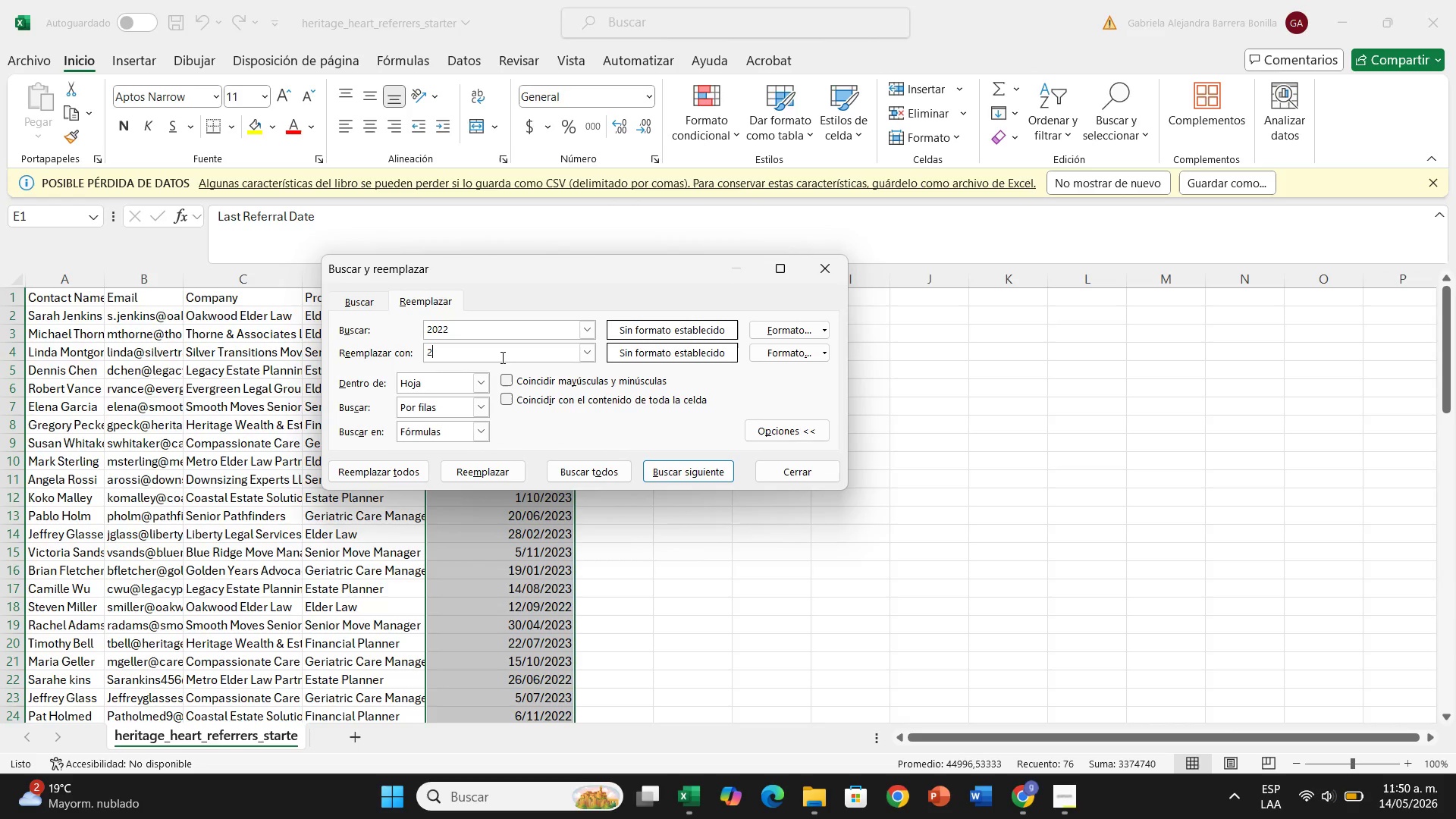 
type(2024)
 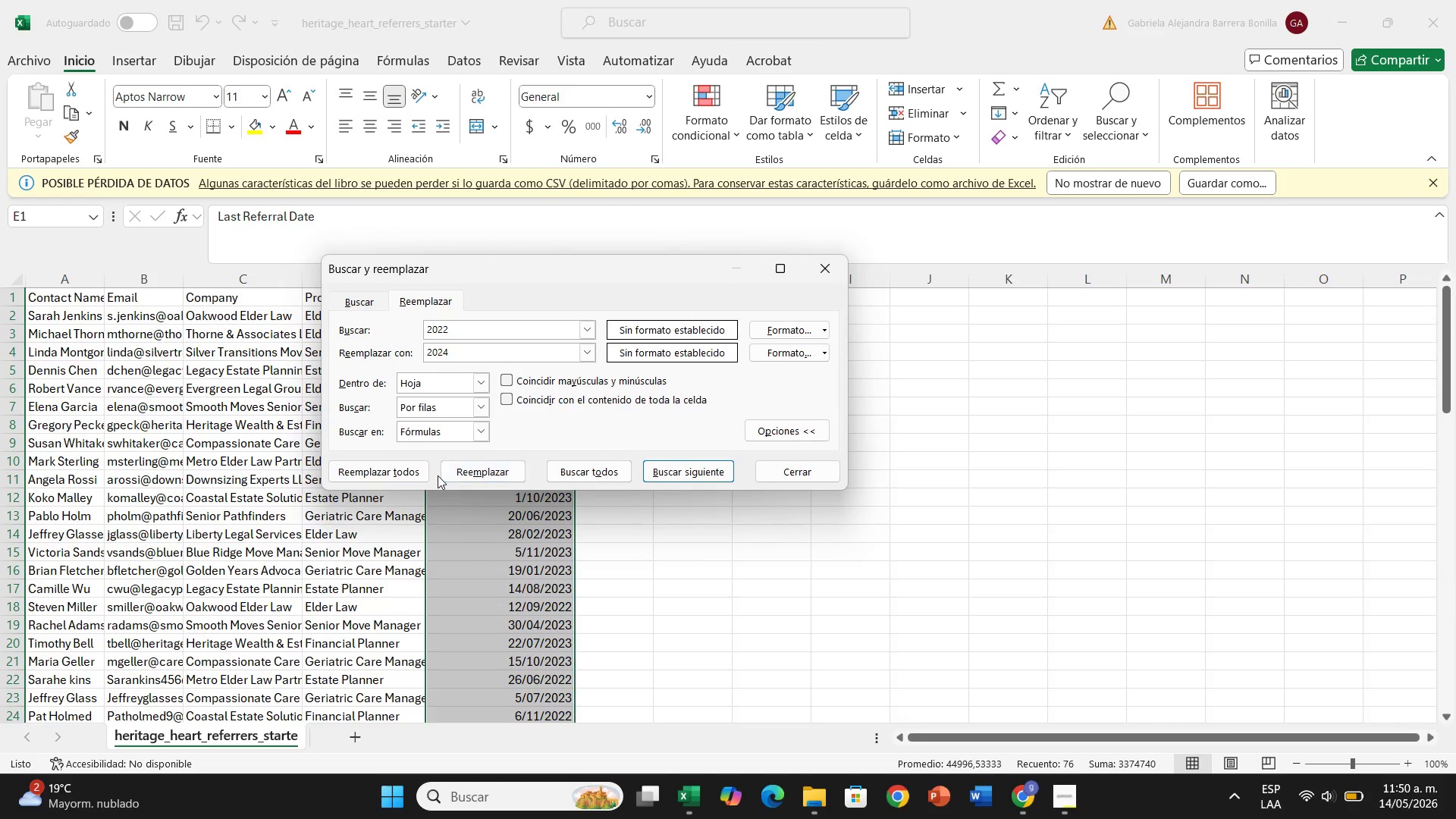 
left_click([396, 472])
 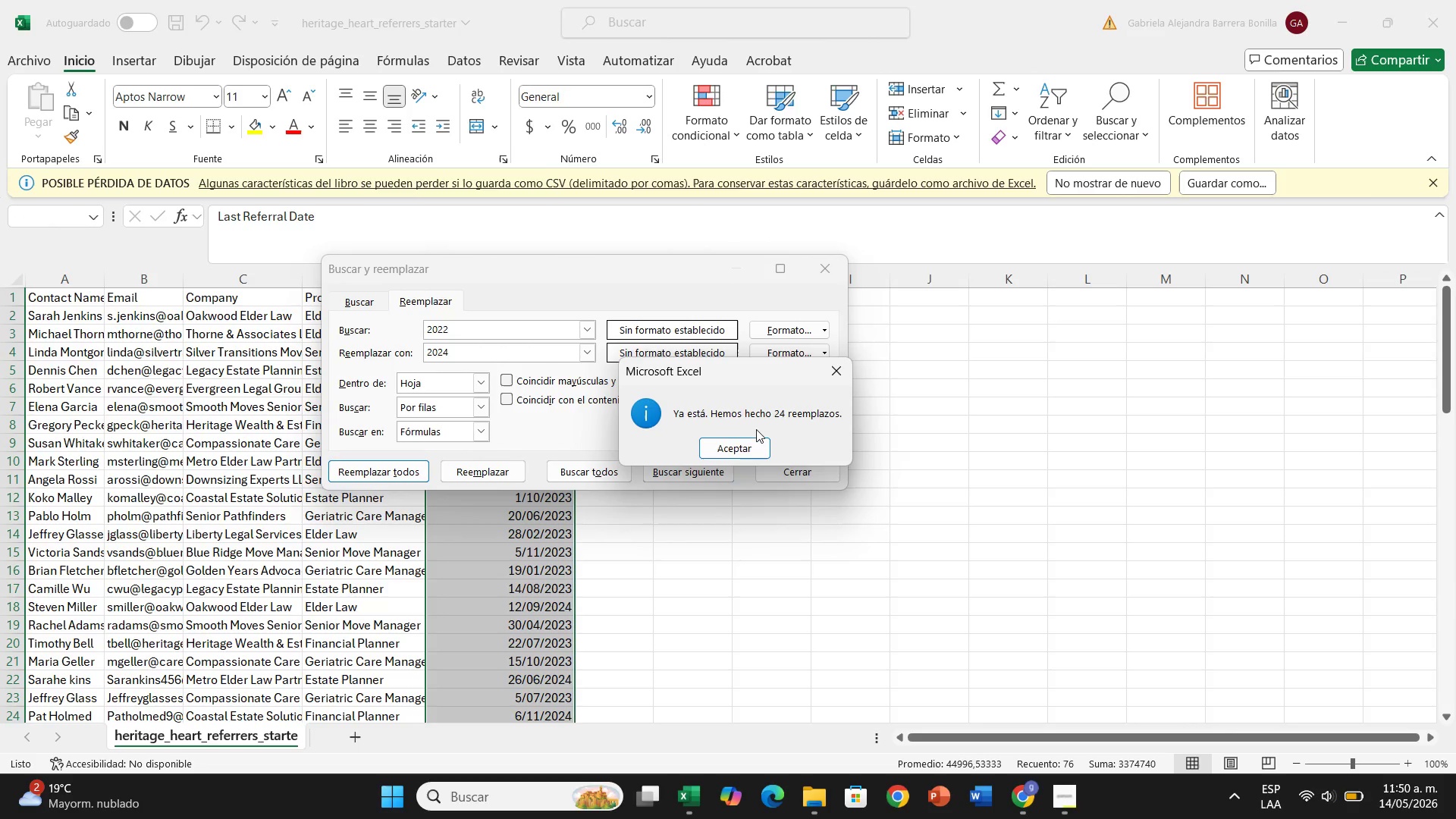 
left_click([741, 451])
 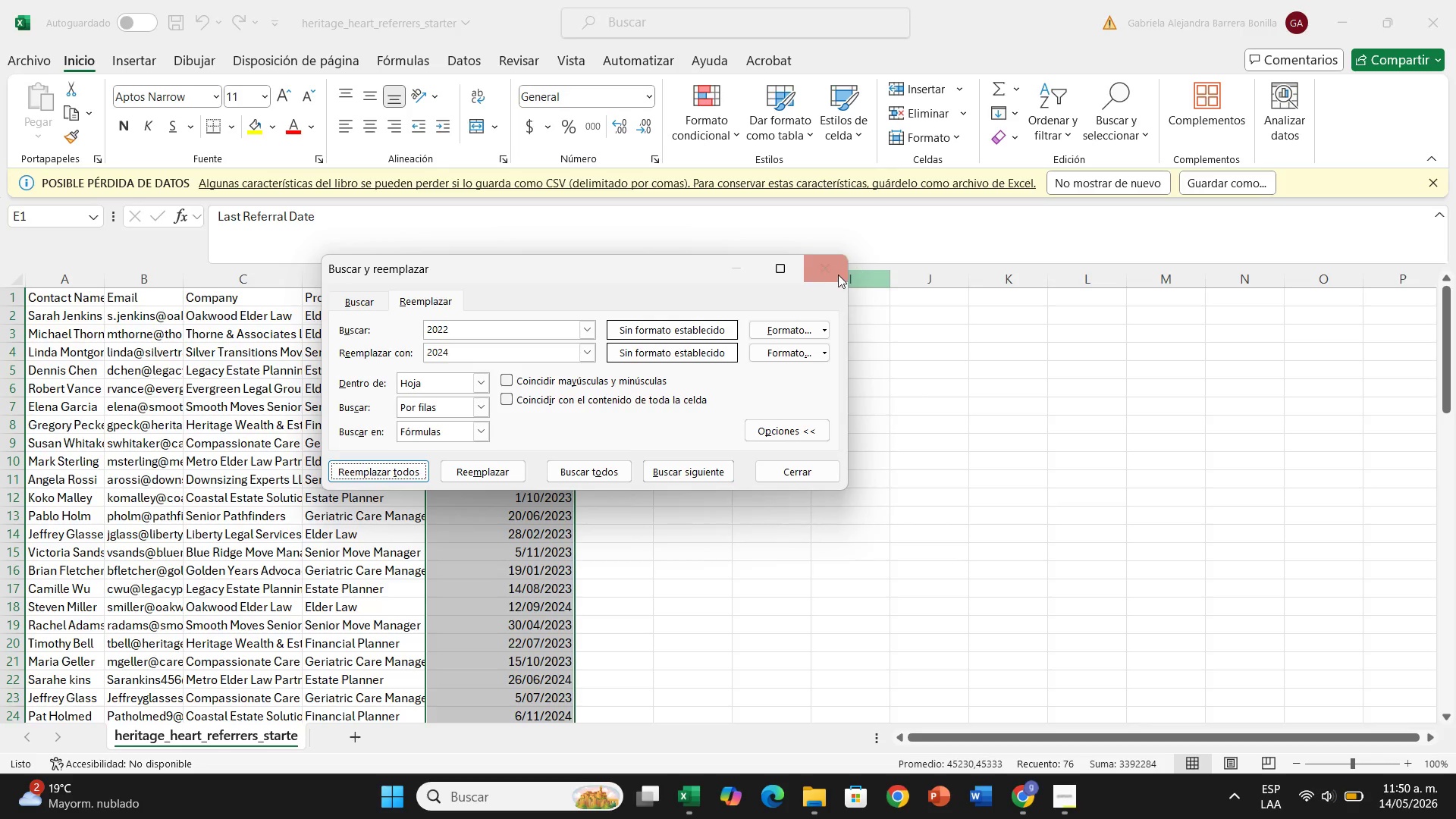 
left_click([832, 276])
 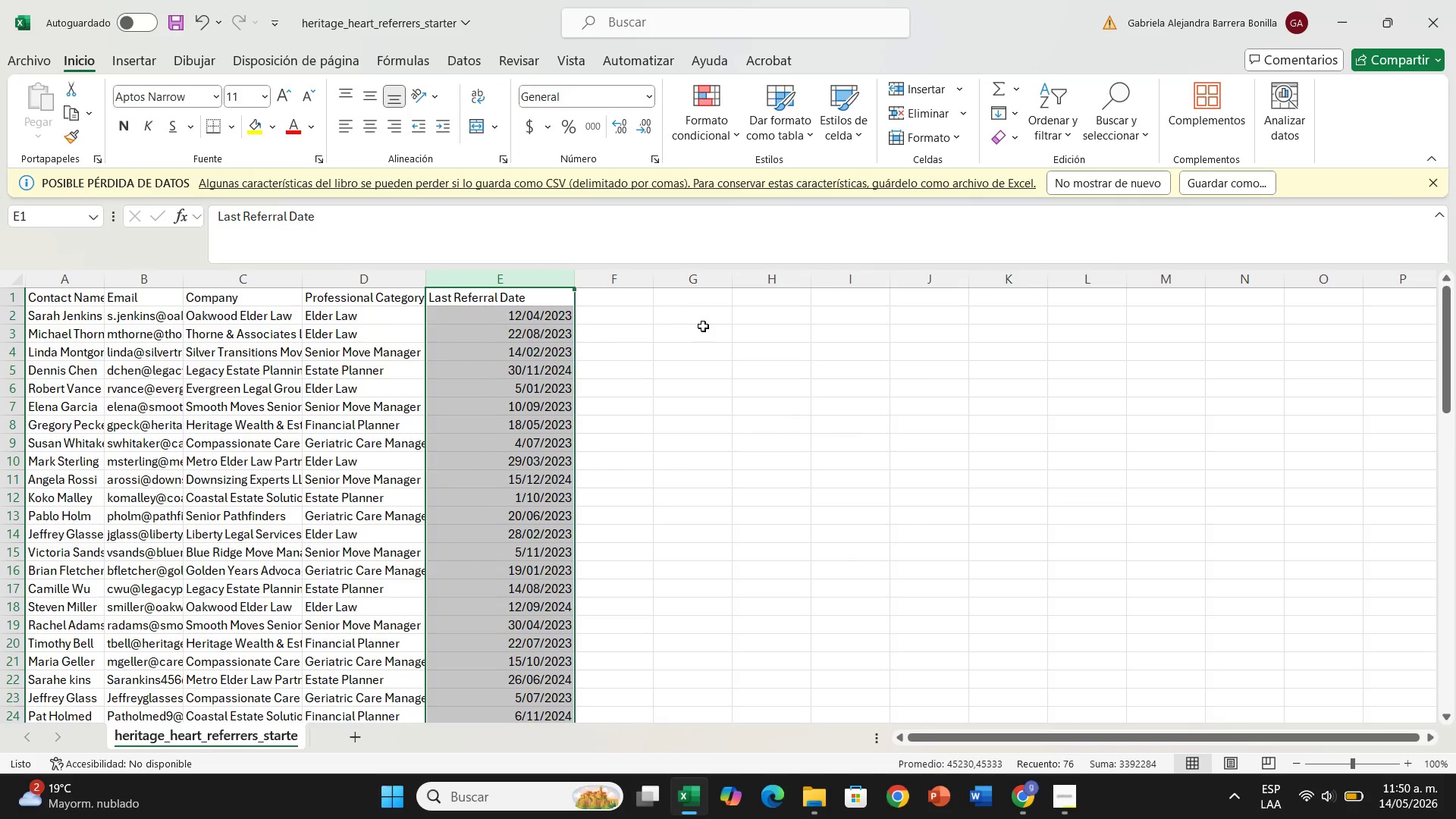 
key(Control+L)
 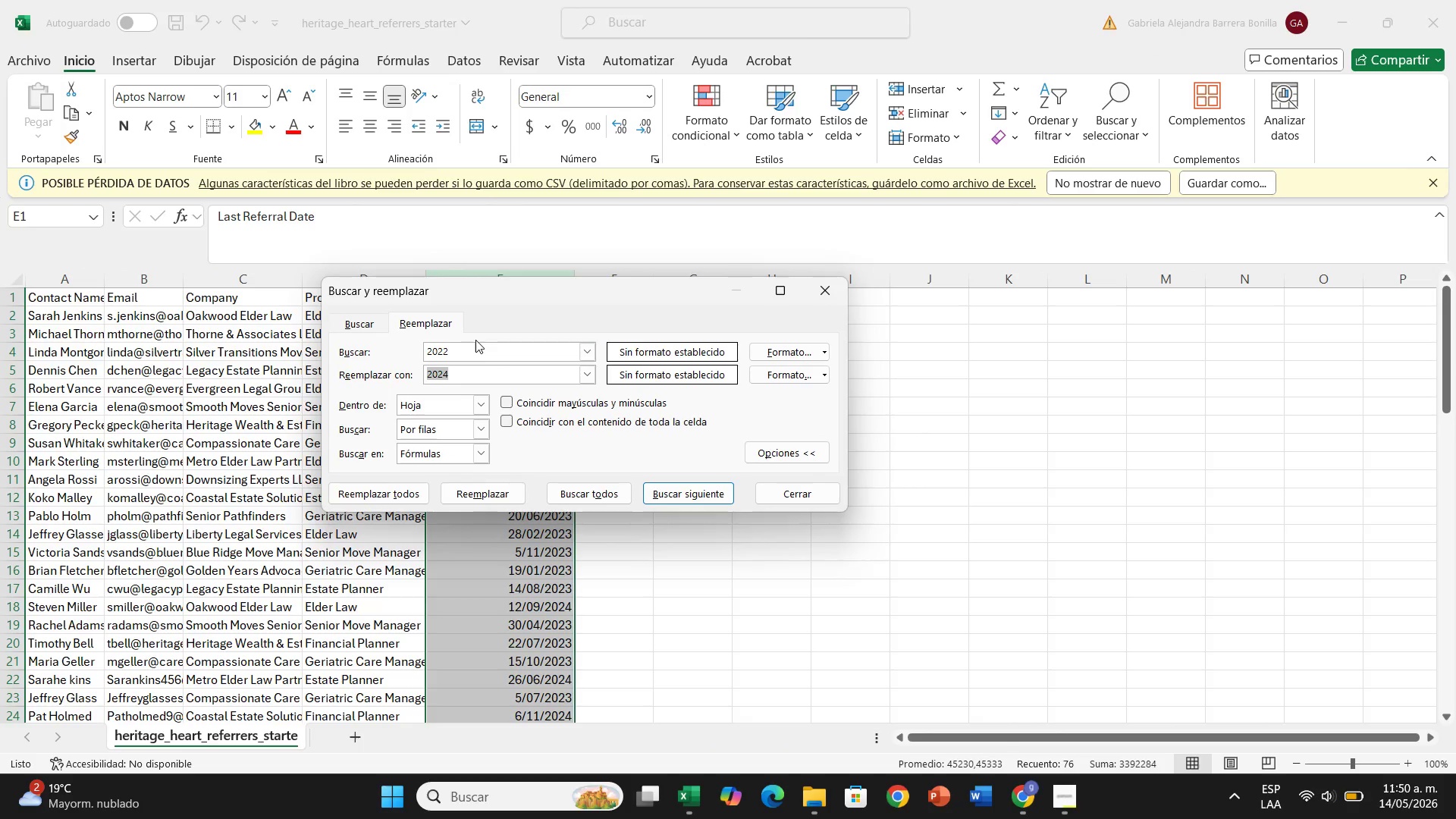 
double_click([474, 355])
 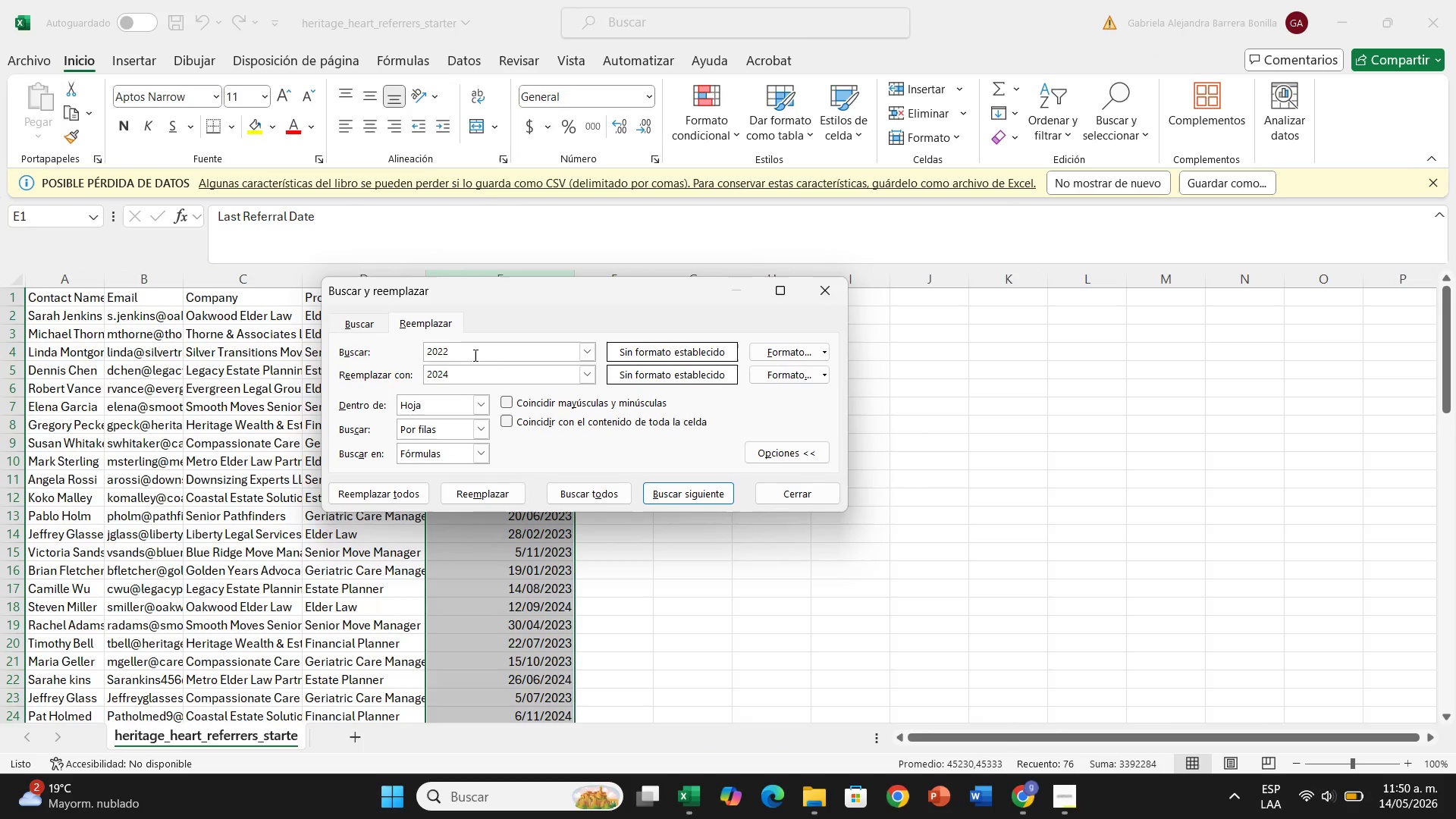 
key(Backspace)
 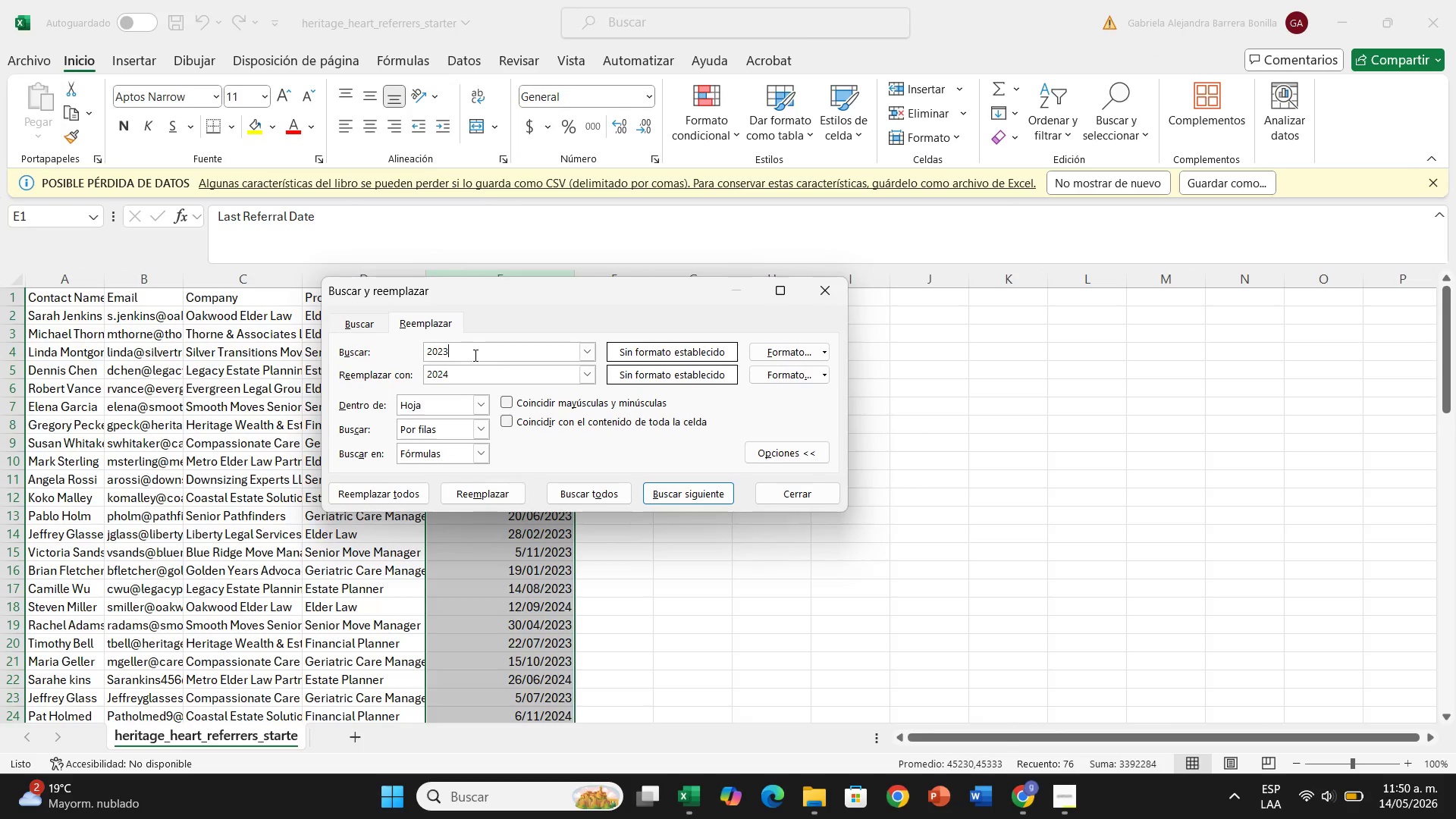 
key(3)
 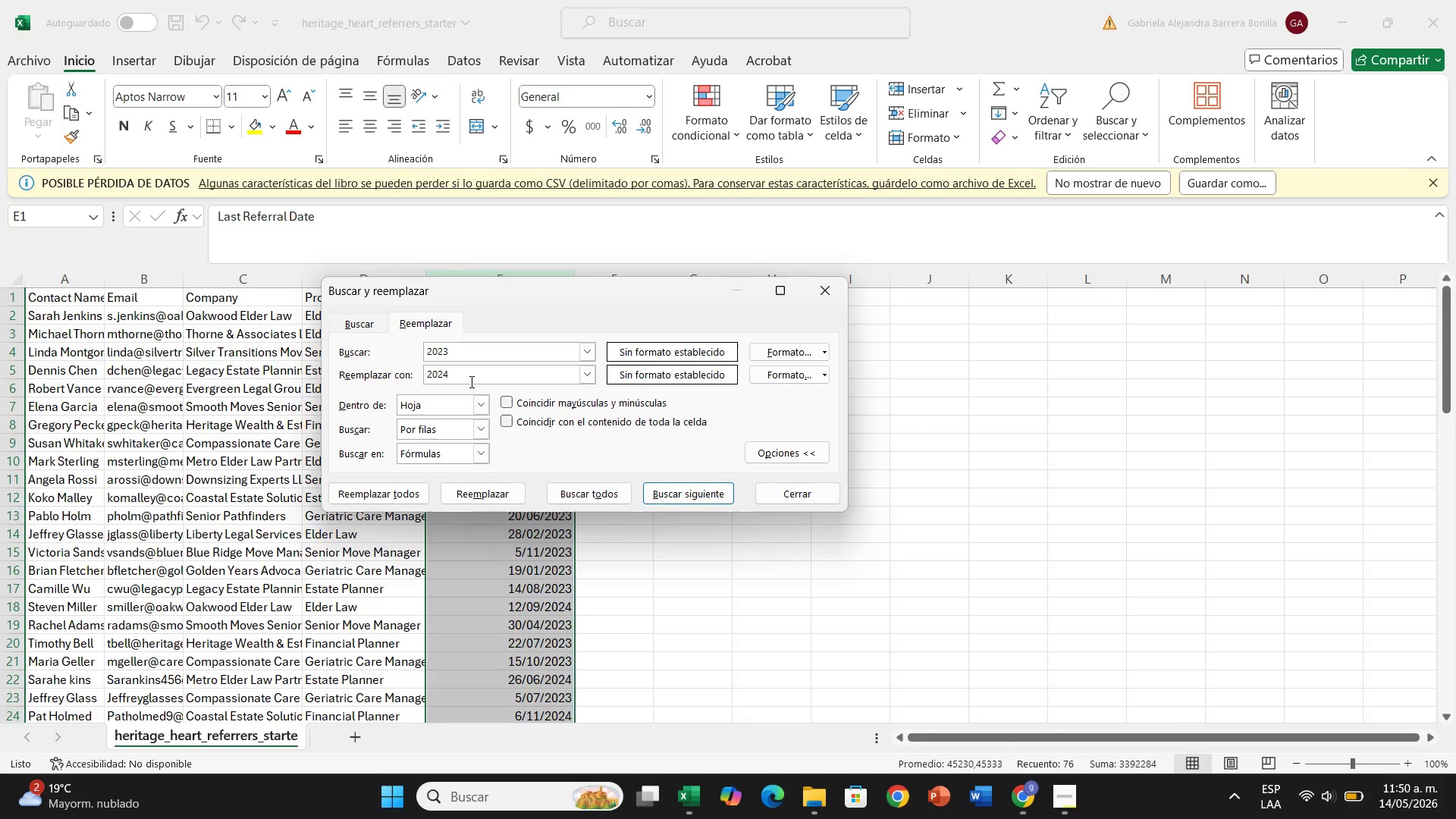 
left_click([470, 381])
 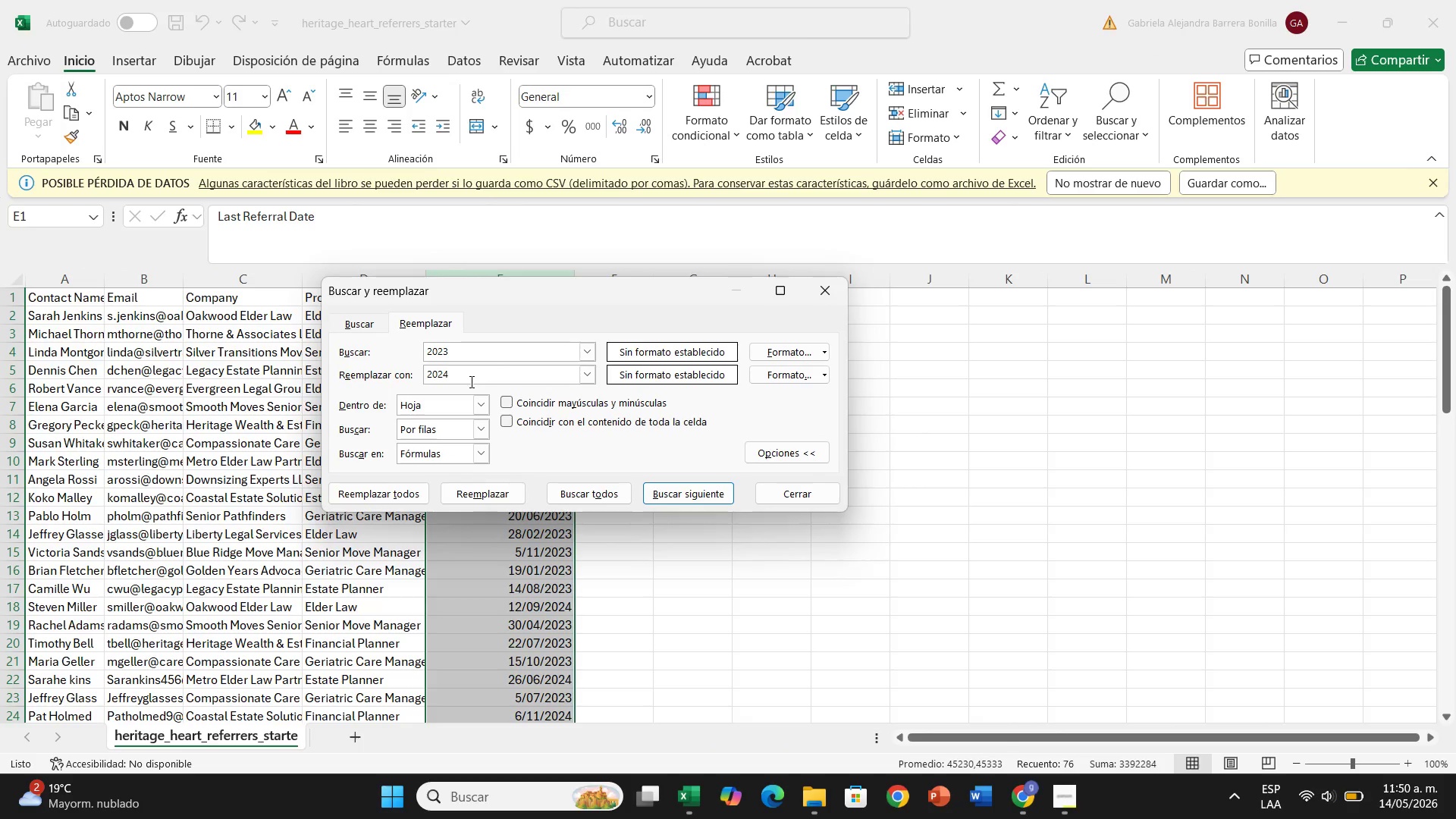 
key(Backspace)
 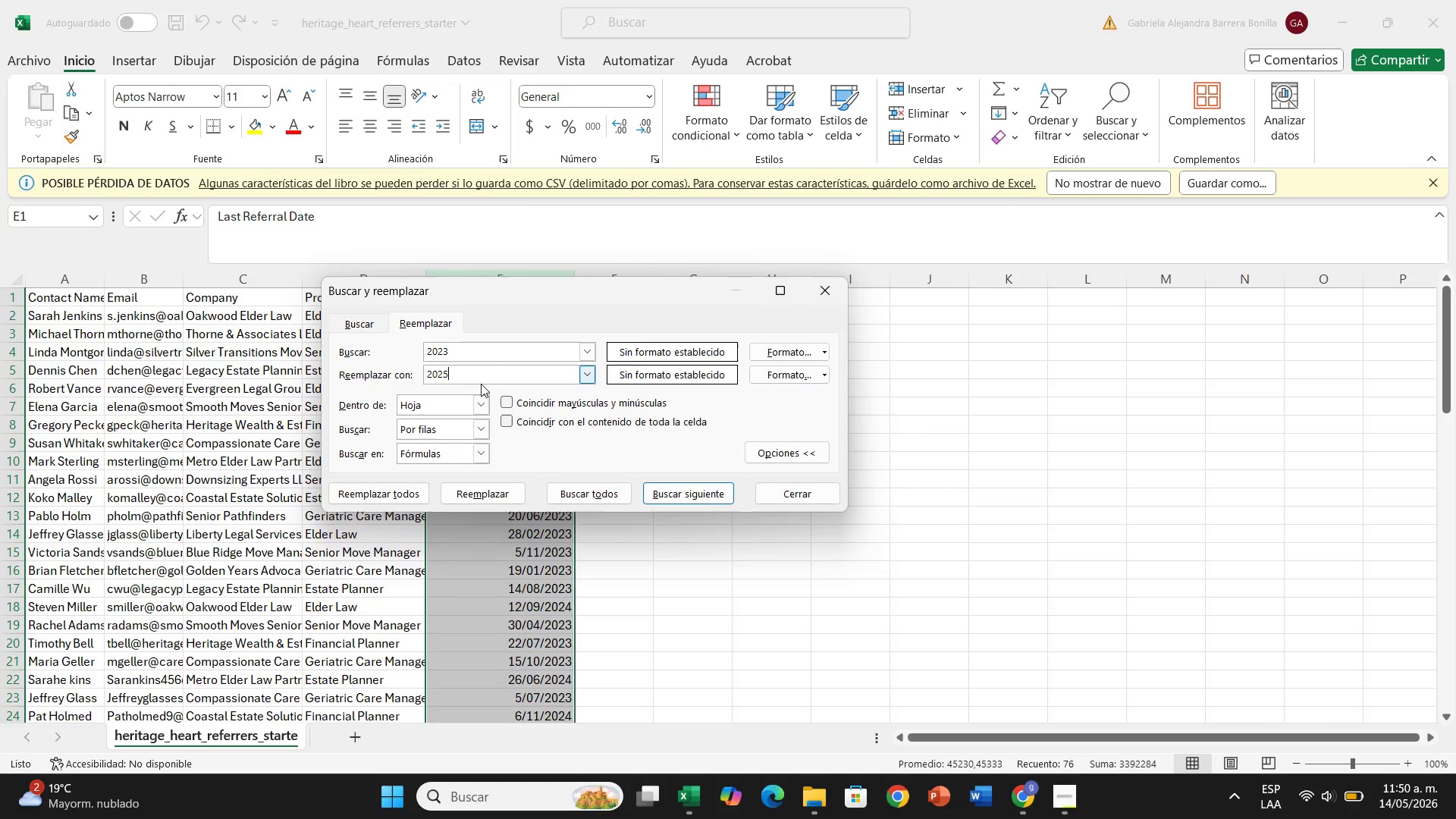 
key(5)
 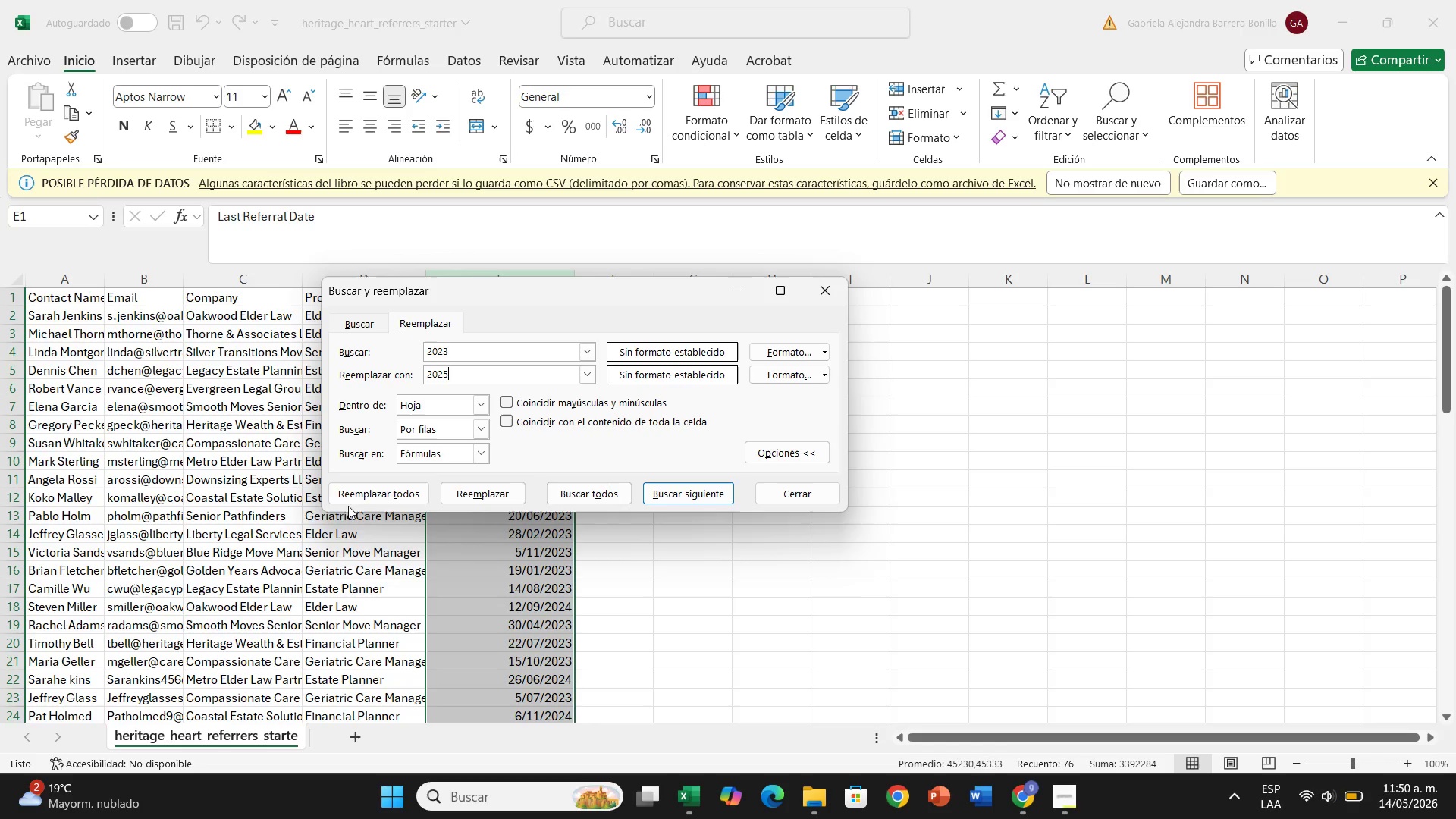 
left_click([369, 485])
 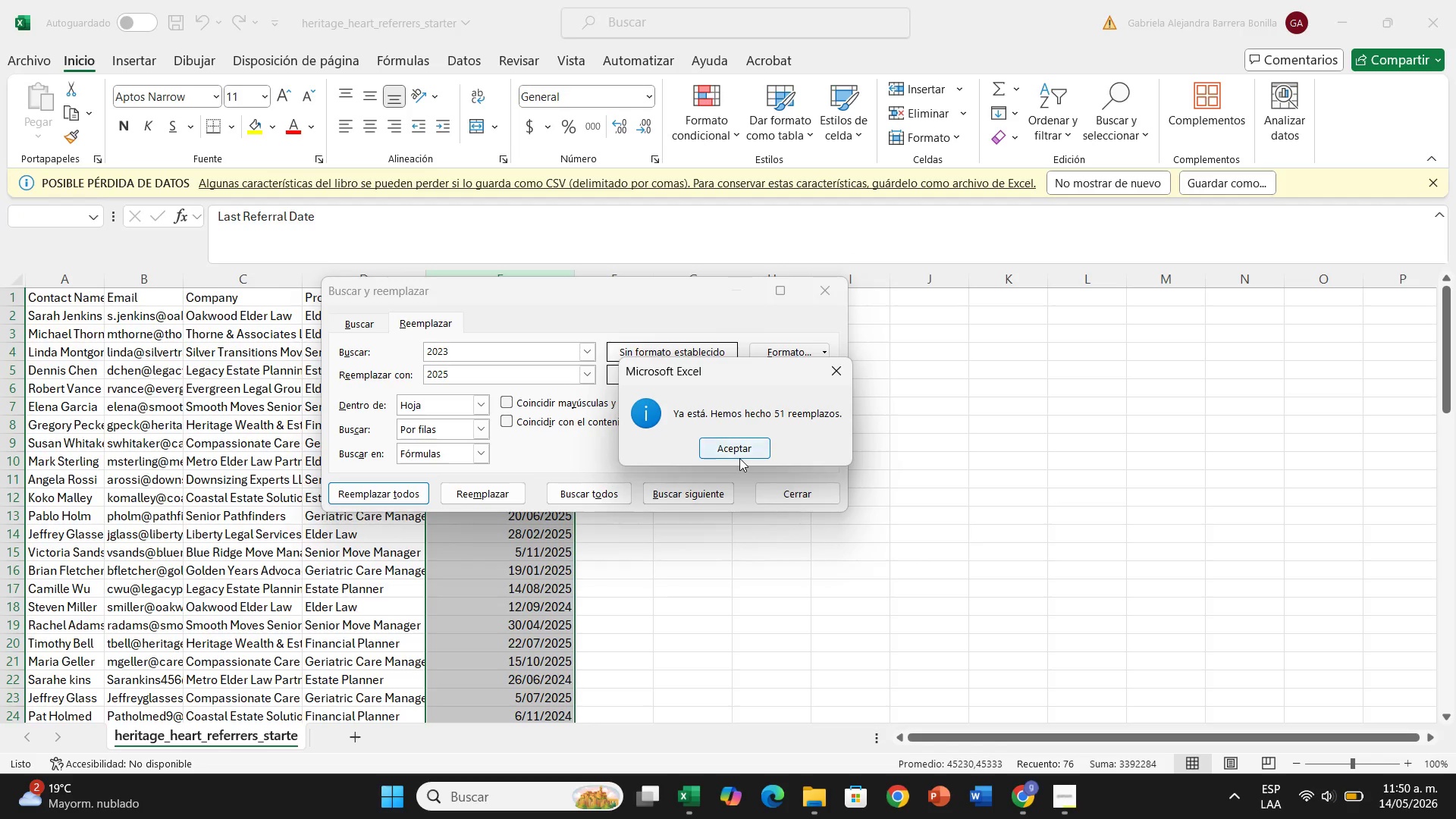 
left_click([742, 449])
 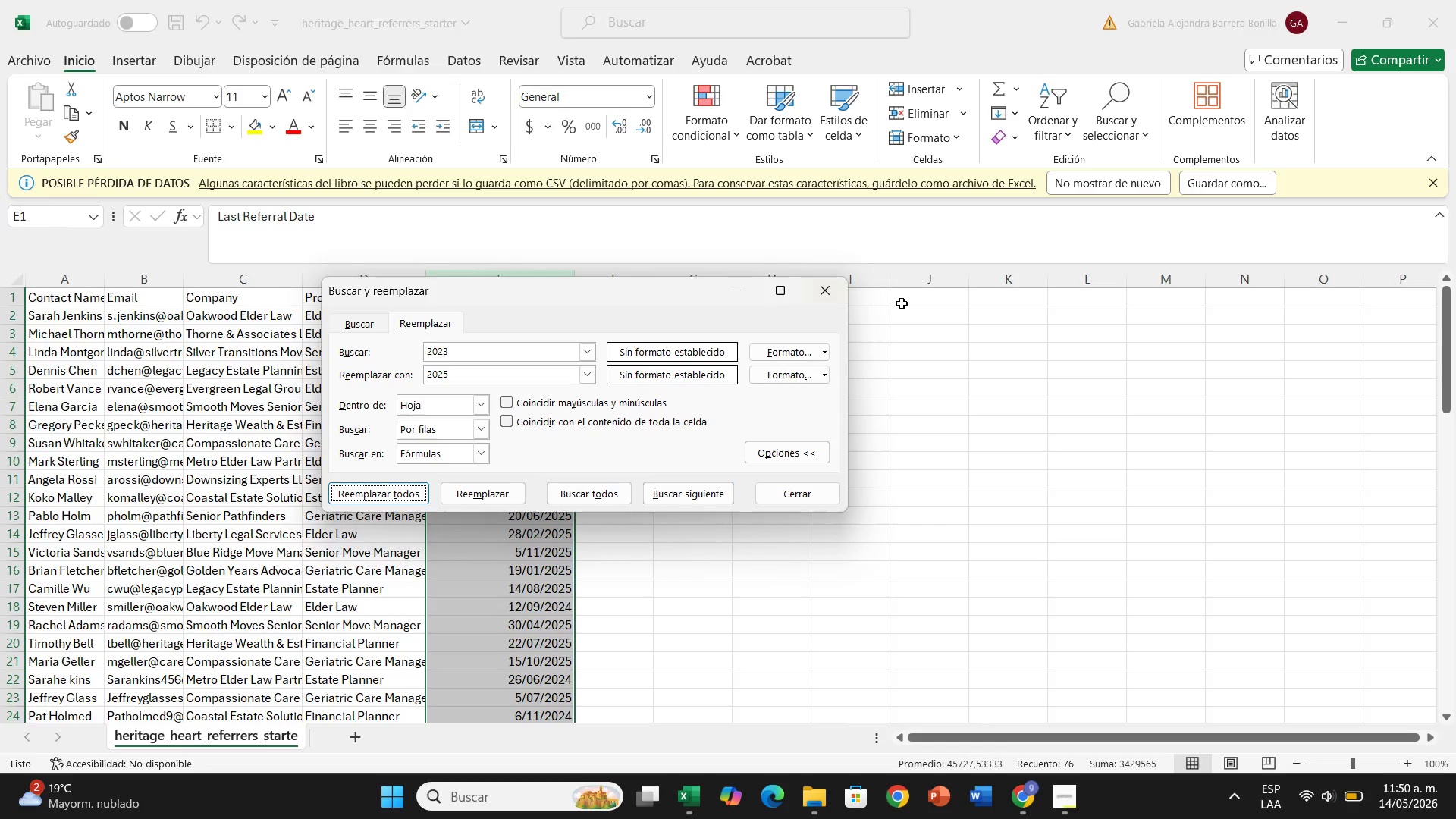 
left_click([834, 287])
 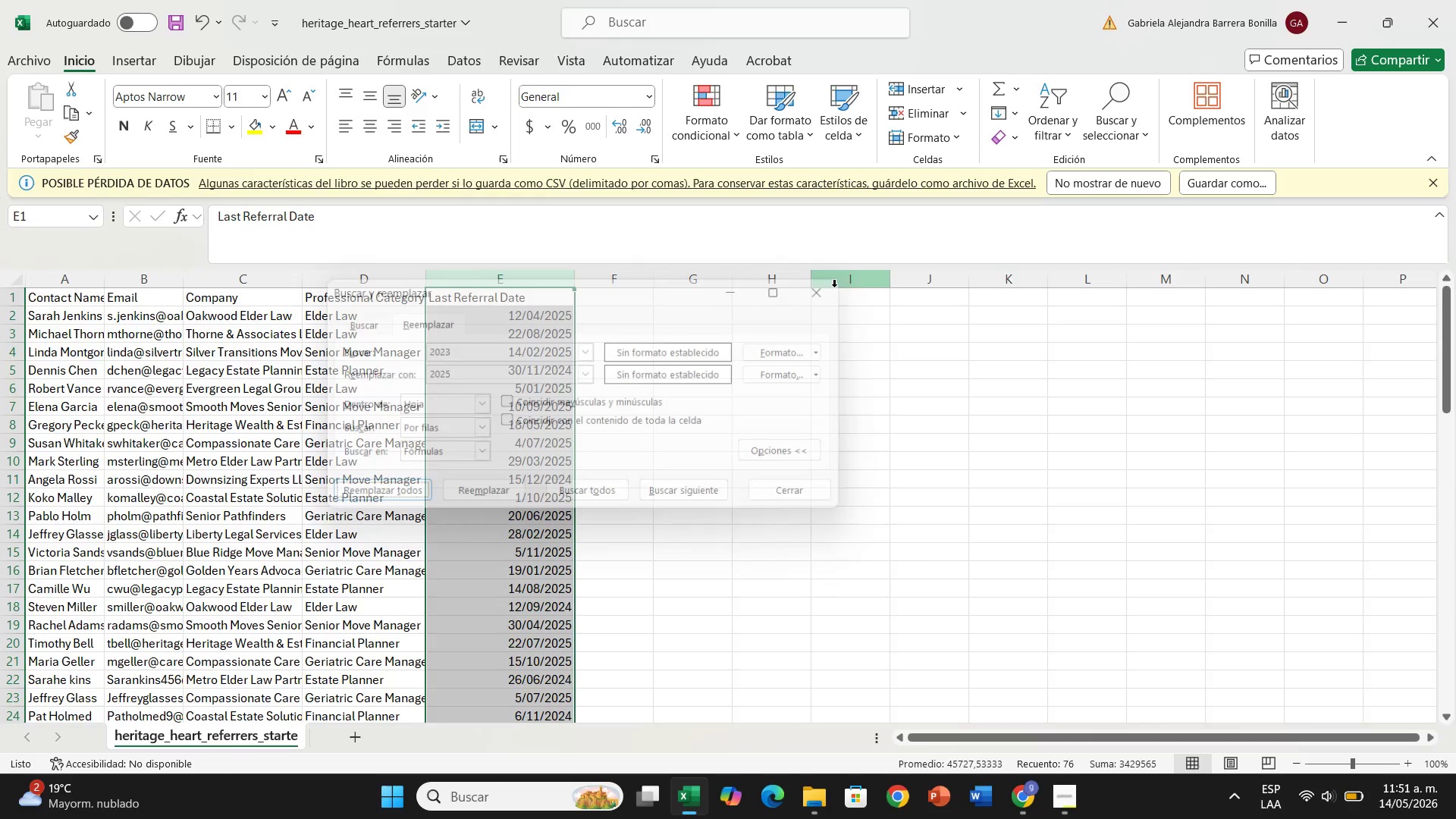 
key(Control+G)
 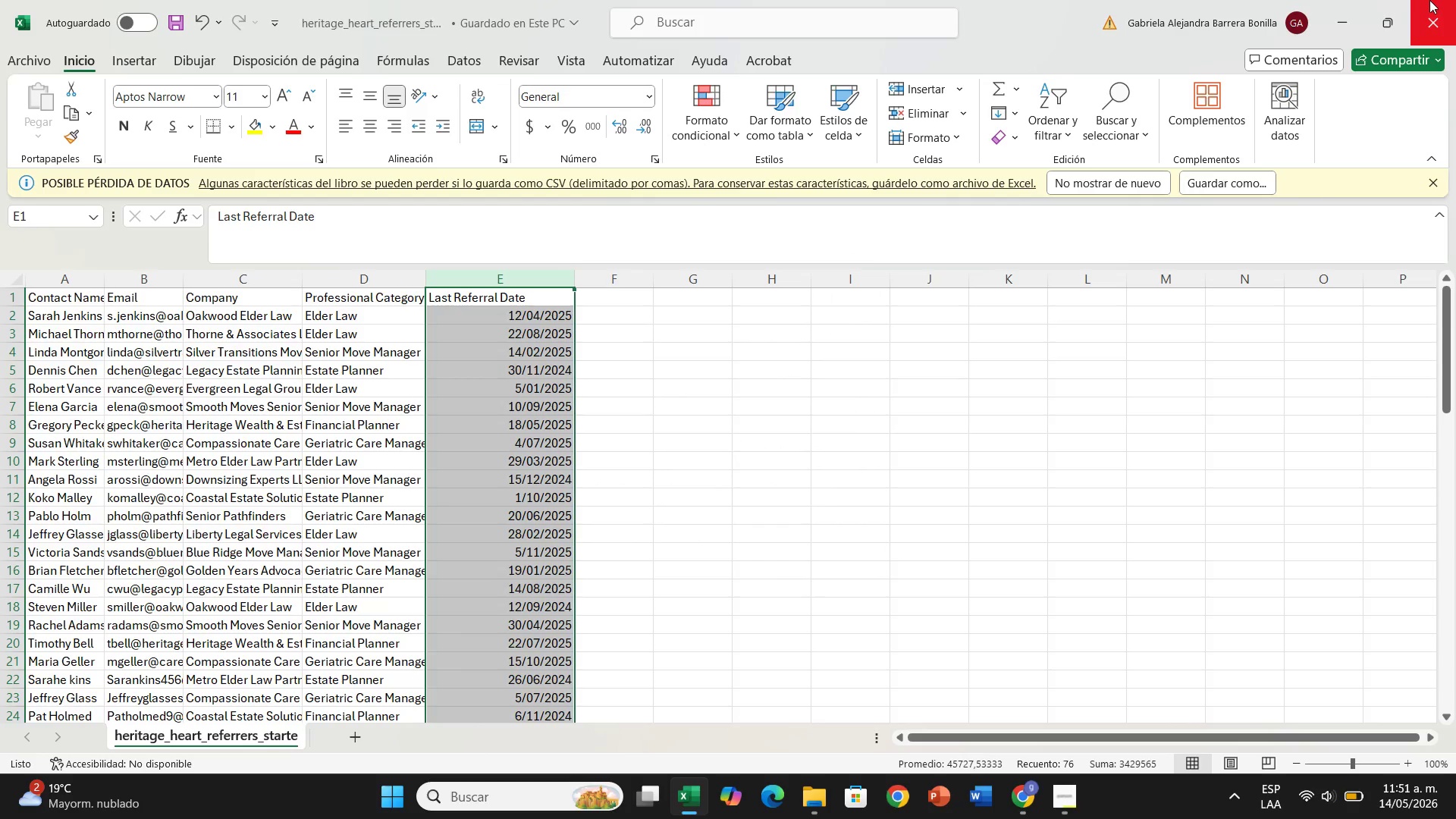 
left_click([1429, 0])
 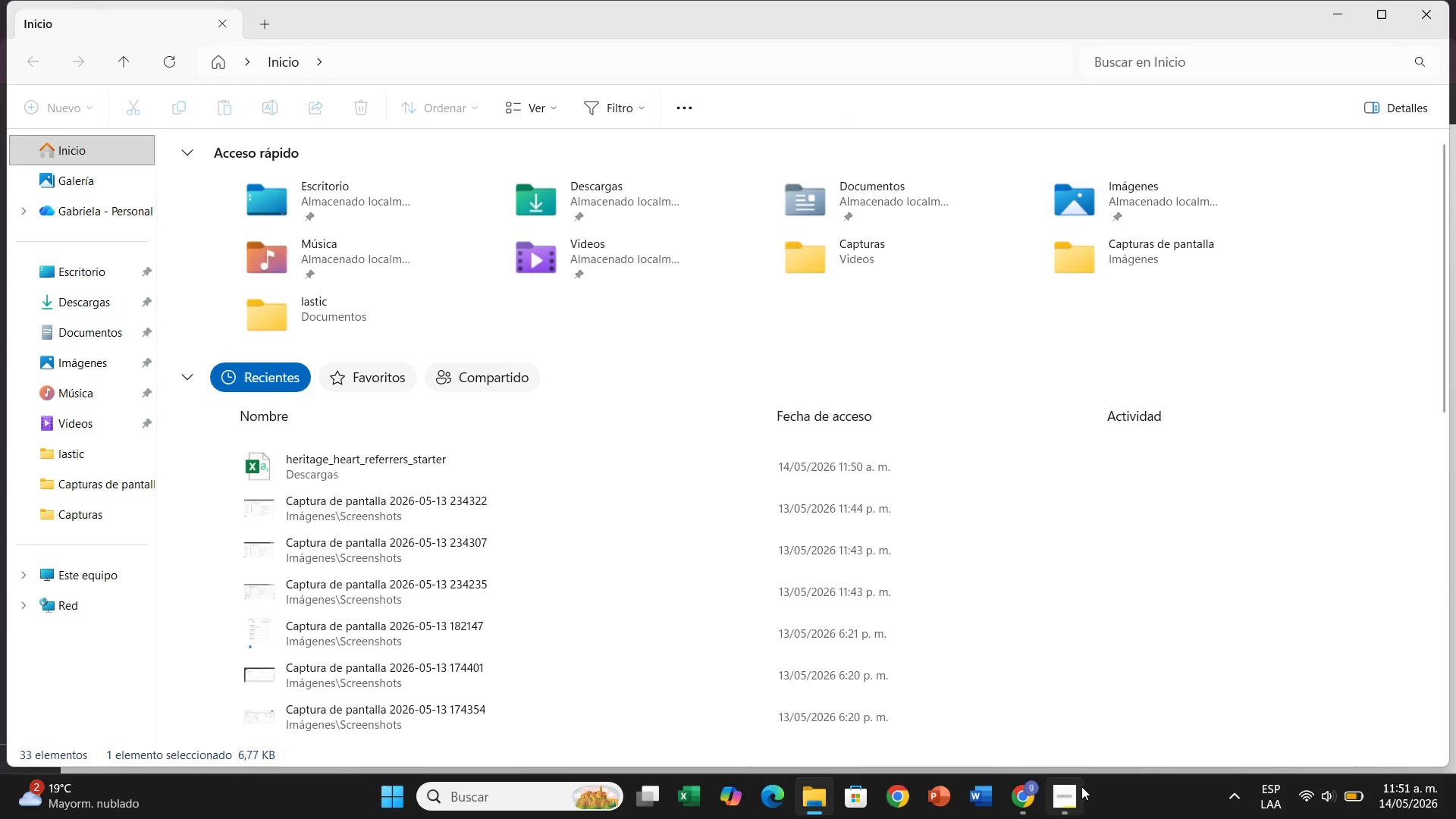 
left_click([1031, 792])
 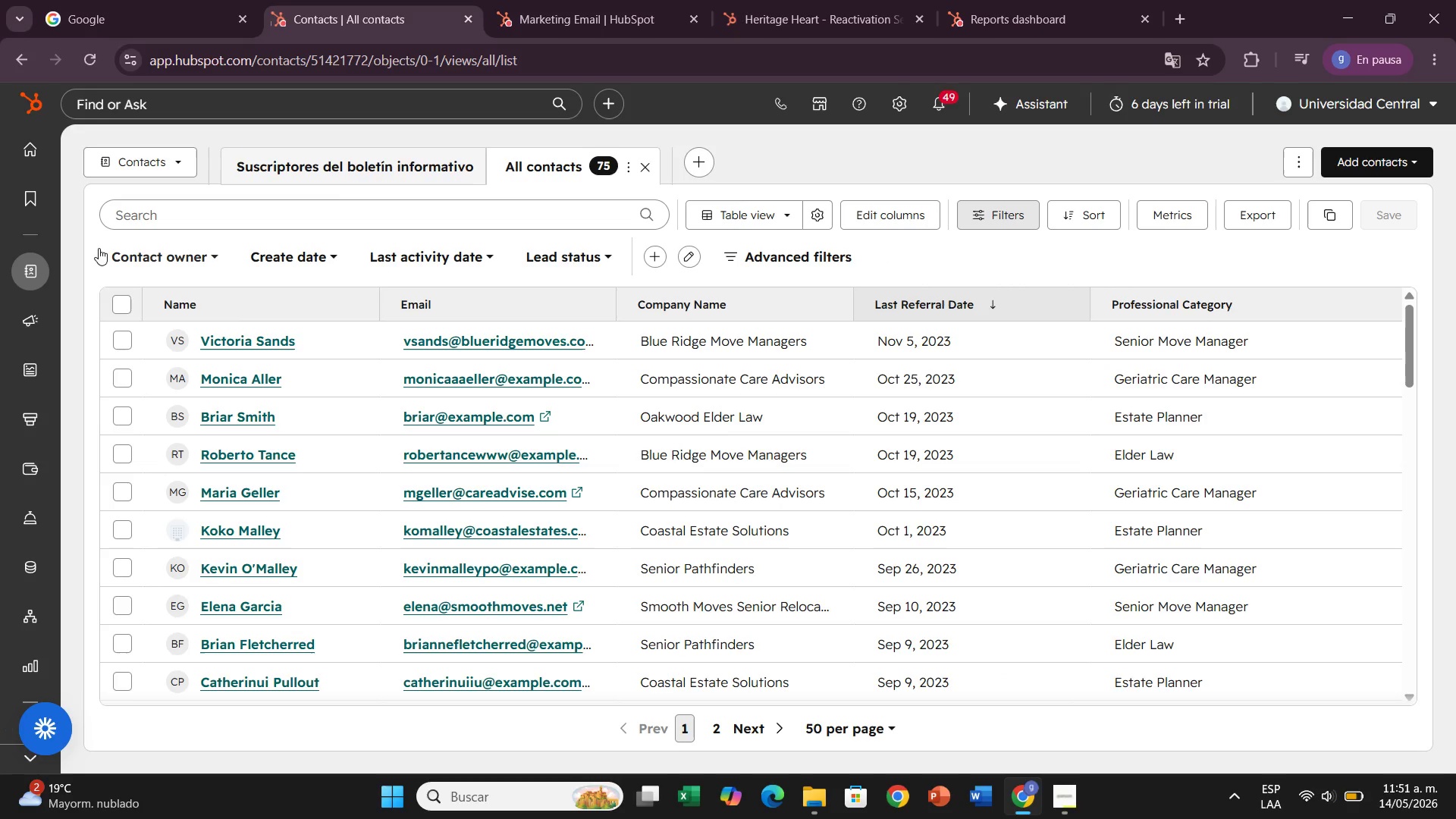 
left_click([126, 292])
 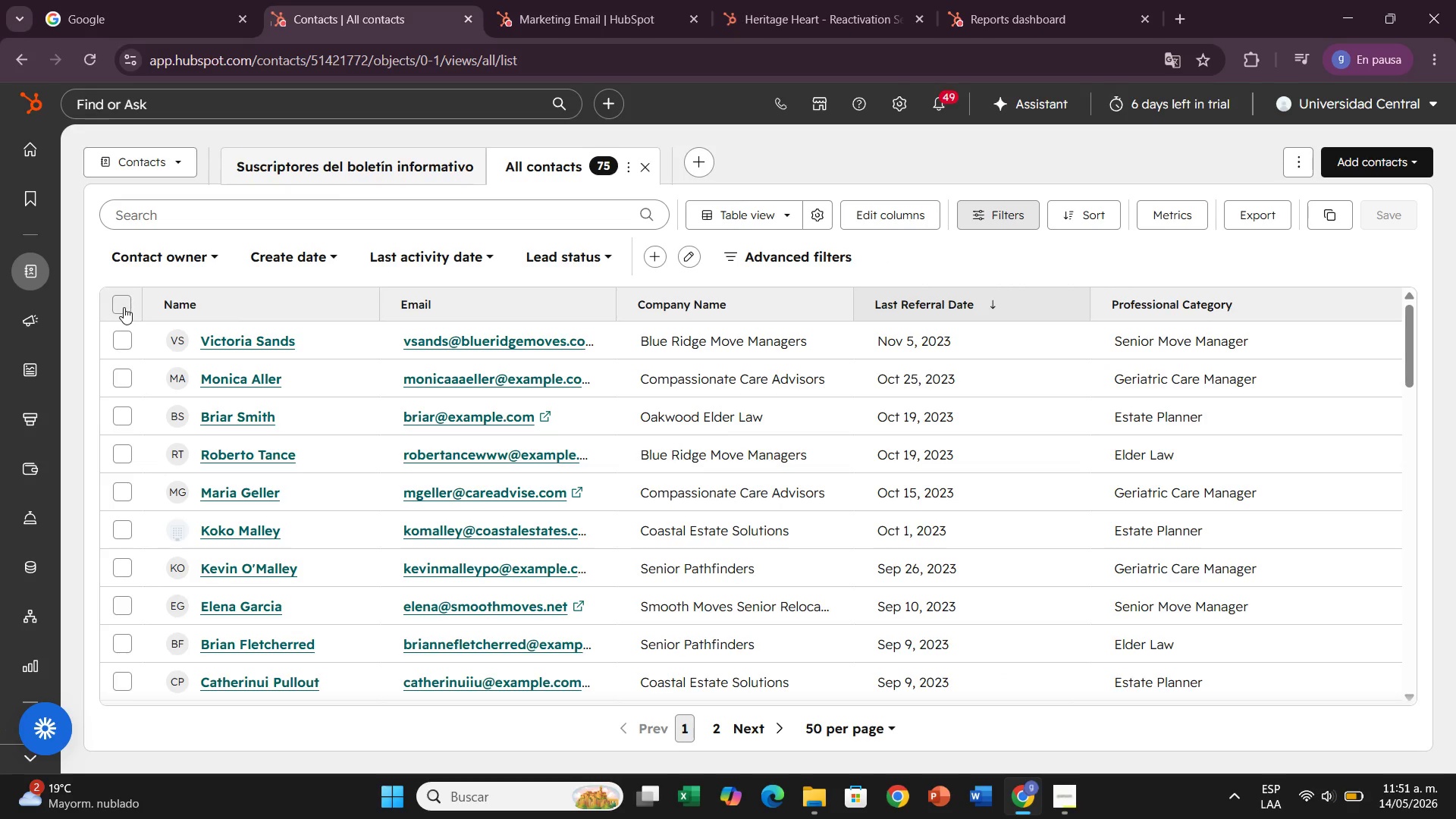 
left_click([124, 307])
 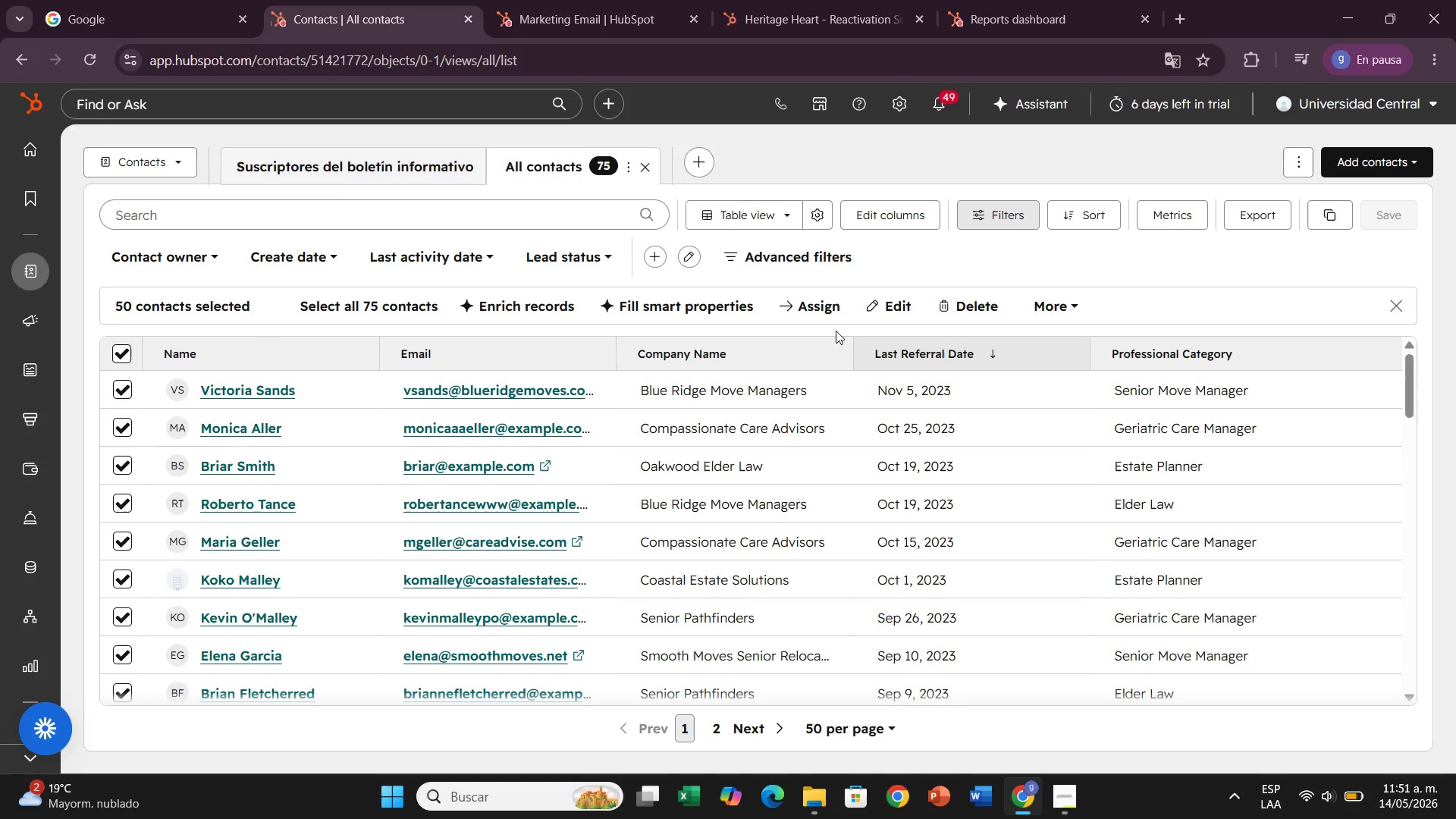 
left_click([976, 306])
 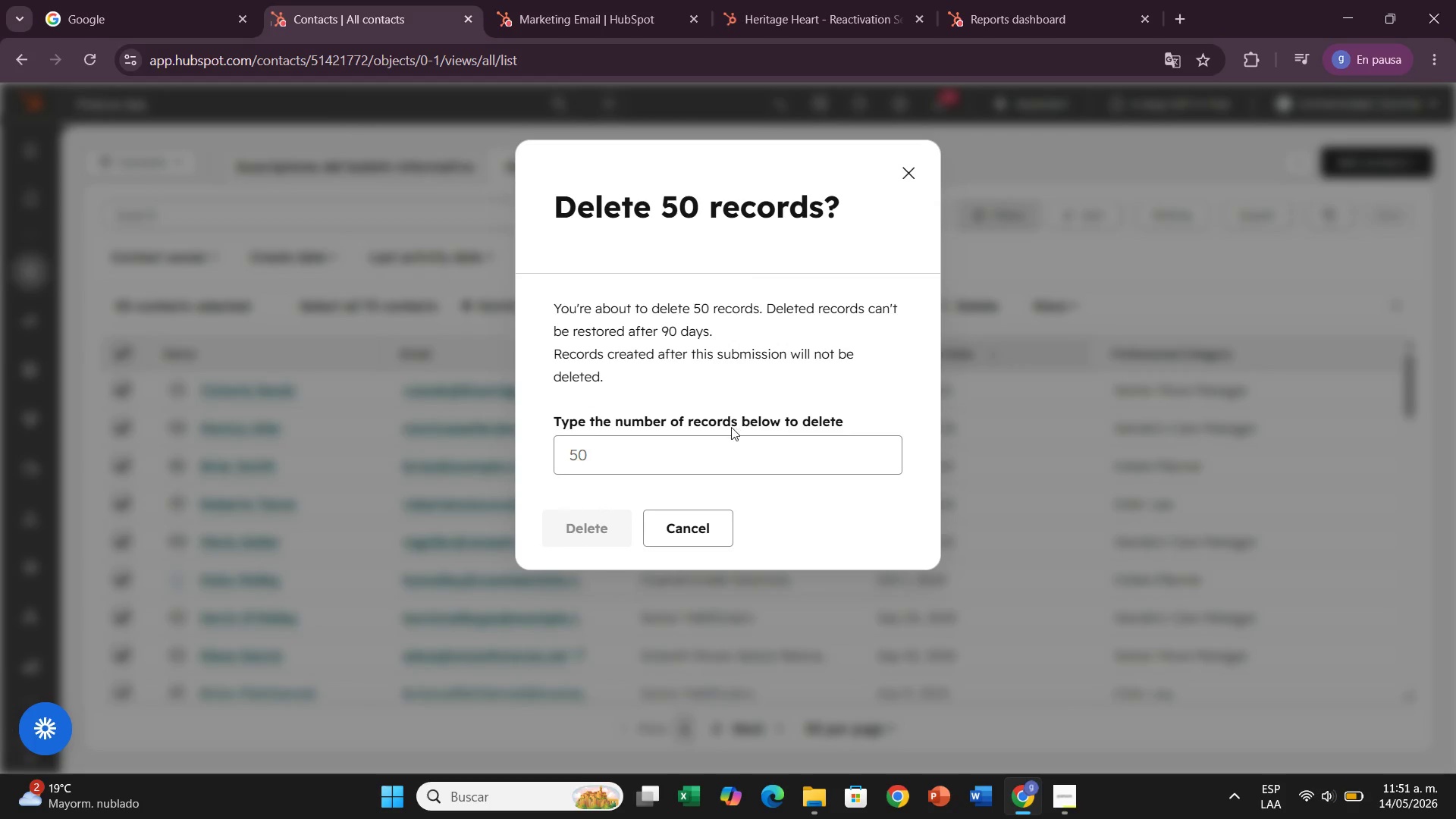 
left_click([721, 447])
 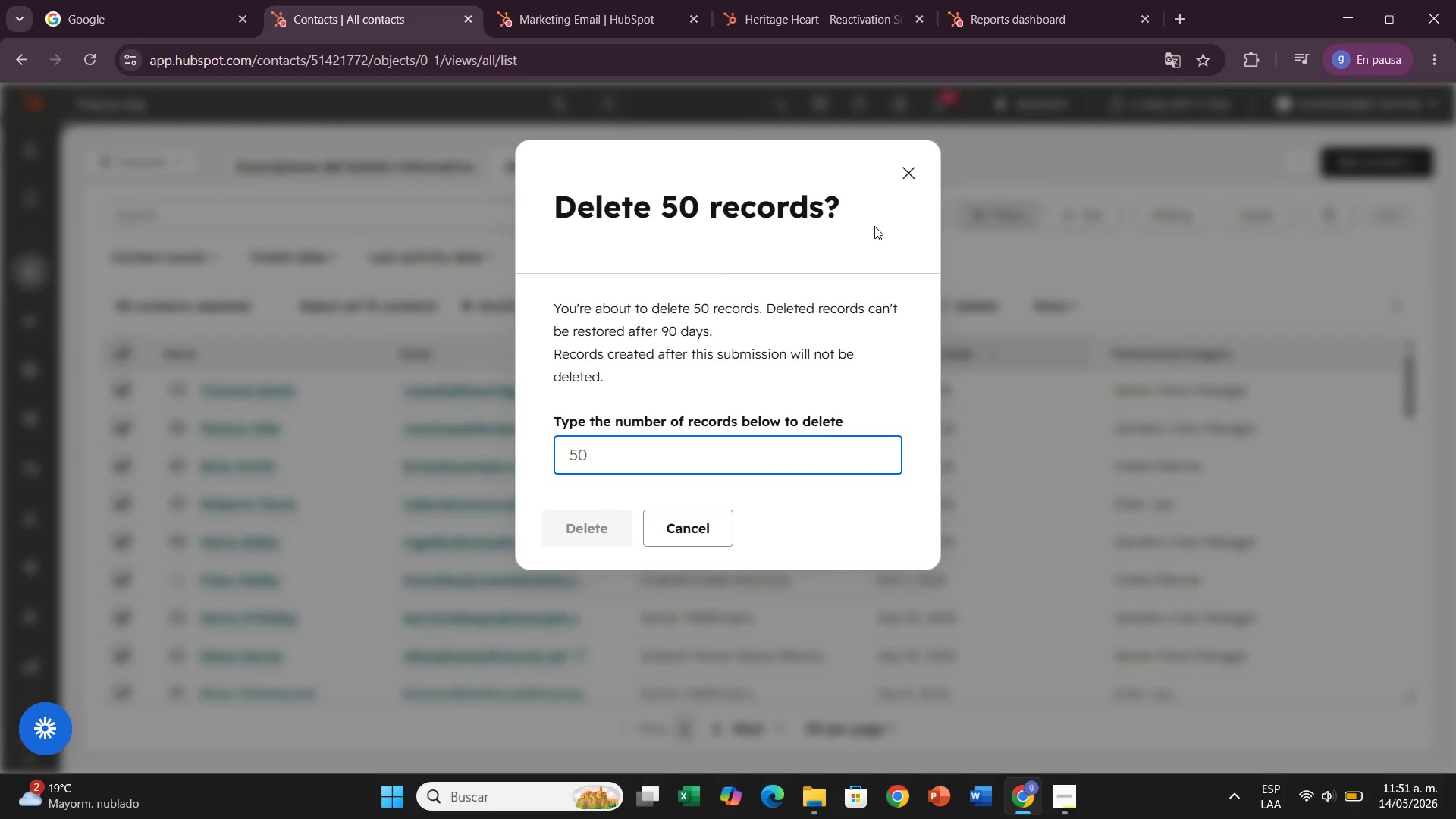 
left_click([908, 177])
 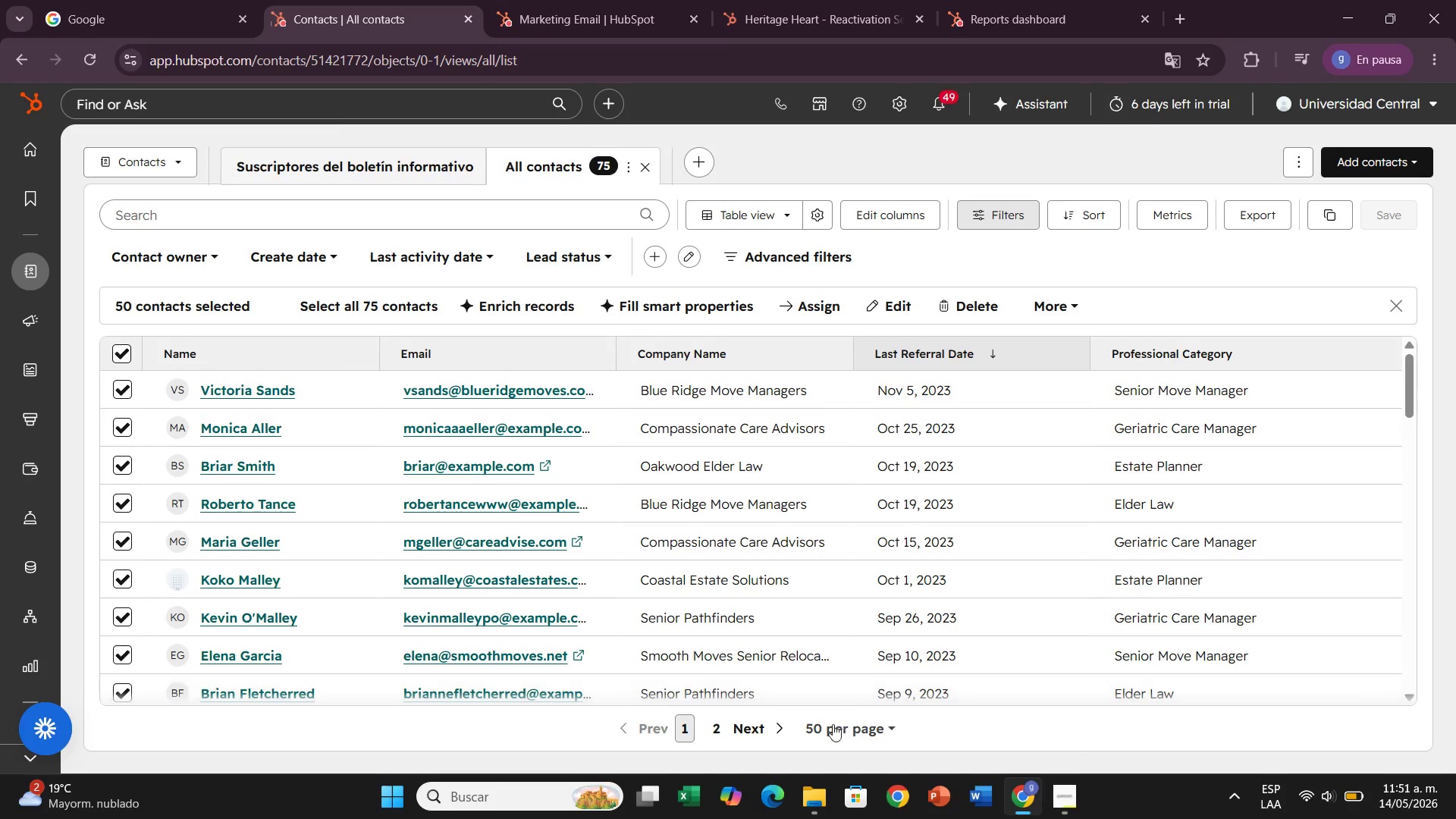 
left_click([831, 728])
 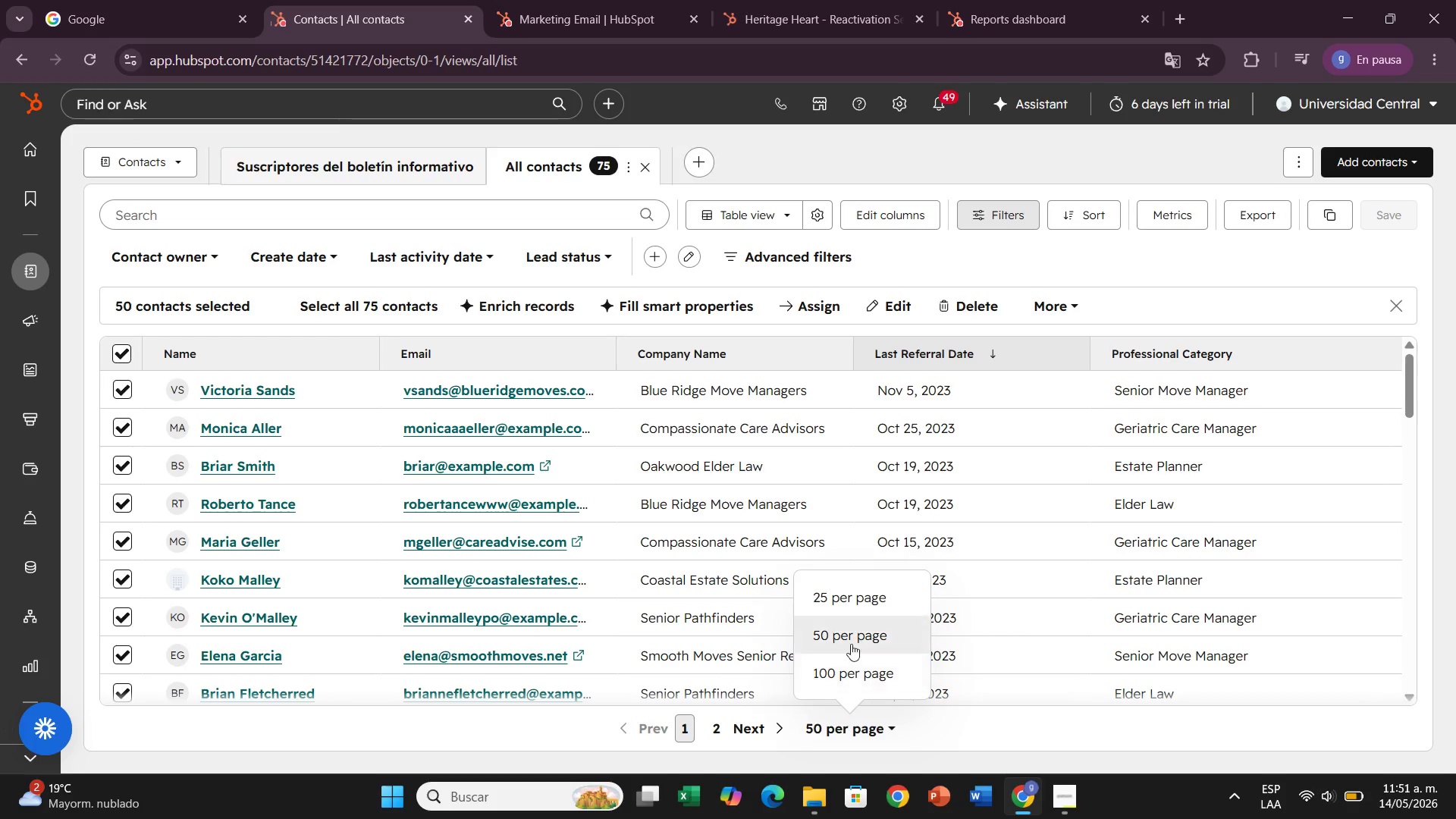 
left_click([854, 669])
 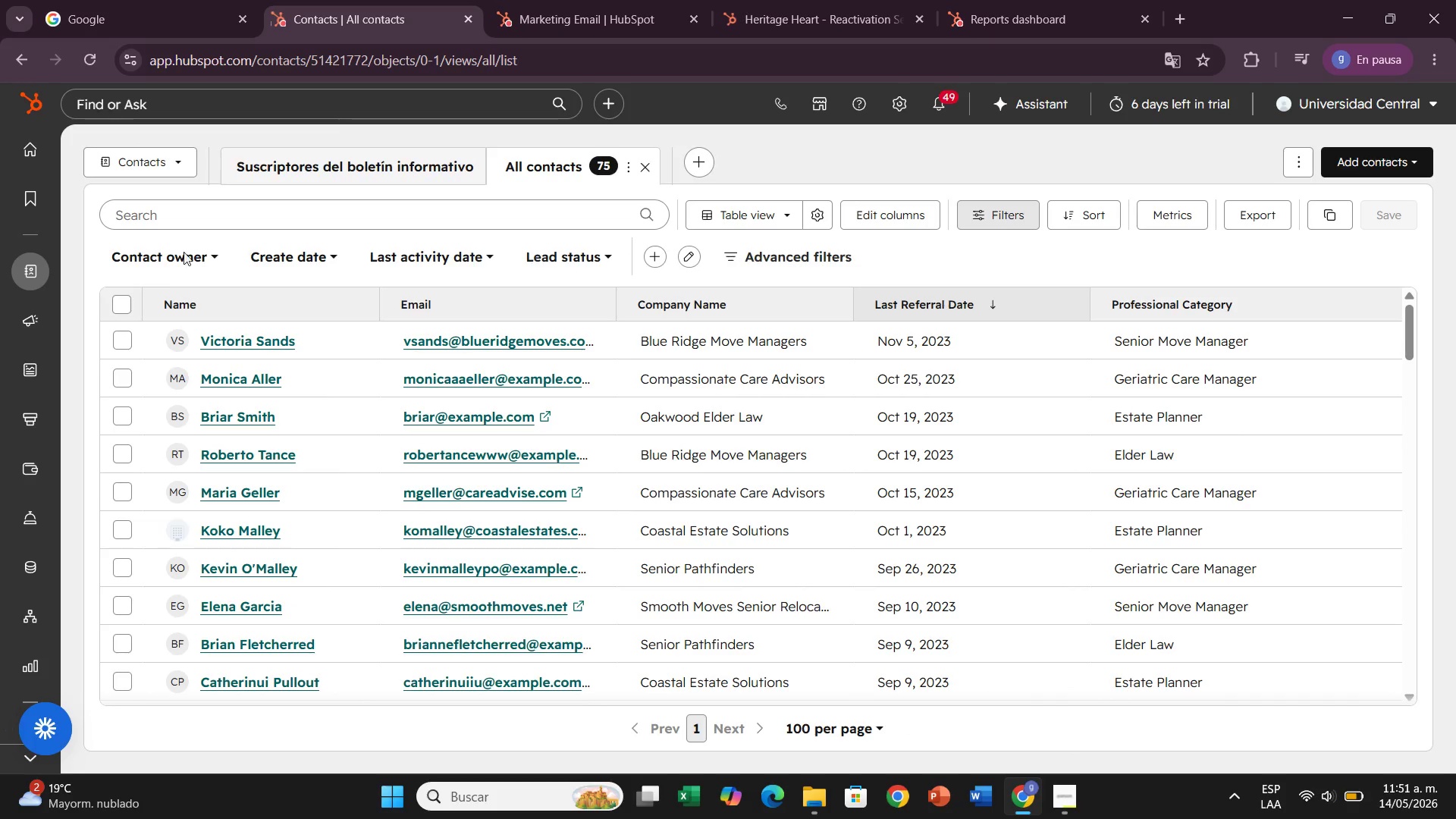 
left_click([127, 297])
 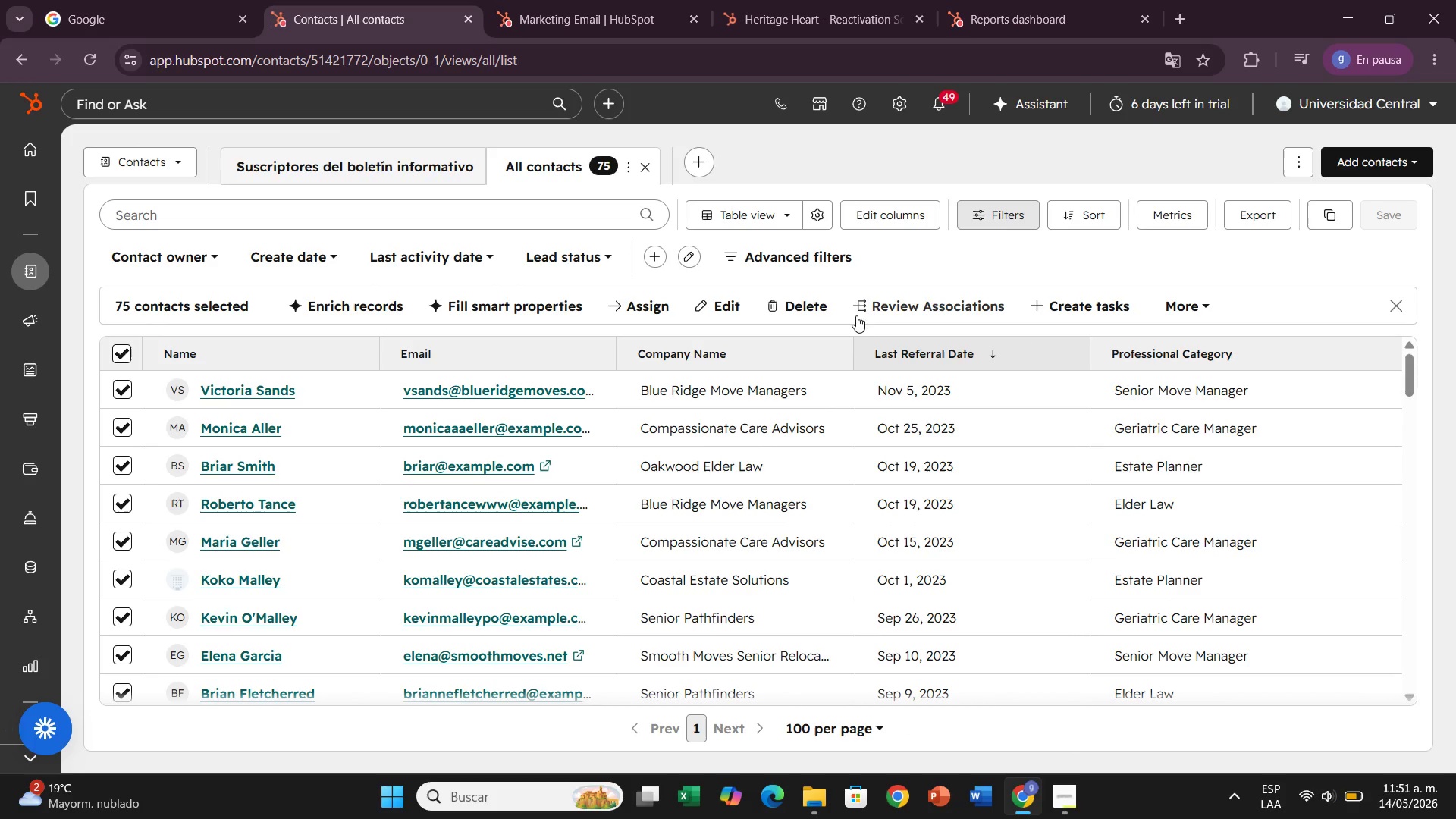 
left_click([814, 303])
 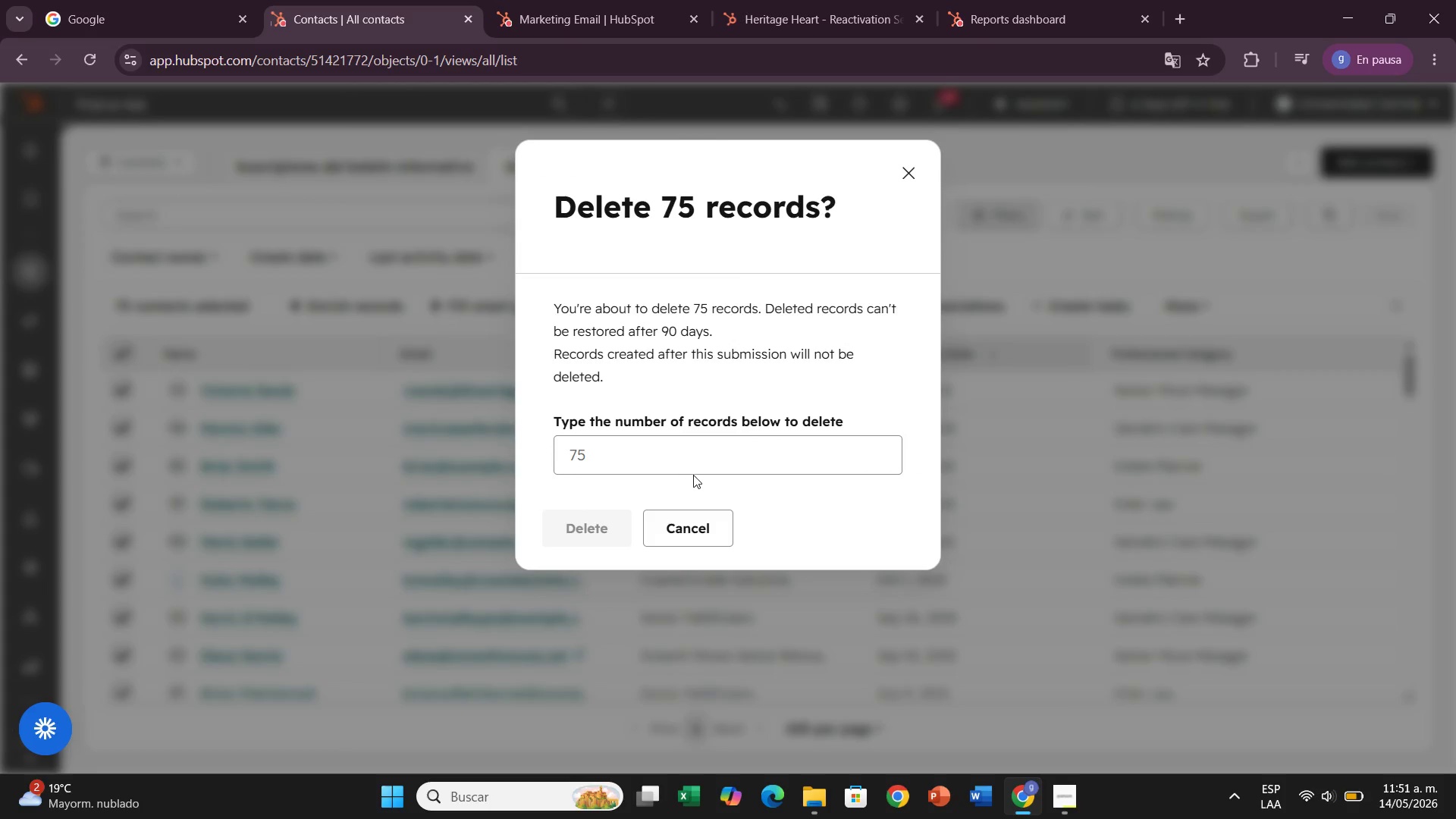 
left_click([701, 458])
 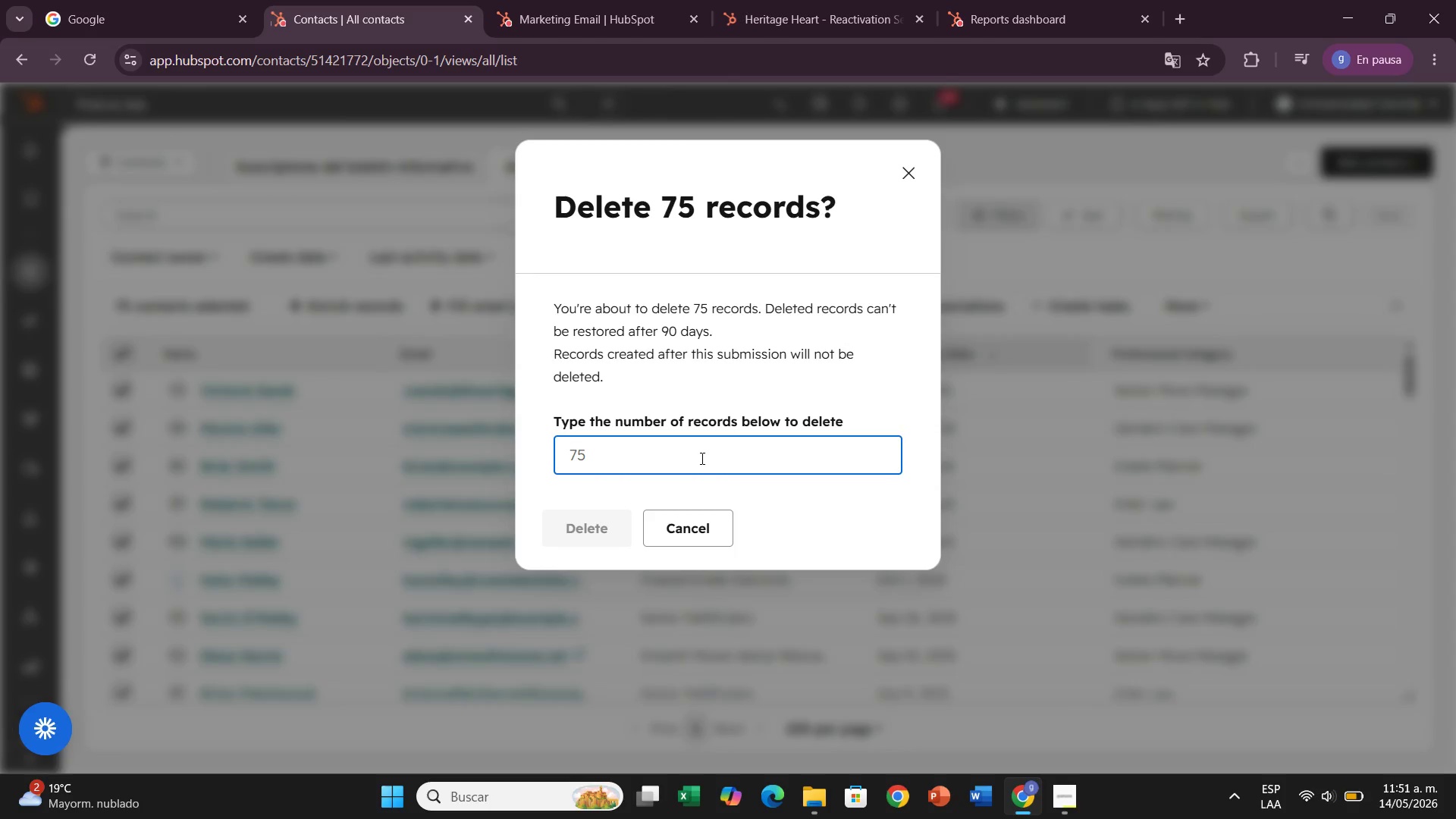 
key(7)
 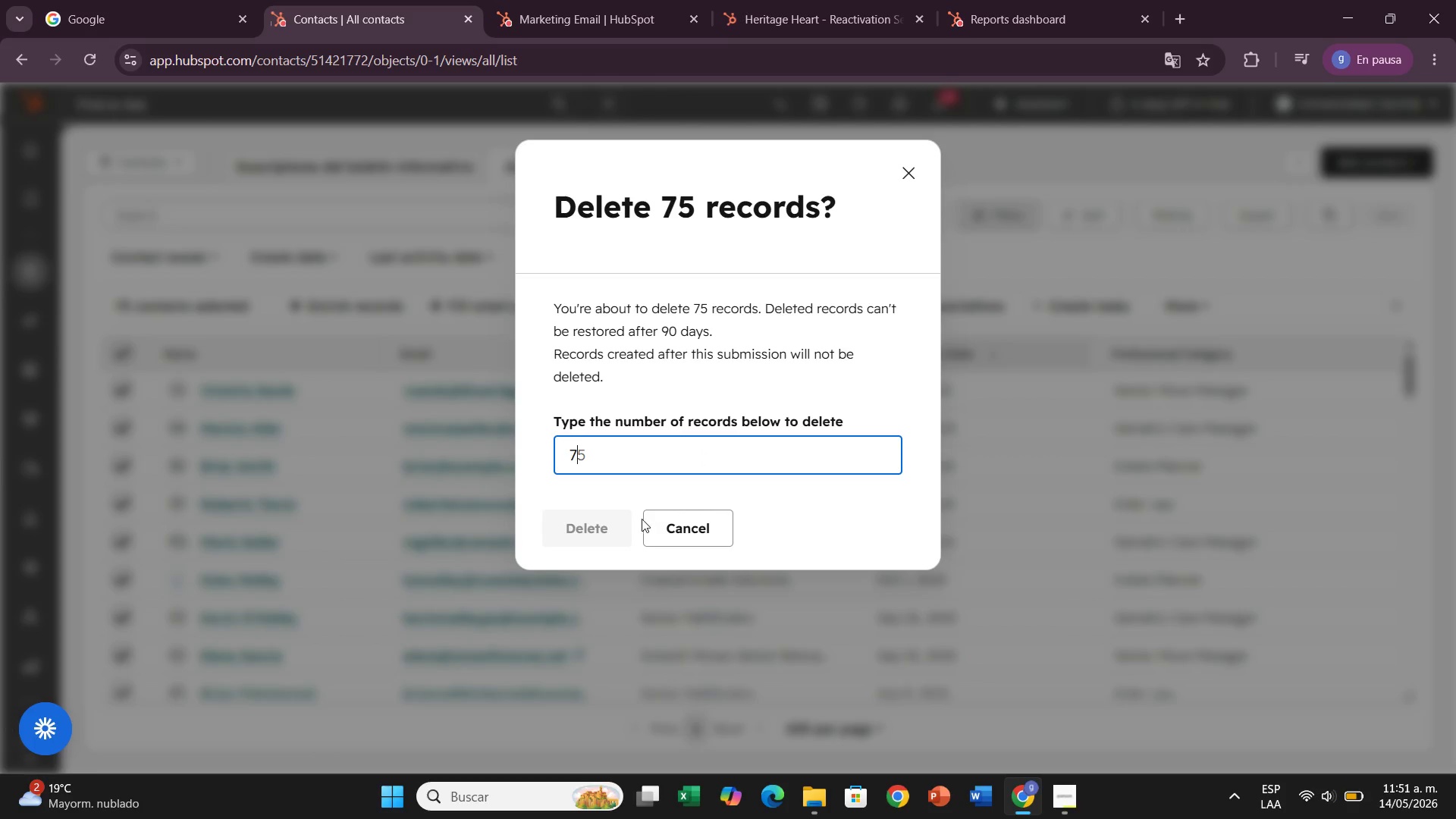 
key(5)
 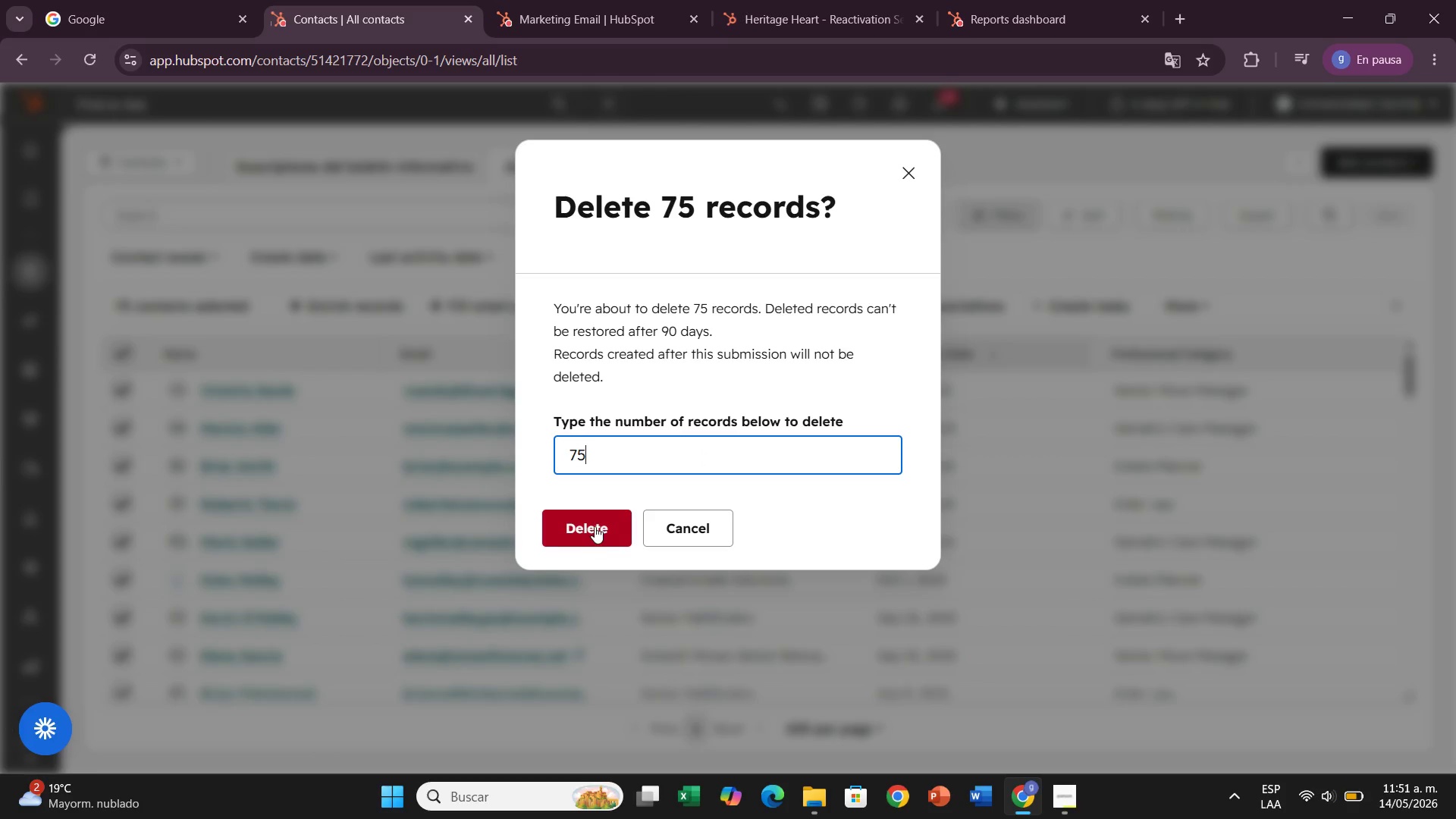 
left_click([595, 526])
 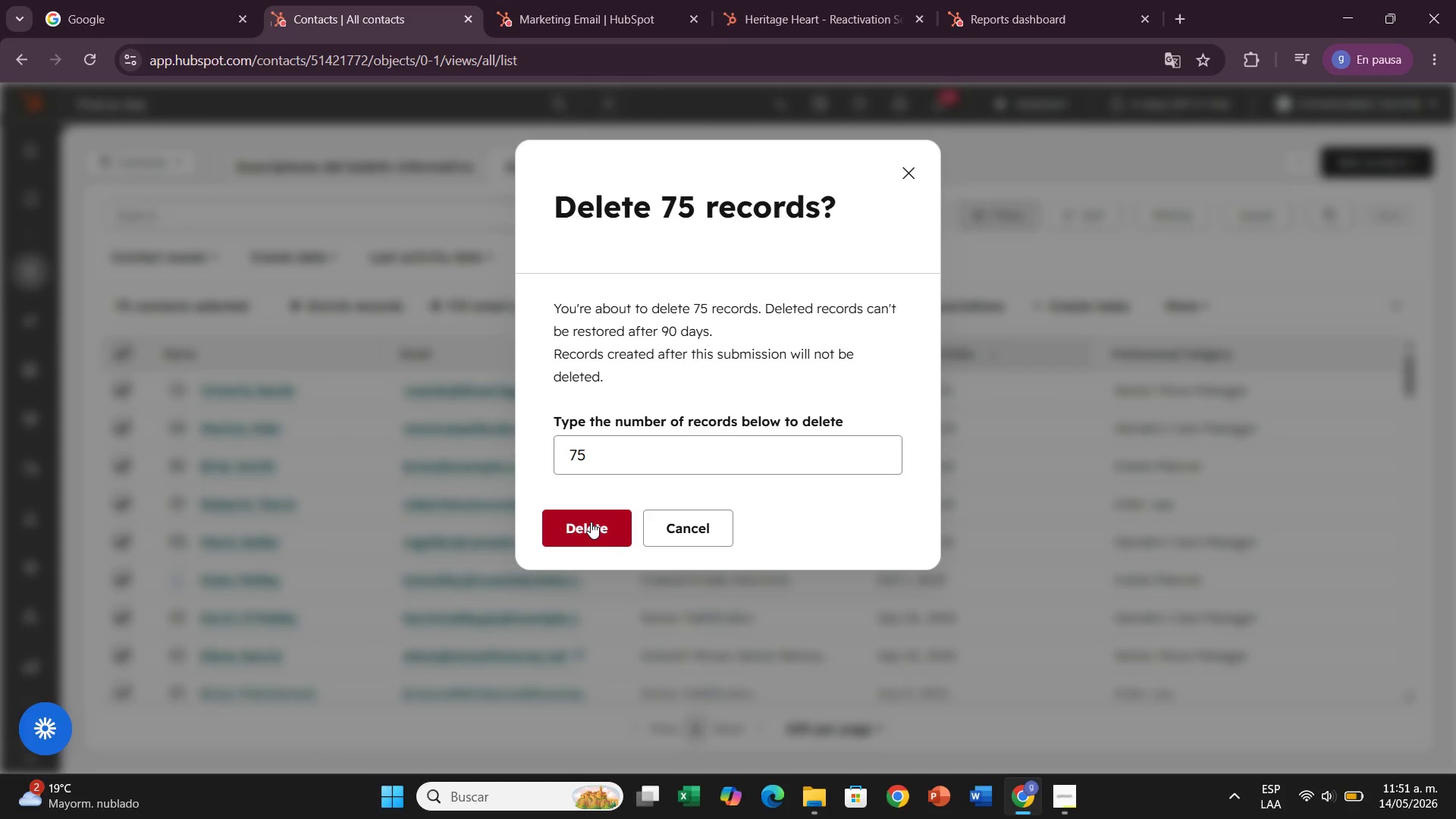 
left_click([591, 522])
 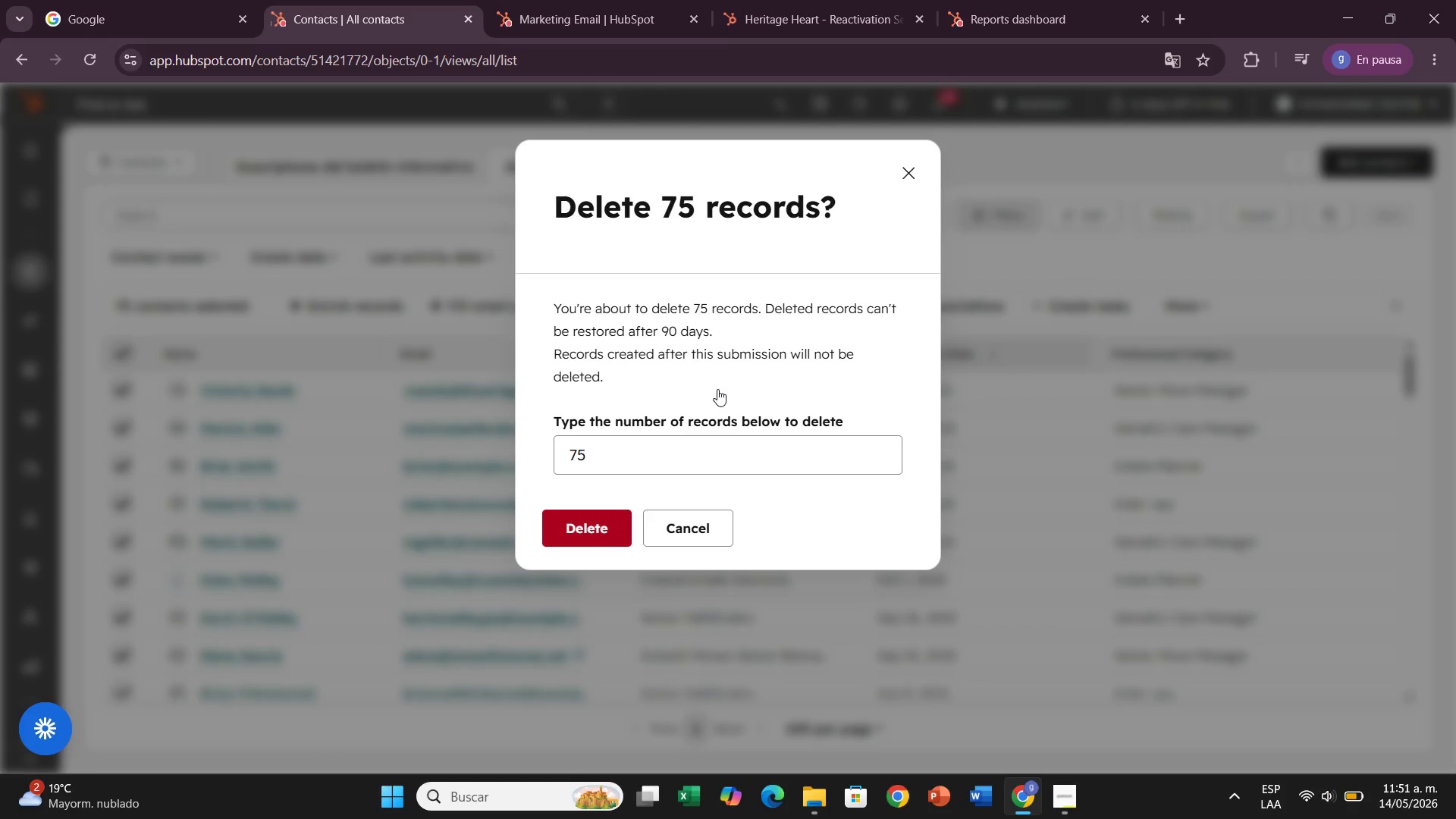 
scroll: coordinate [717, 389], scroll_direction: up, amount: 1.0
 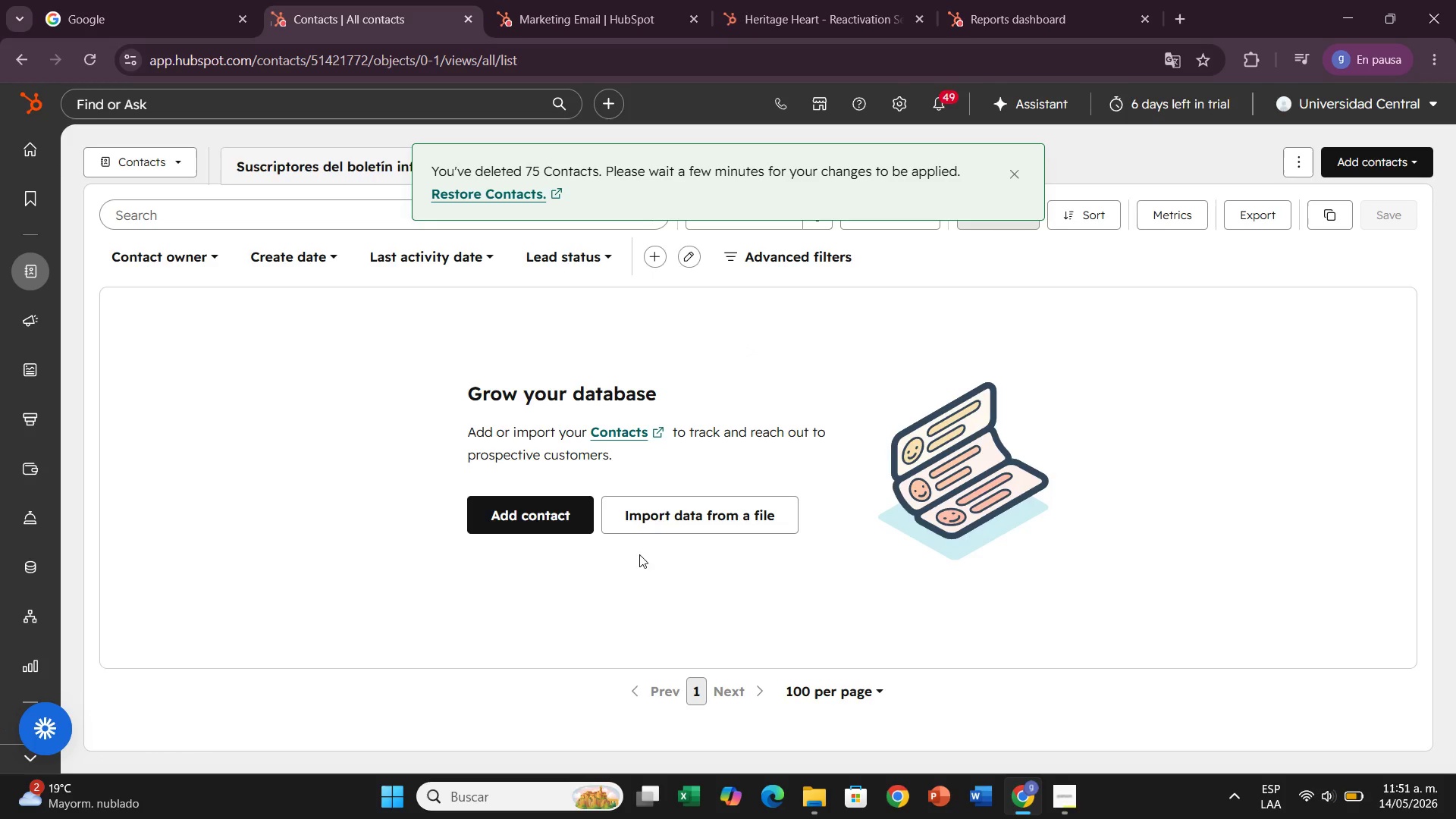 
left_click([661, 510])
 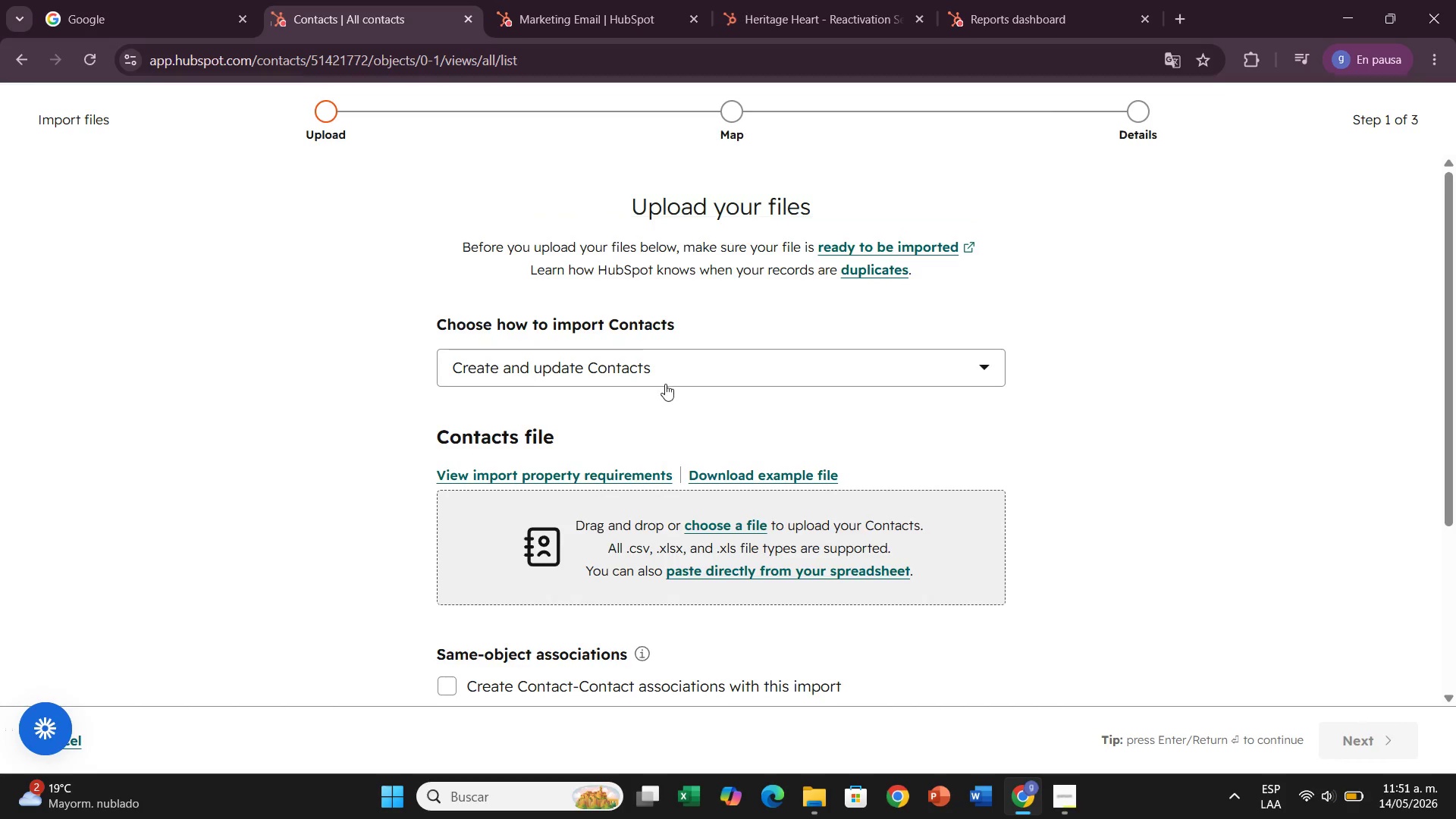 
left_click([666, 373])
 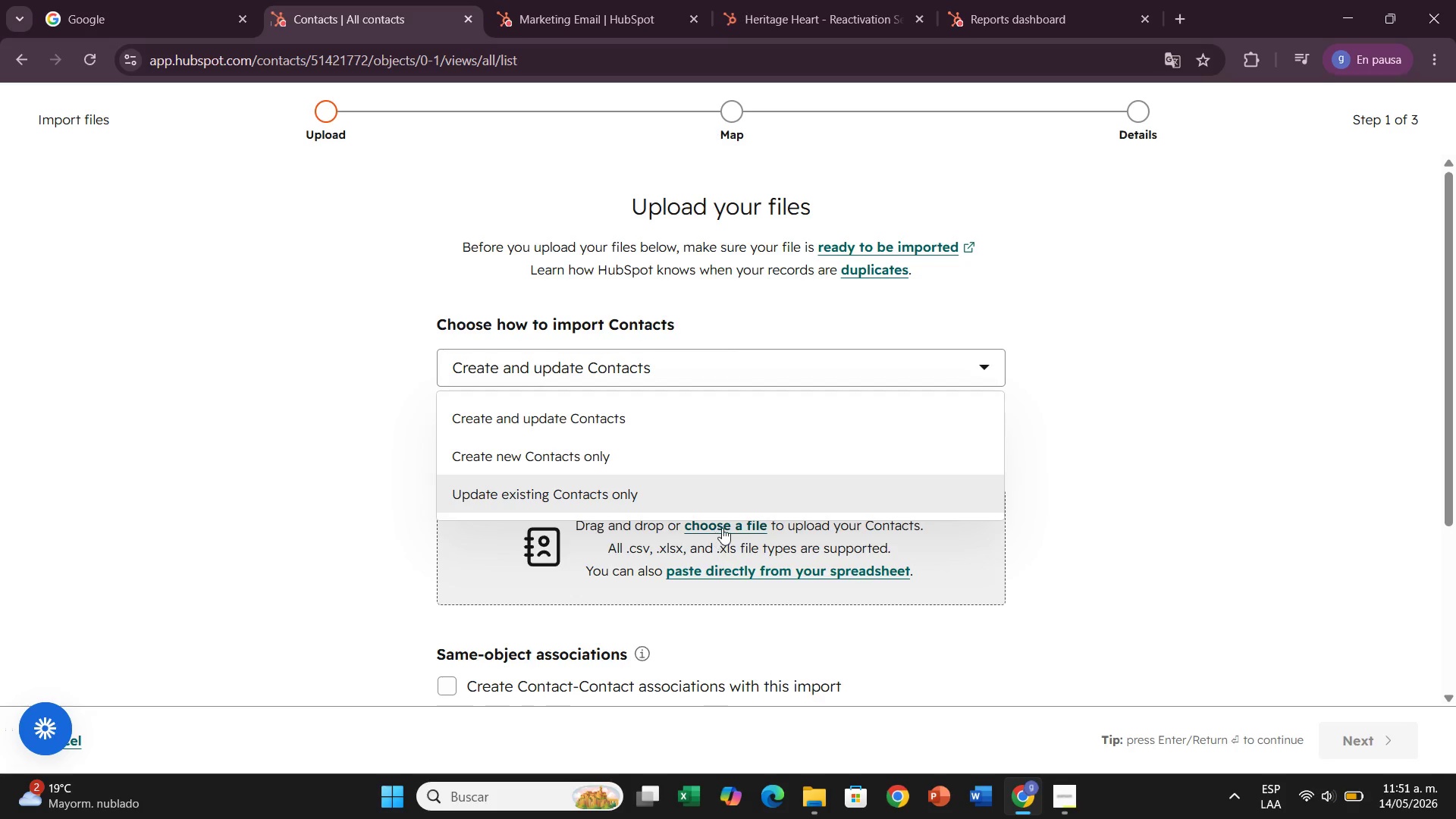 
left_click([722, 526])
 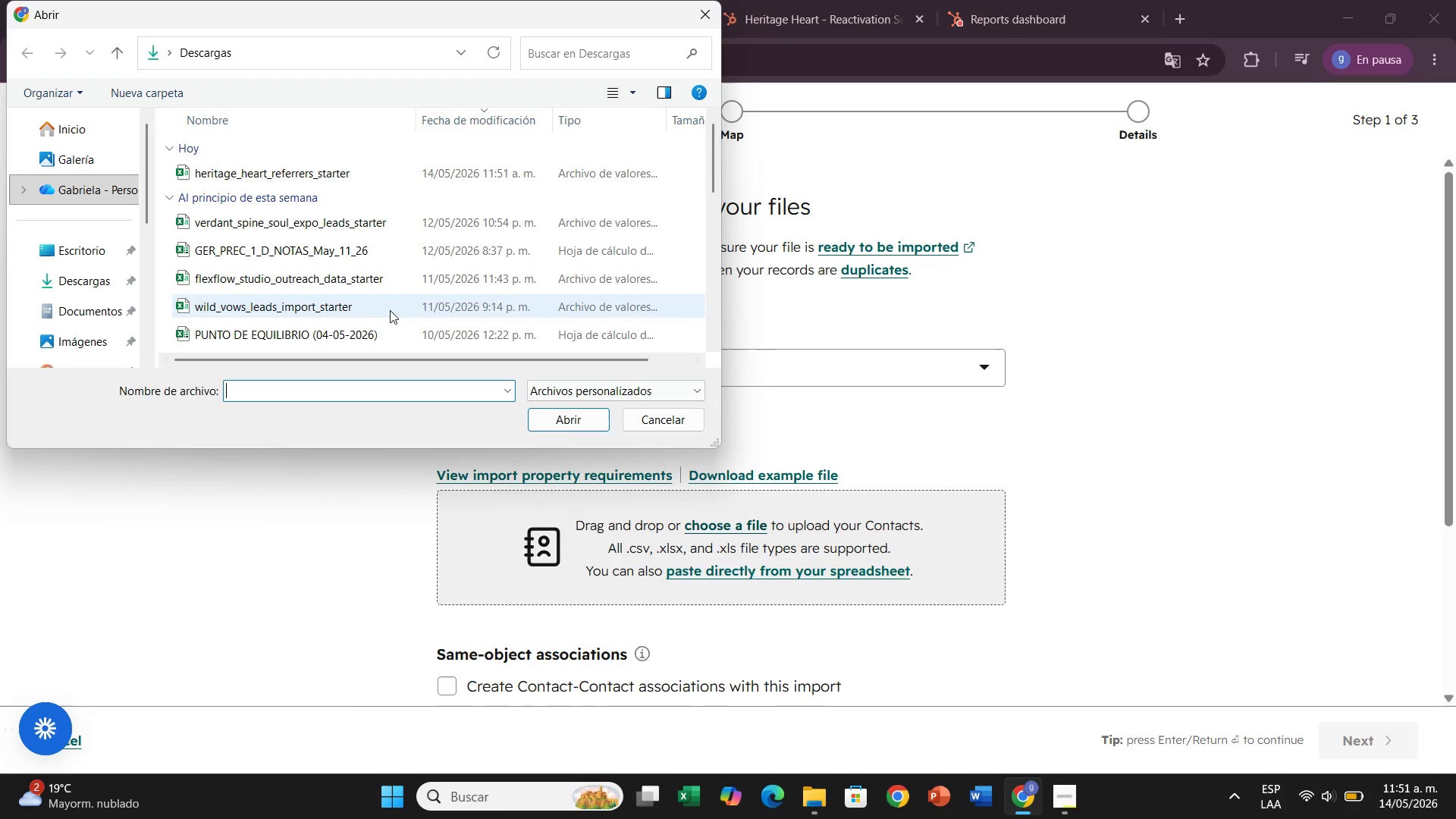 
left_click([331, 167])
 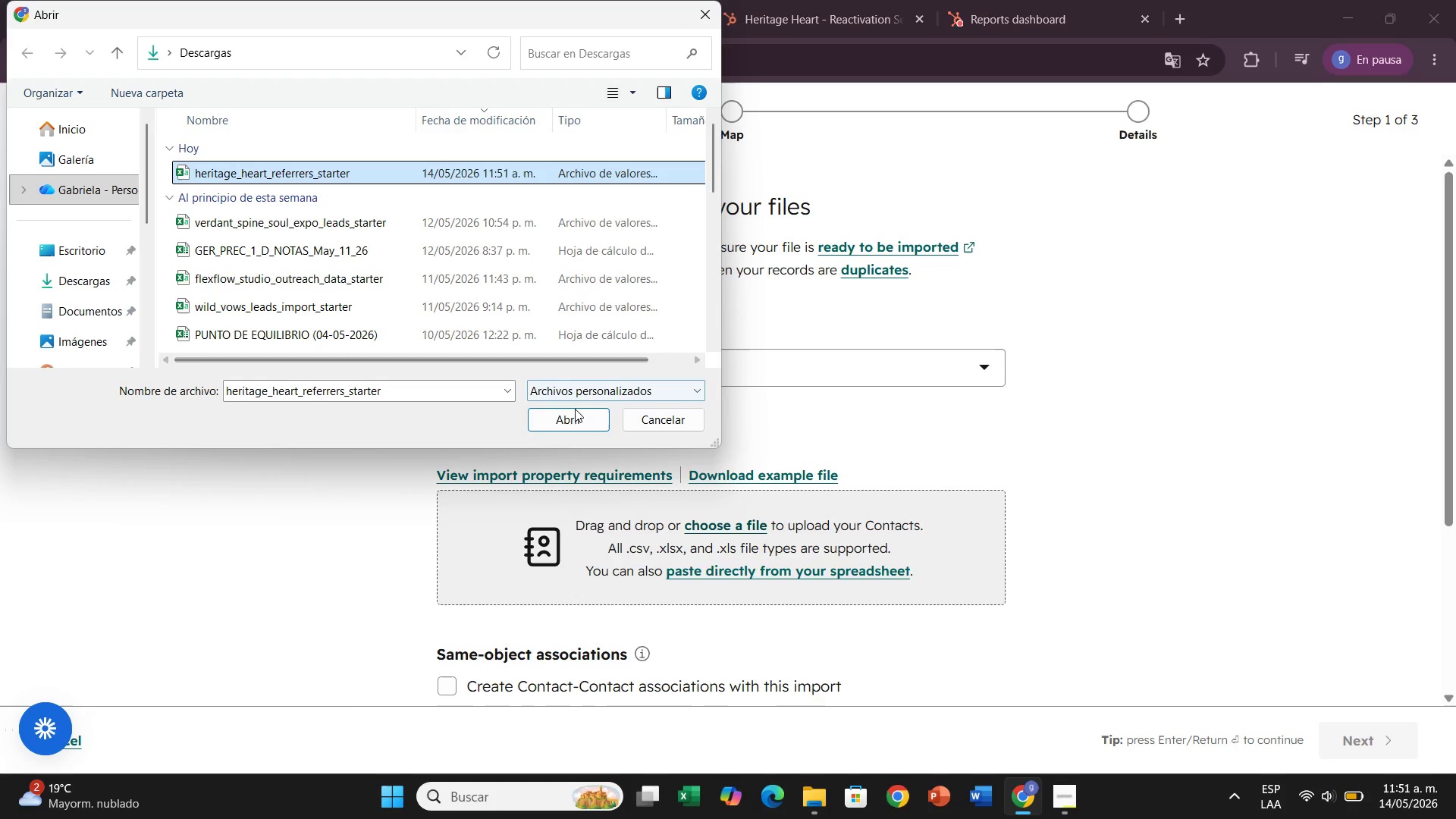 
left_click([571, 419])
 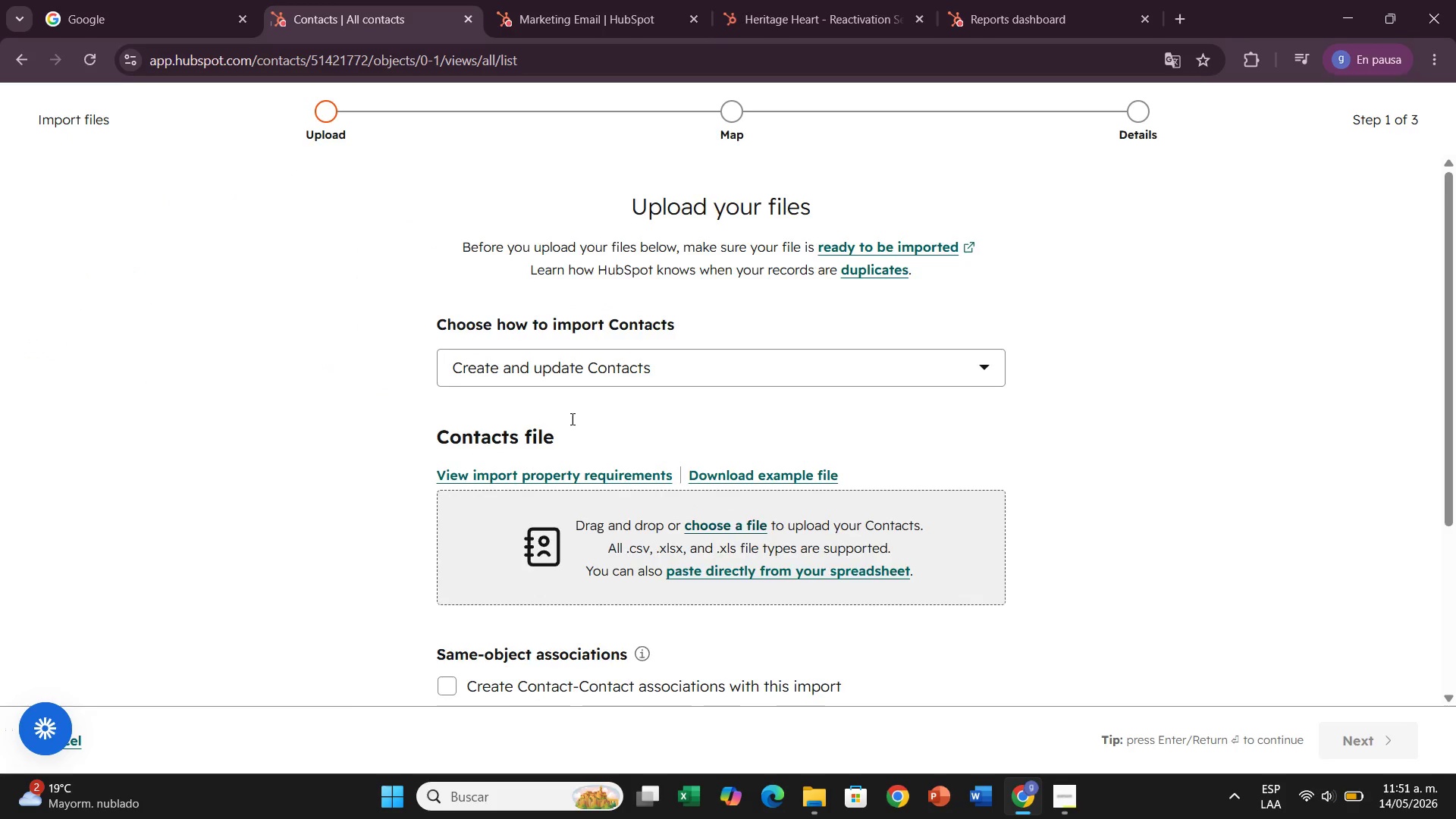 
scroll: coordinate [571, 419], scroll_direction: down, amount: 2.0
 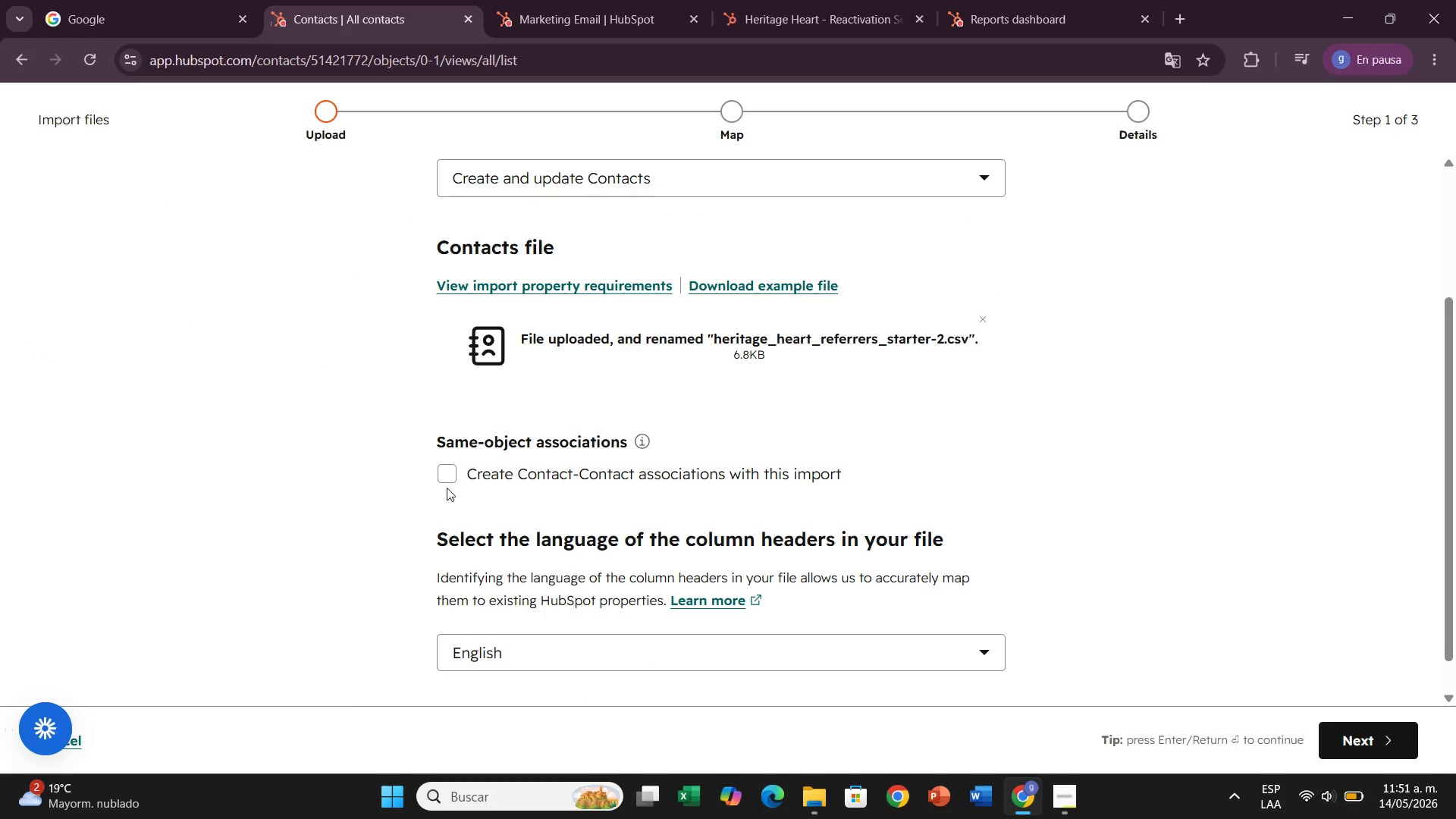 
left_click([438, 468])
 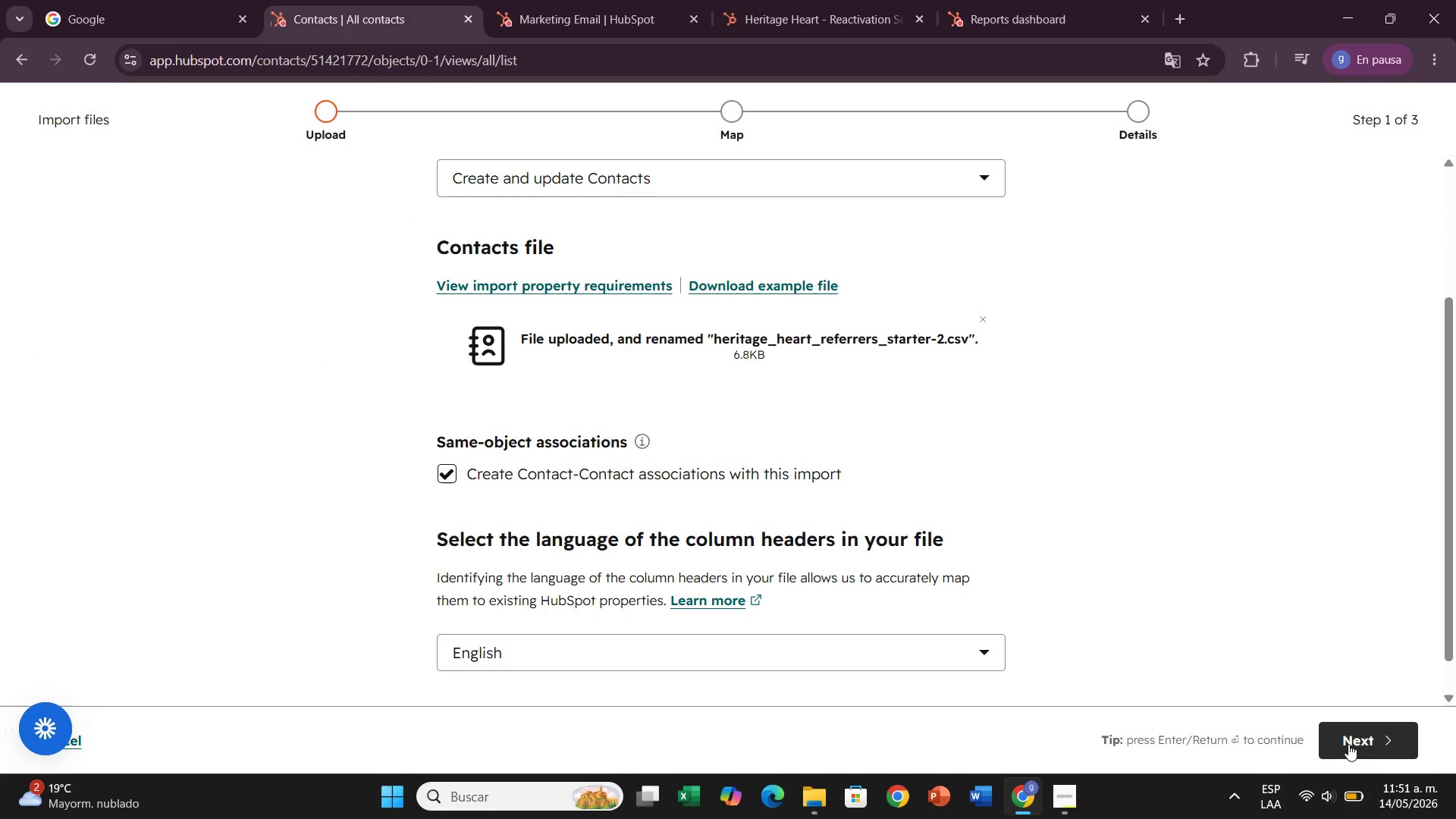 
left_click([1348, 744])
 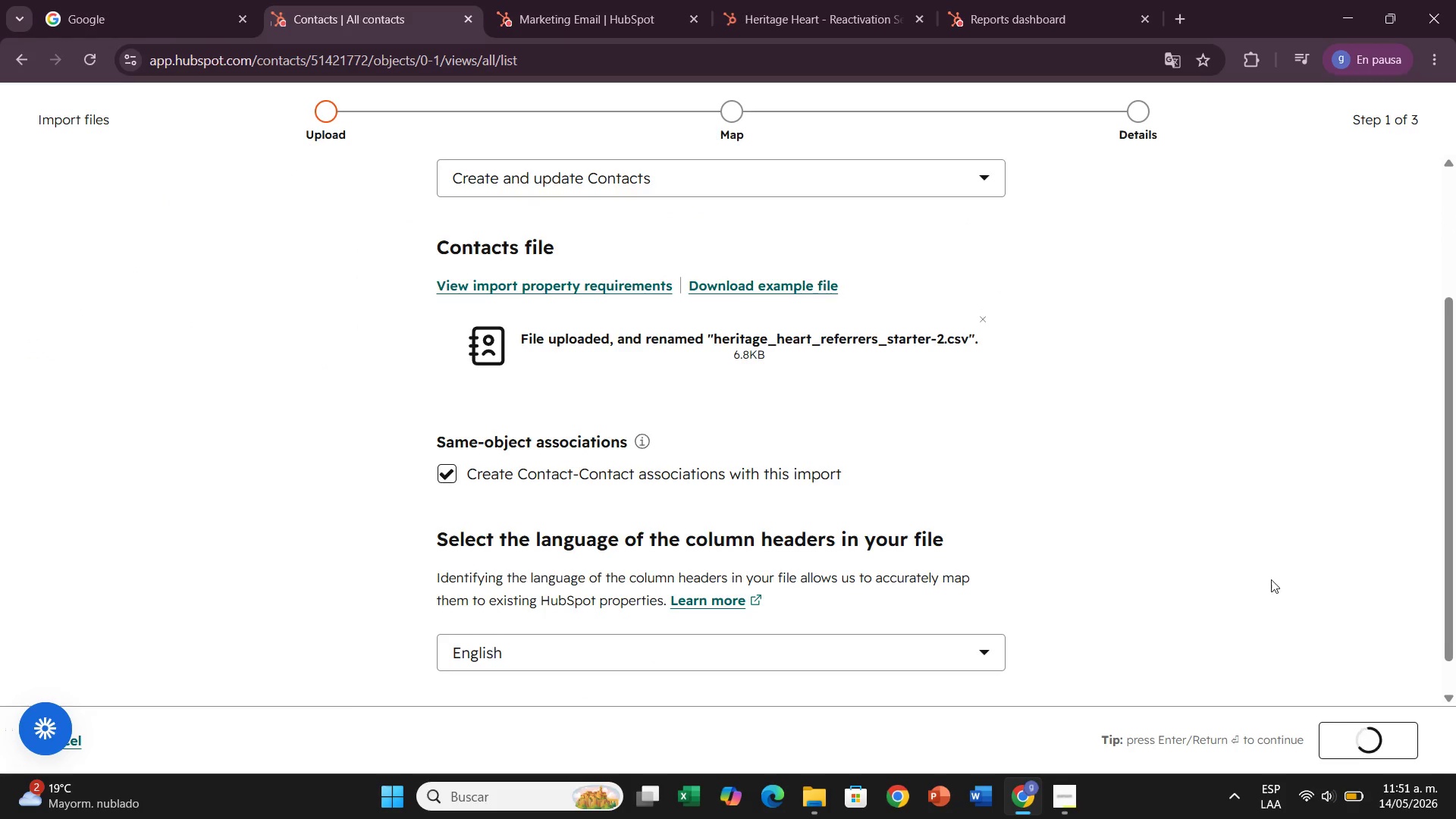 
scroll: coordinate [1056, 525], scroll_direction: down, amount: 3.0
 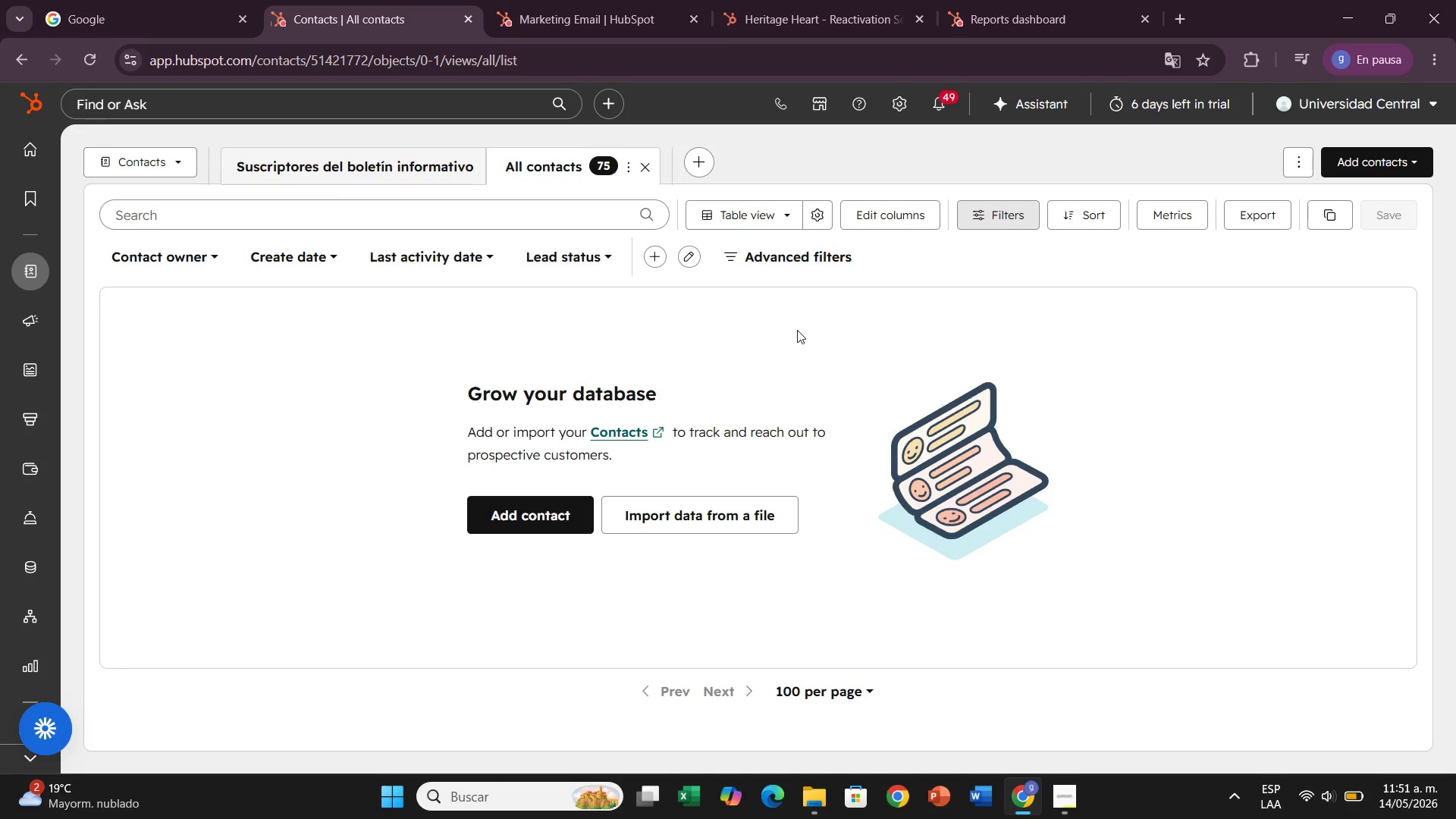 
left_click([797, 330])
 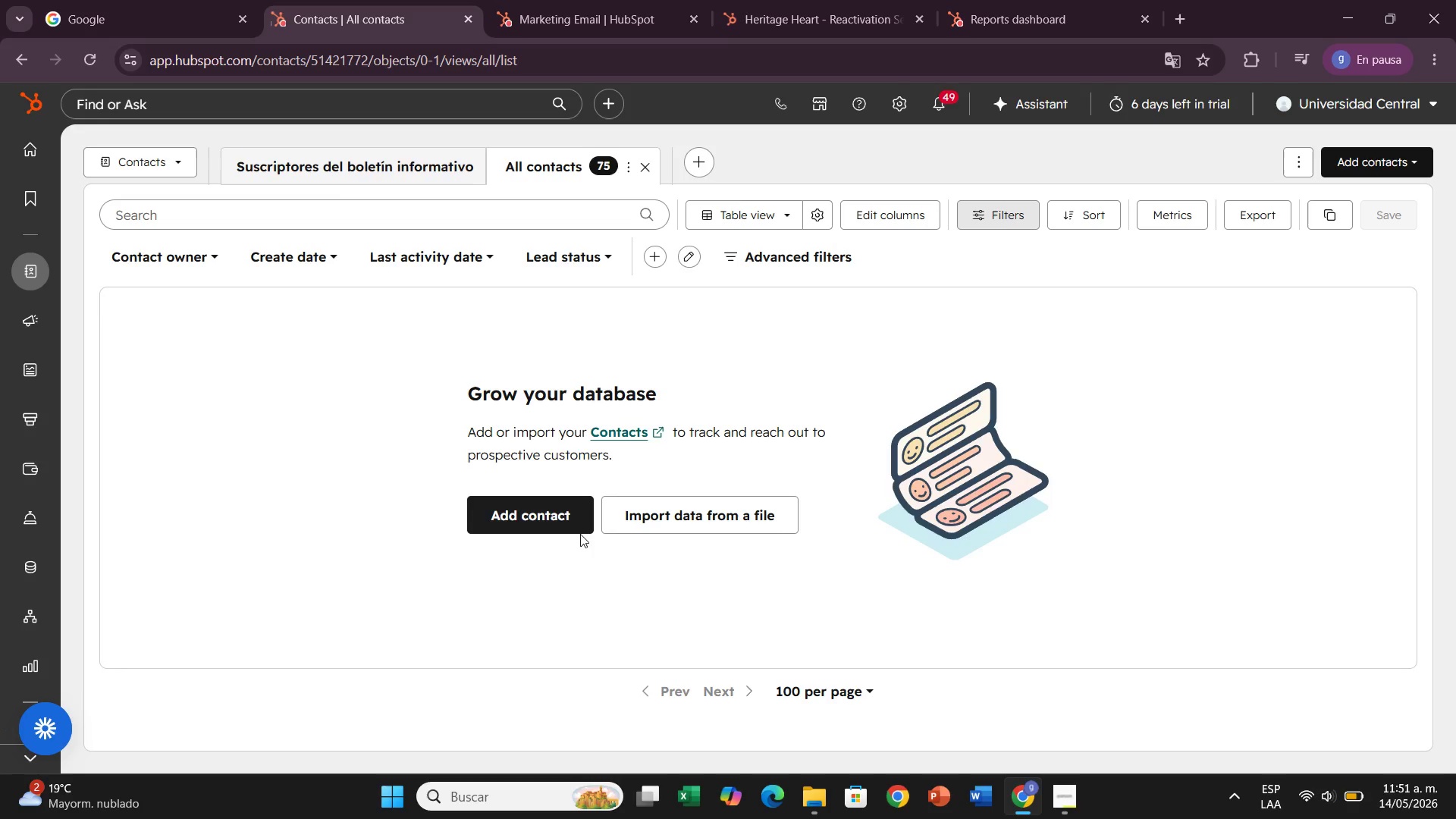 
left_click([563, 520])
 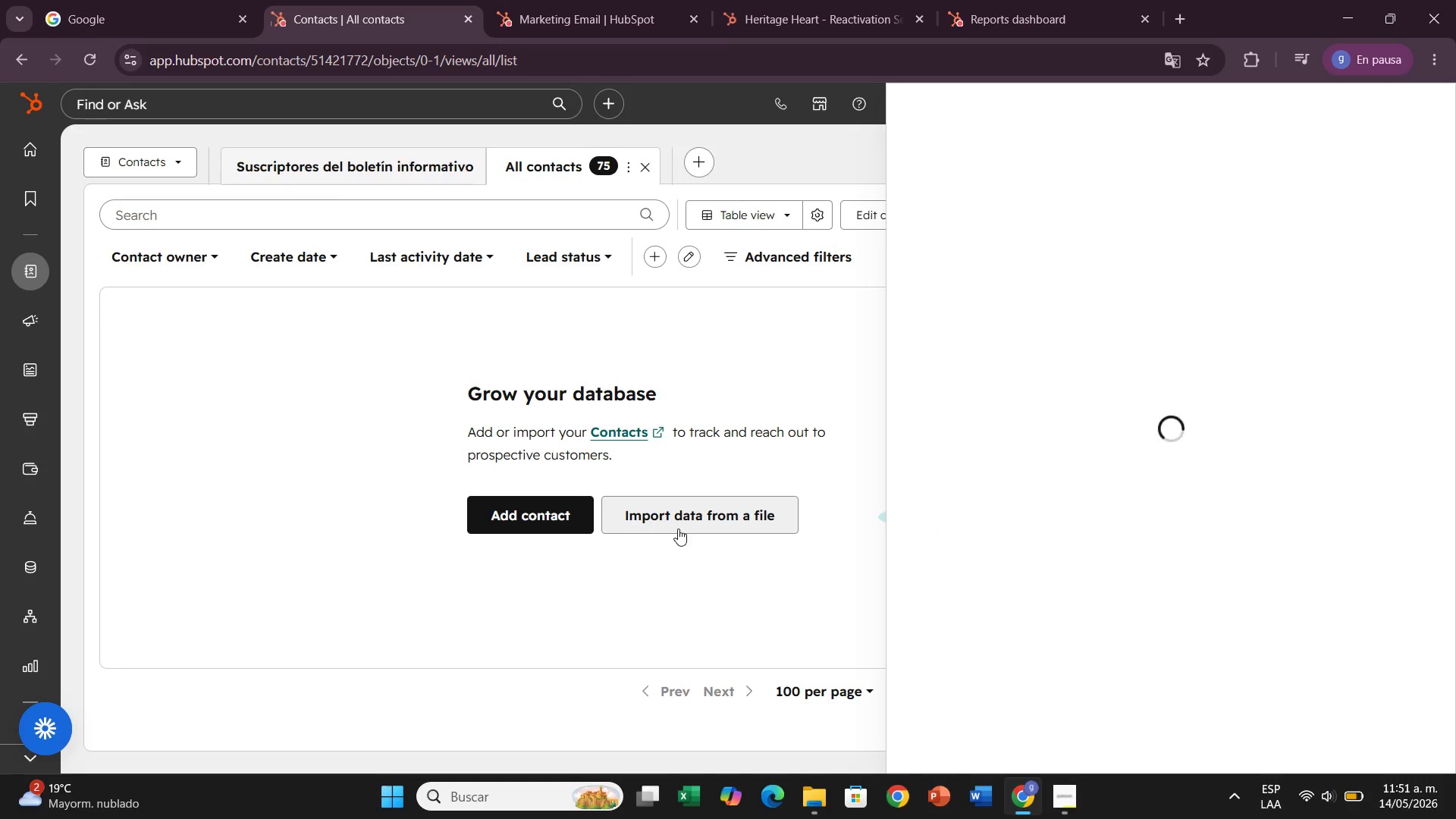 
left_click([689, 515])
 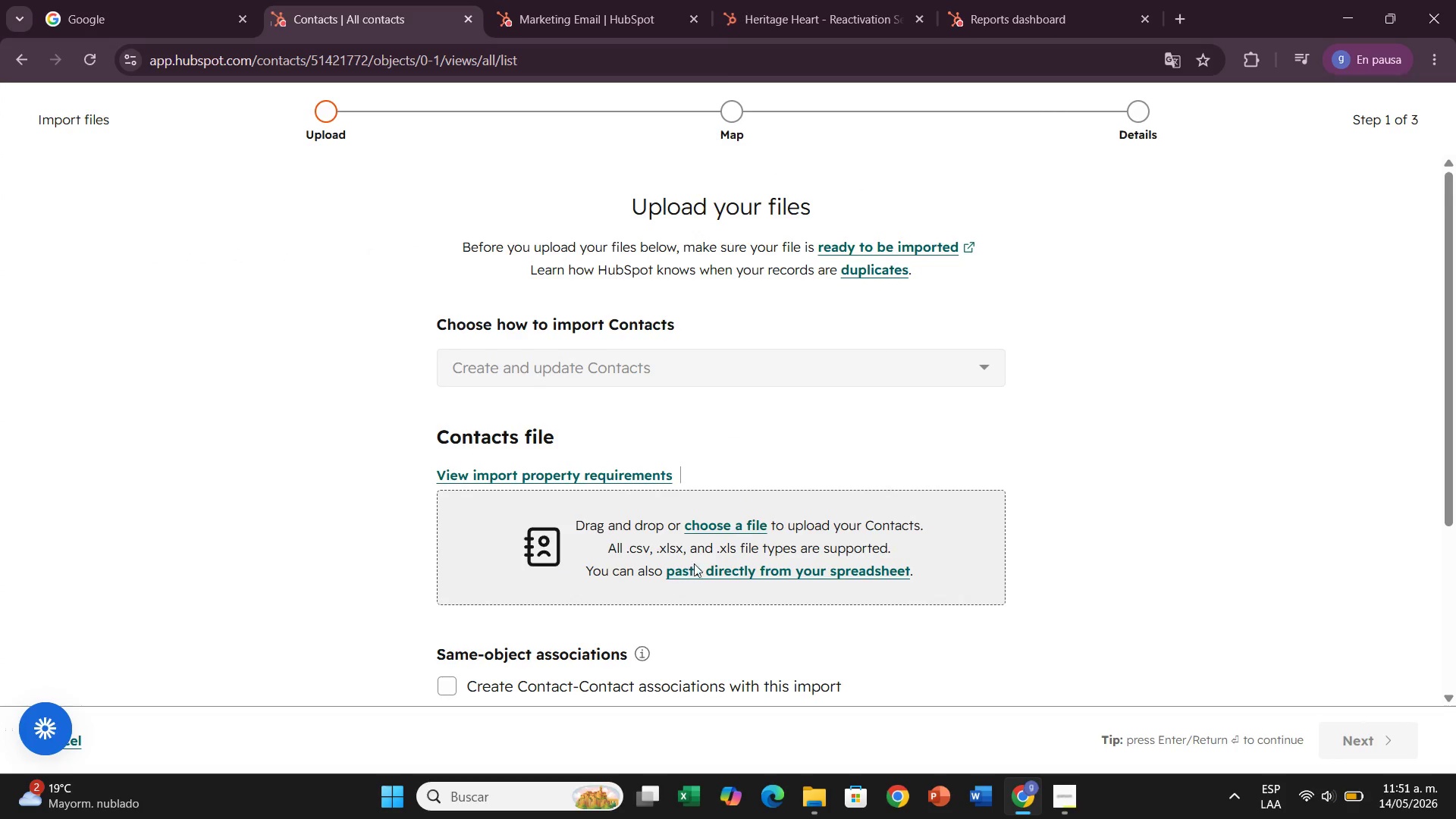 
left_click([710, 523])
 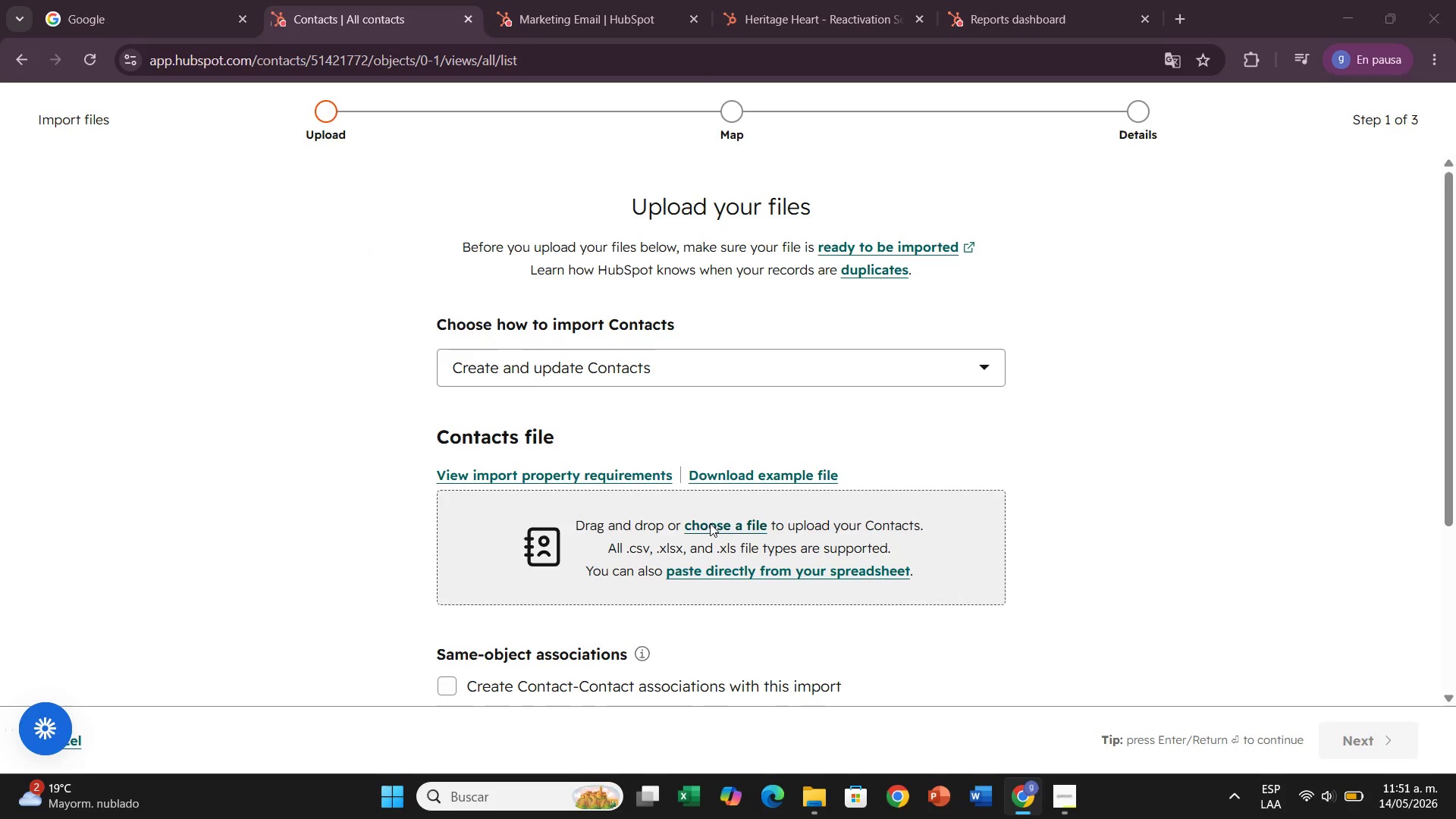 
left_click([710, 523])
 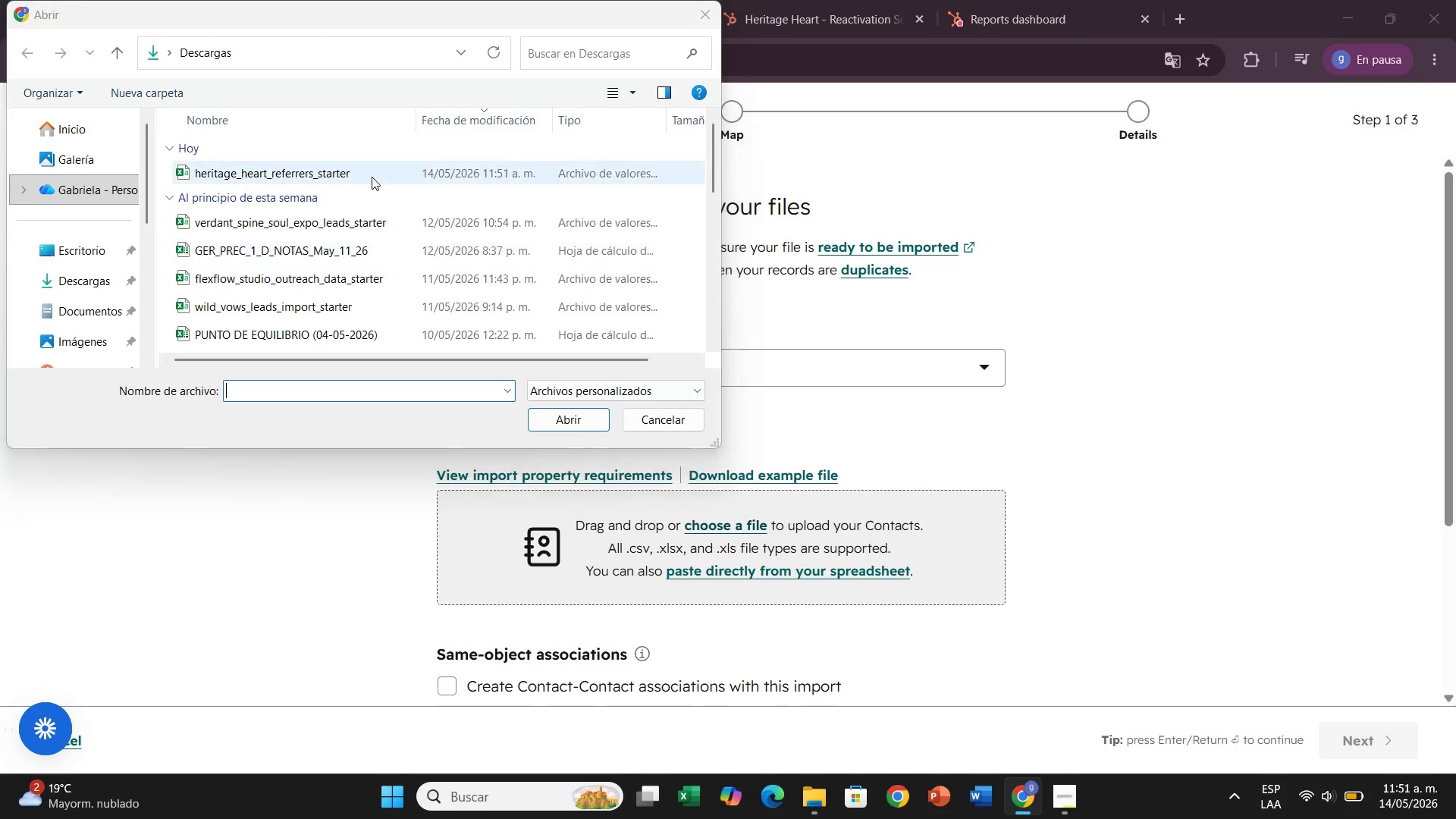 
left_click([369, 174])
 